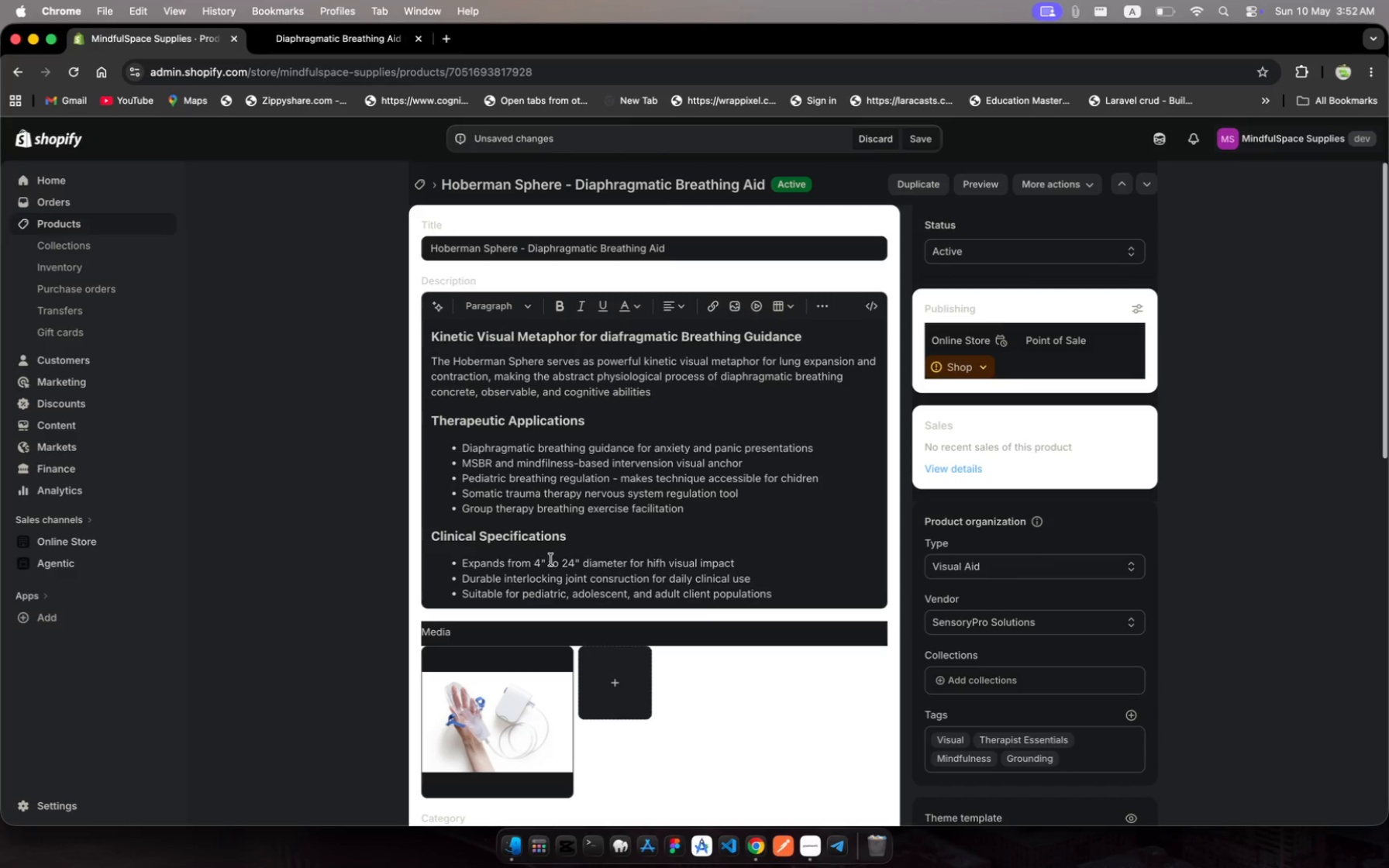 
scroll: coordinate [562, 588], scroll_direction: down, amount: 140.0
 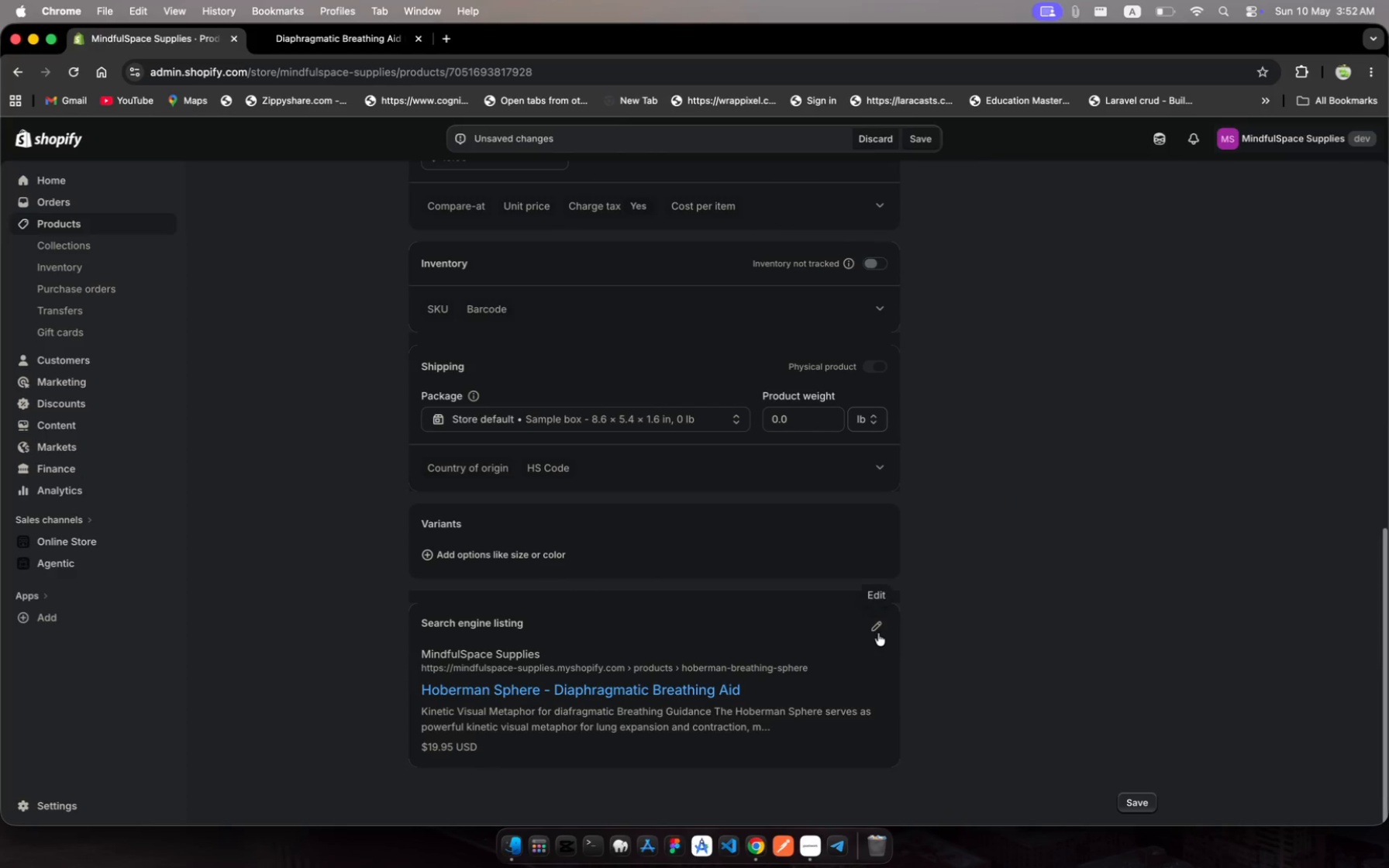 
left_click([877, 632])
 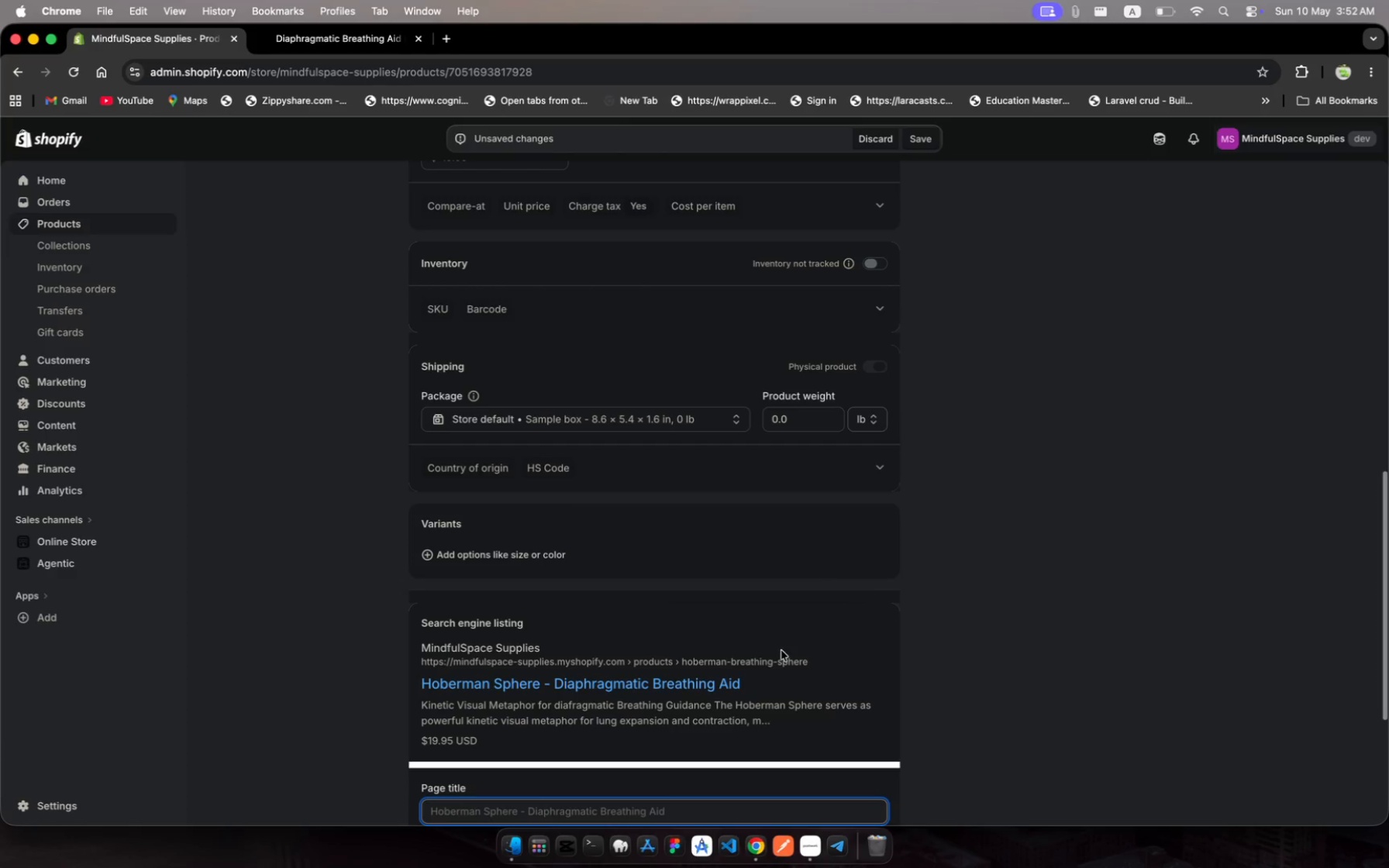 
scroll: coordinate [753, 669], scroll_direction: down, amount: 23.0
 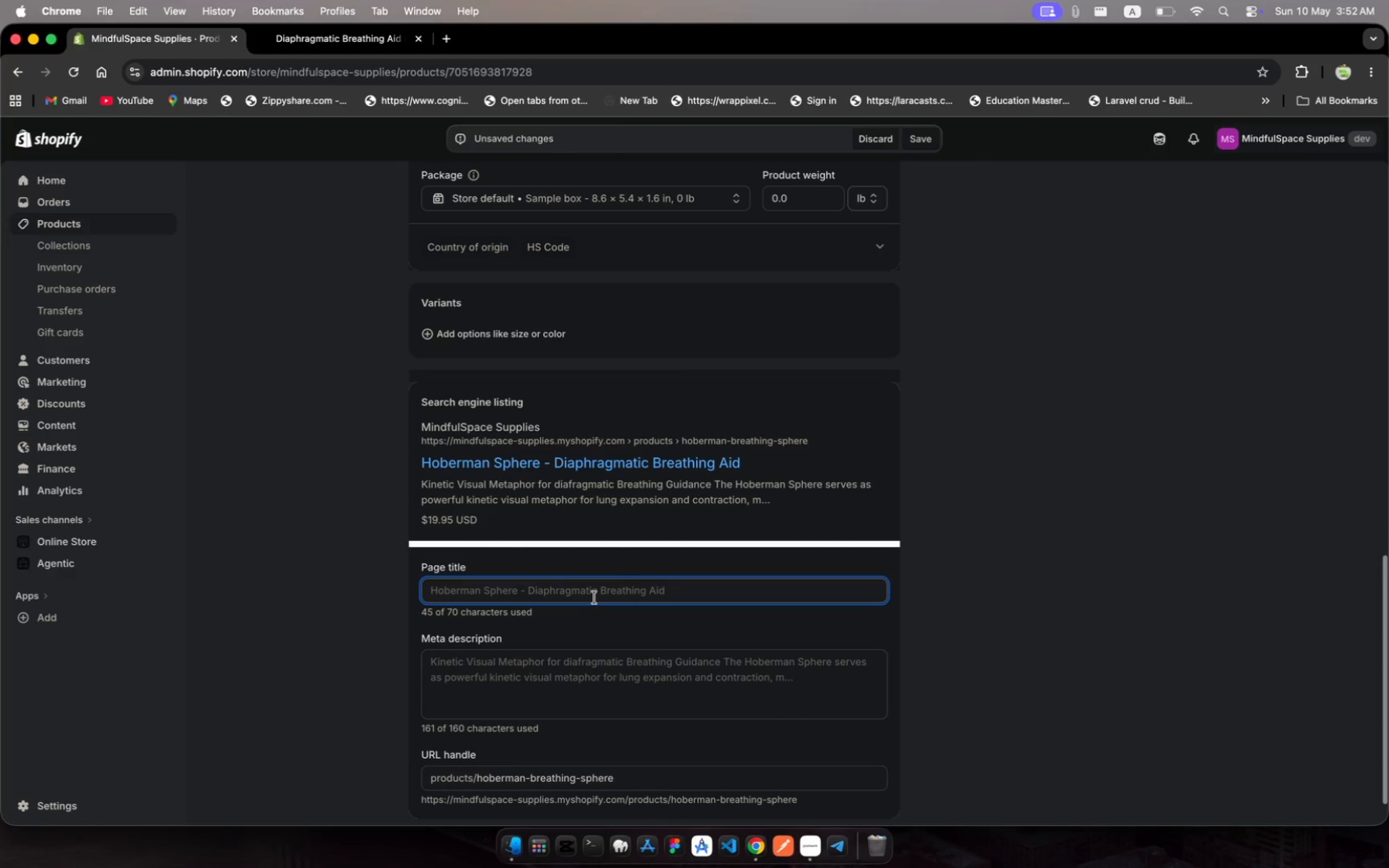 
key(Meta+V)
 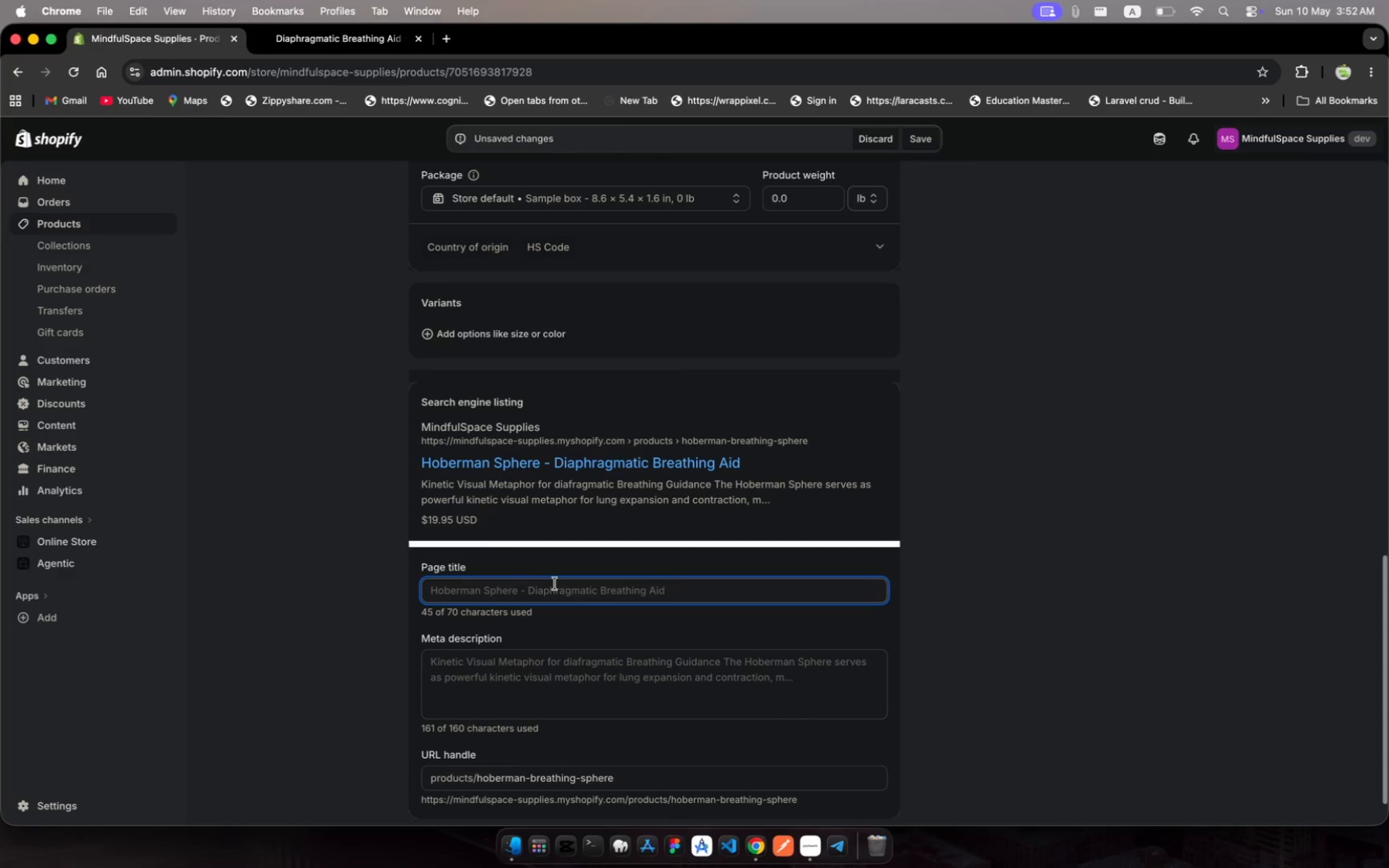 
left_click([555, 584])
 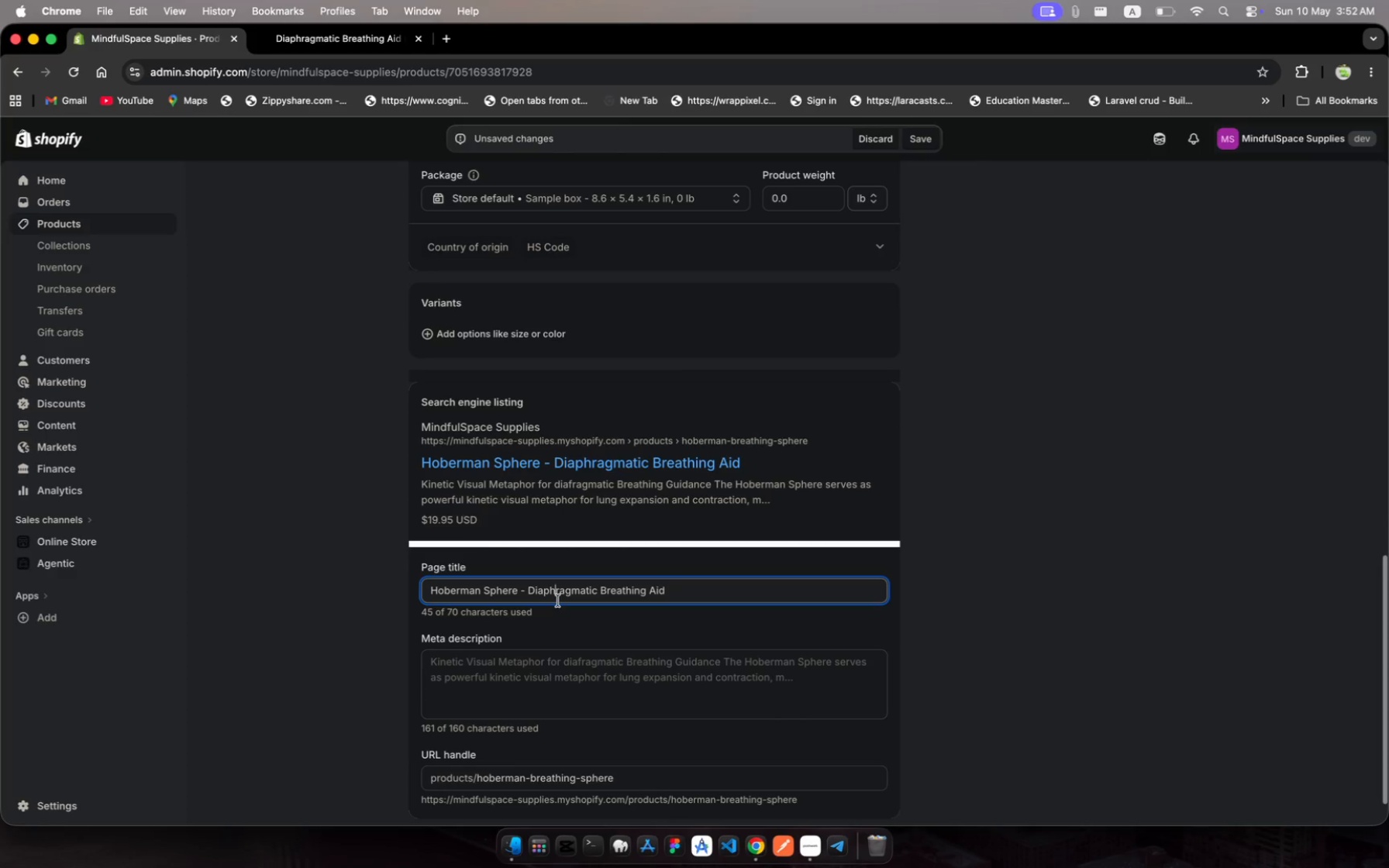 
key(Meta+A)
 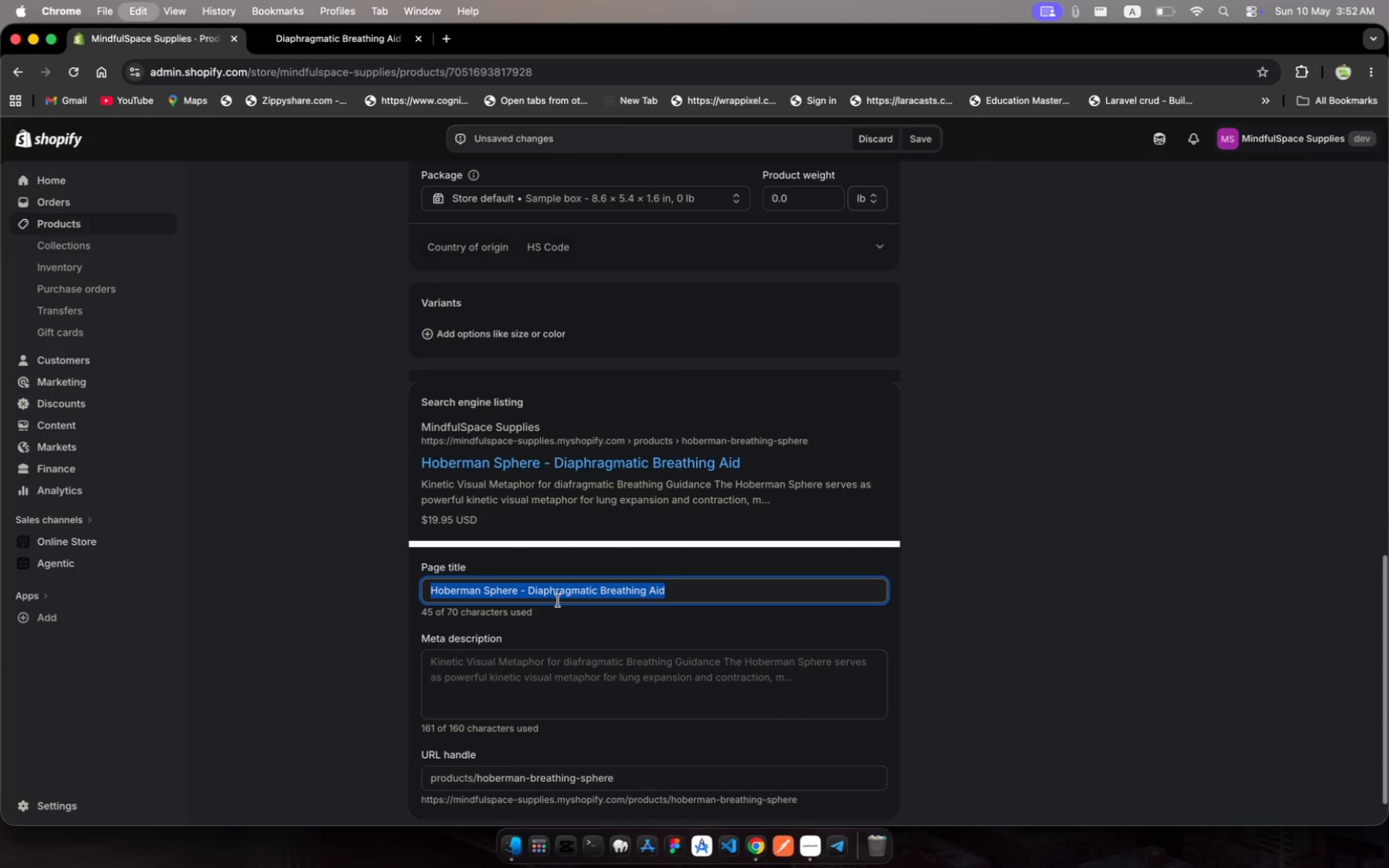 
key(Meta+V)
 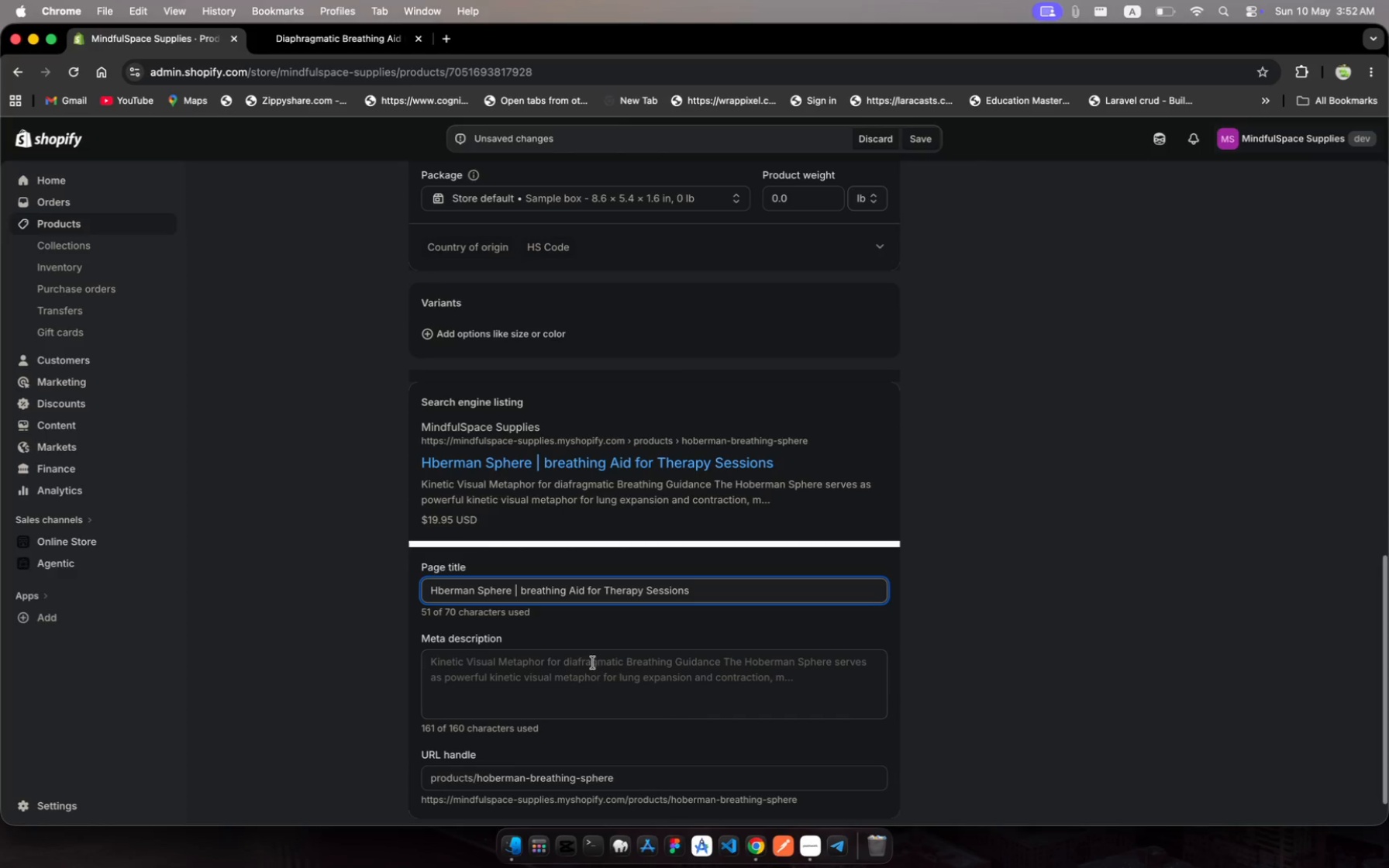 
left_click([589, 675])
 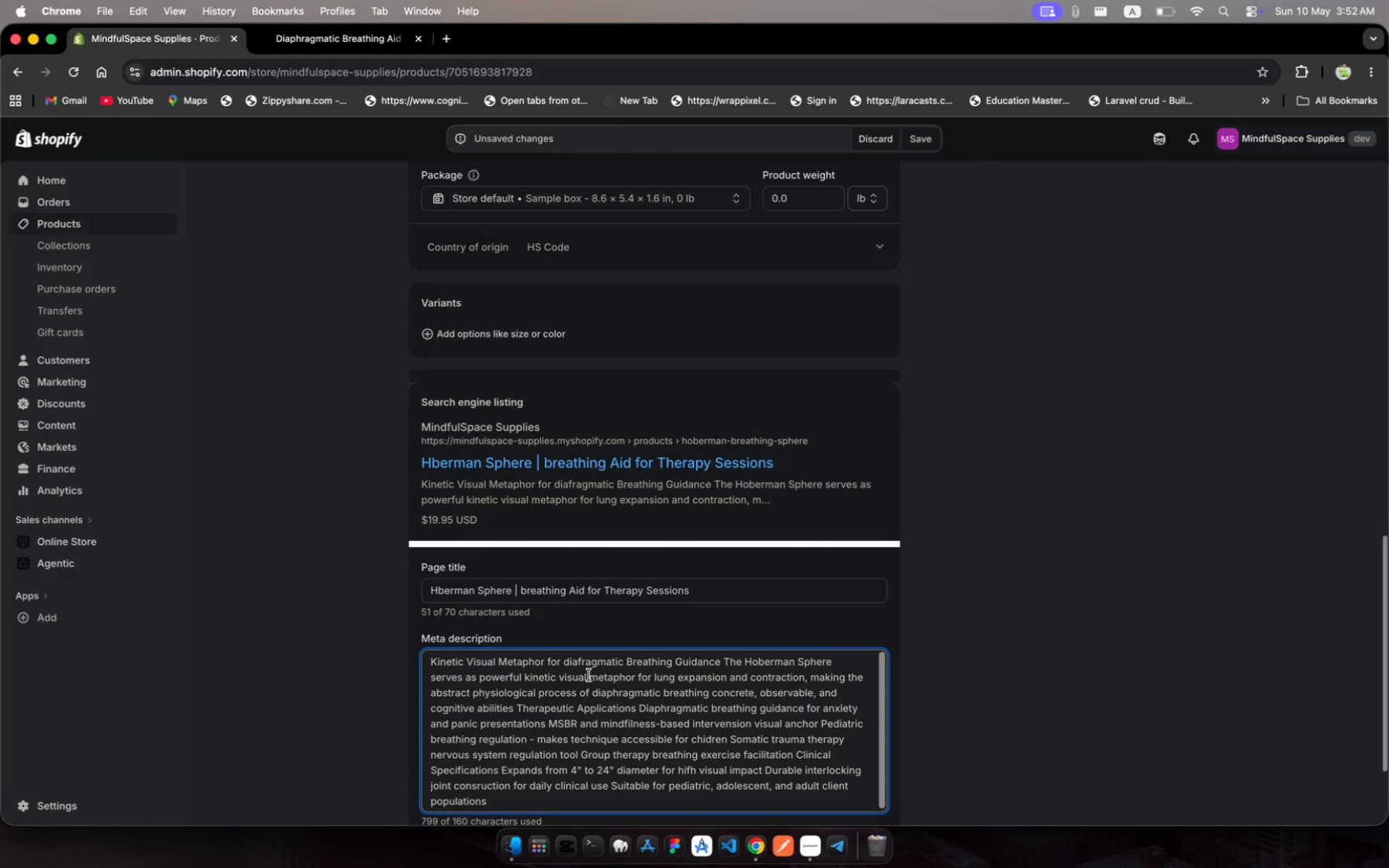 
key(Meta+A)
 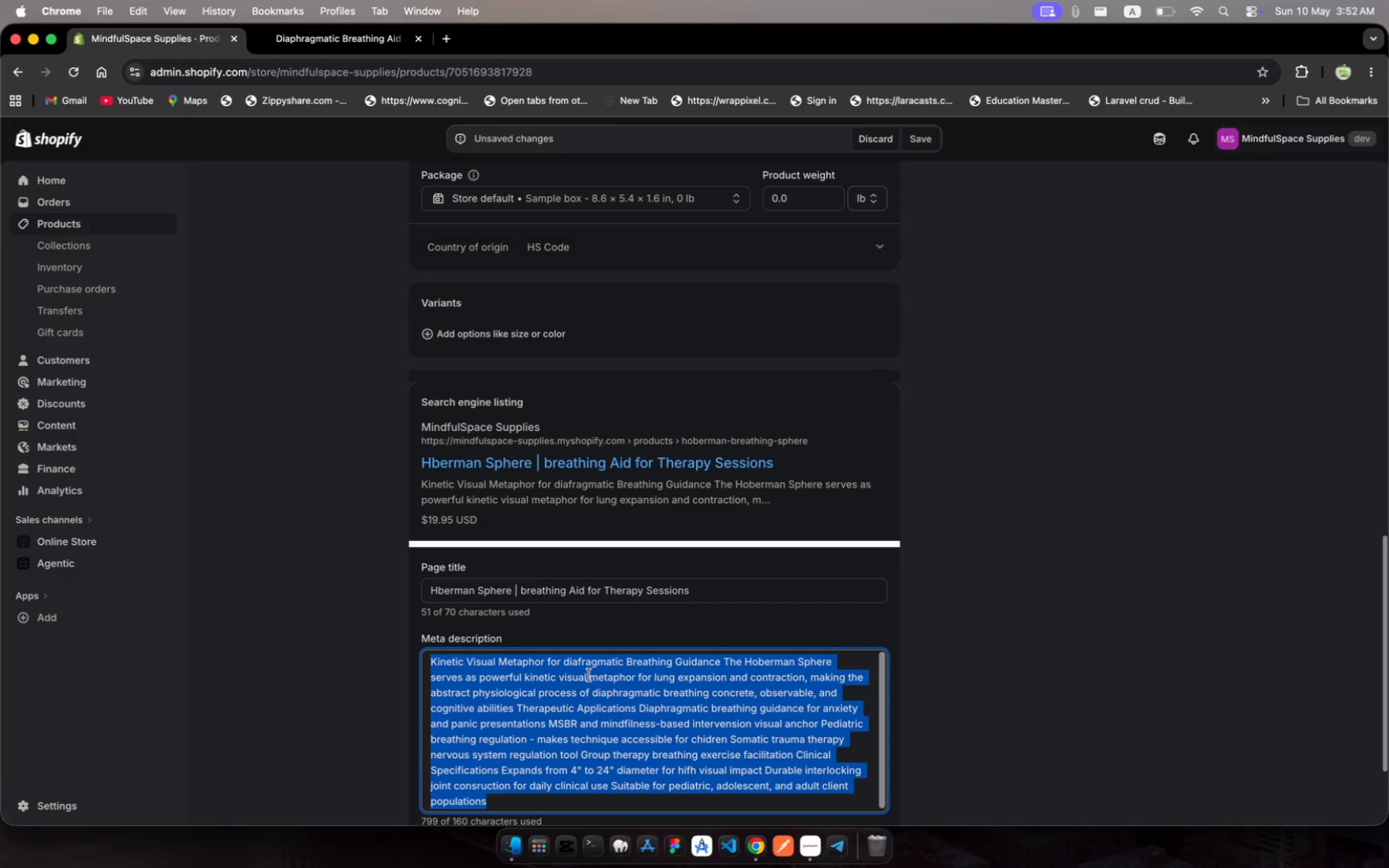 
wait(5.76)
 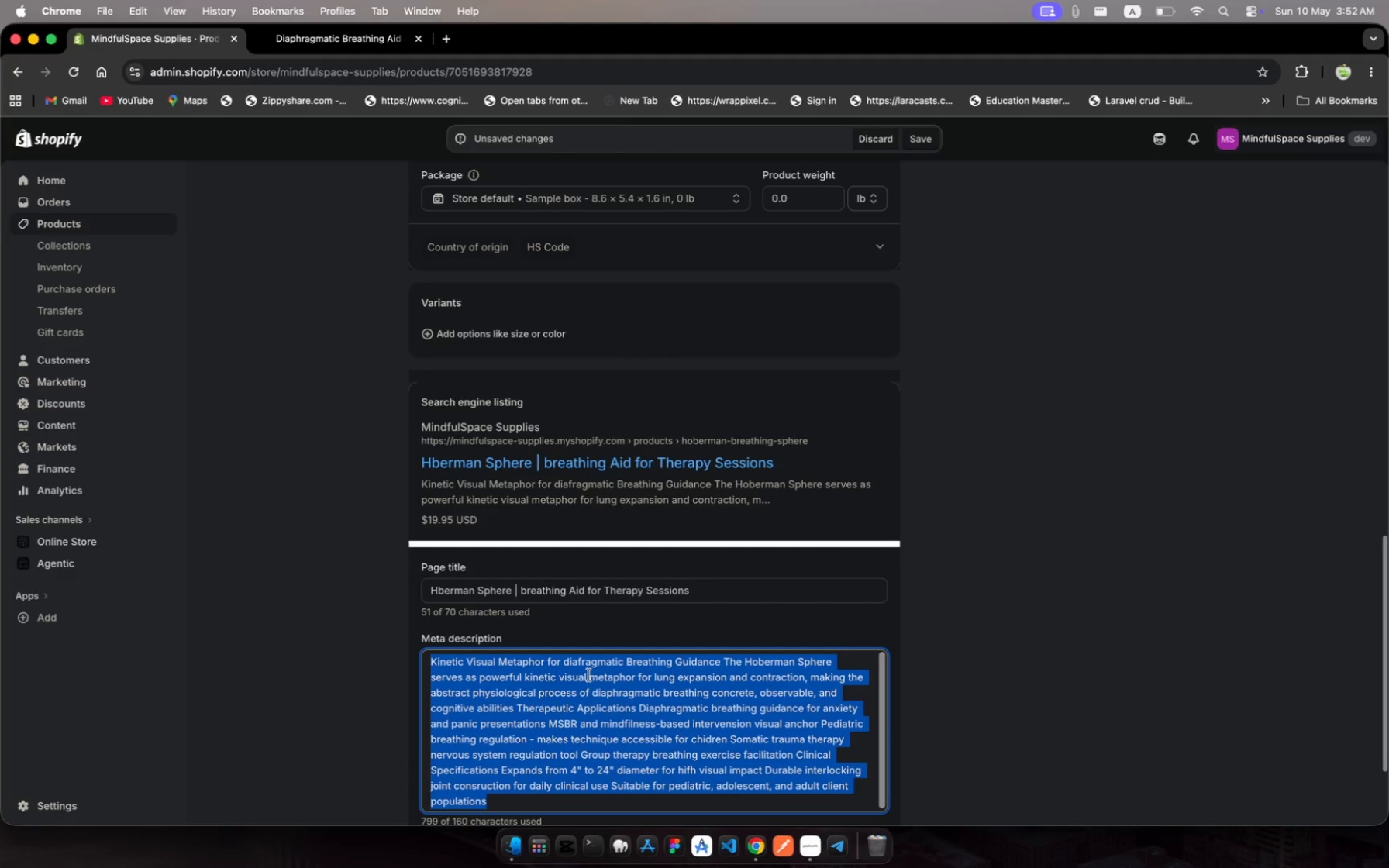 
type(Hoberman )
 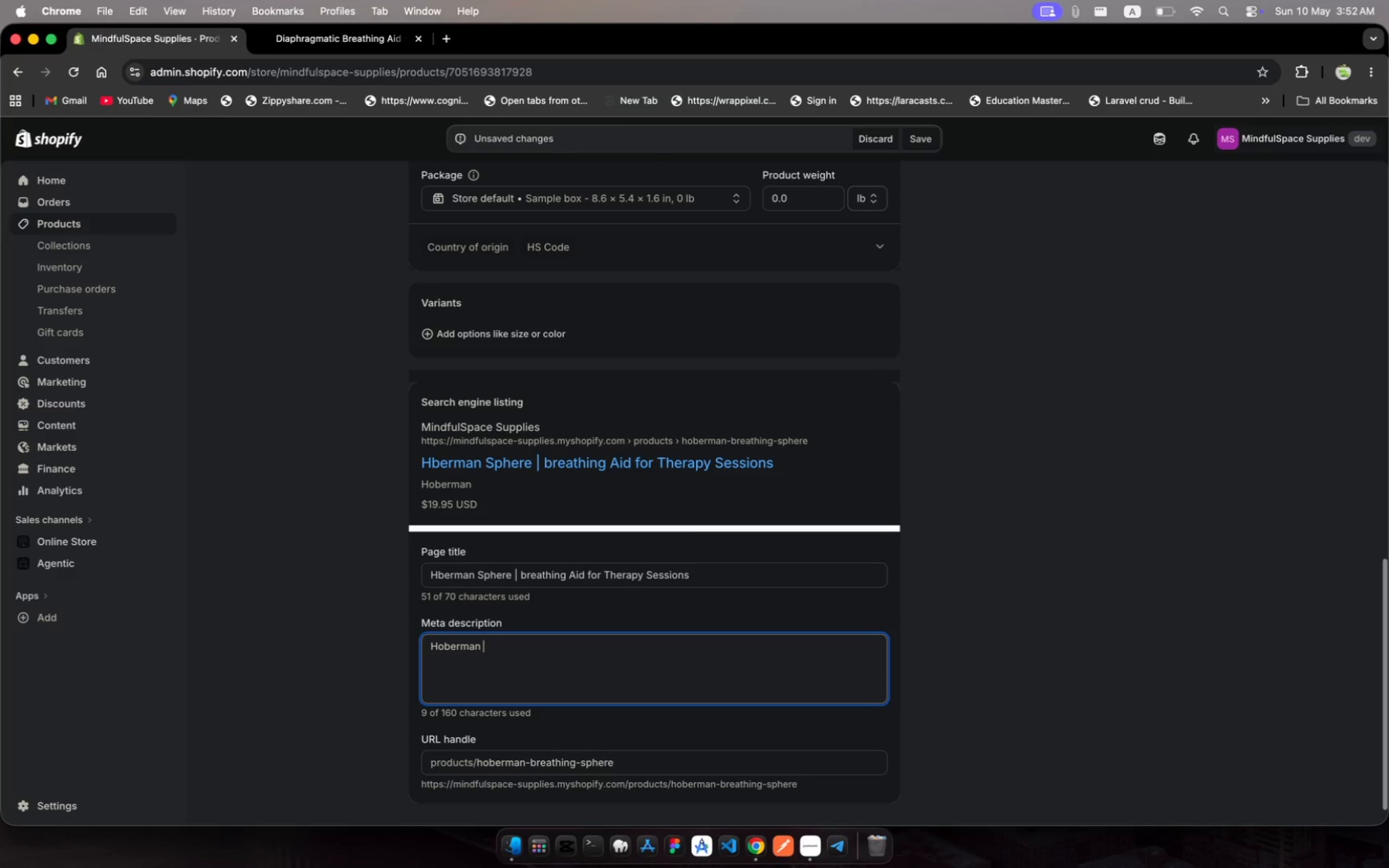 
type(Sphere breathing ad )
 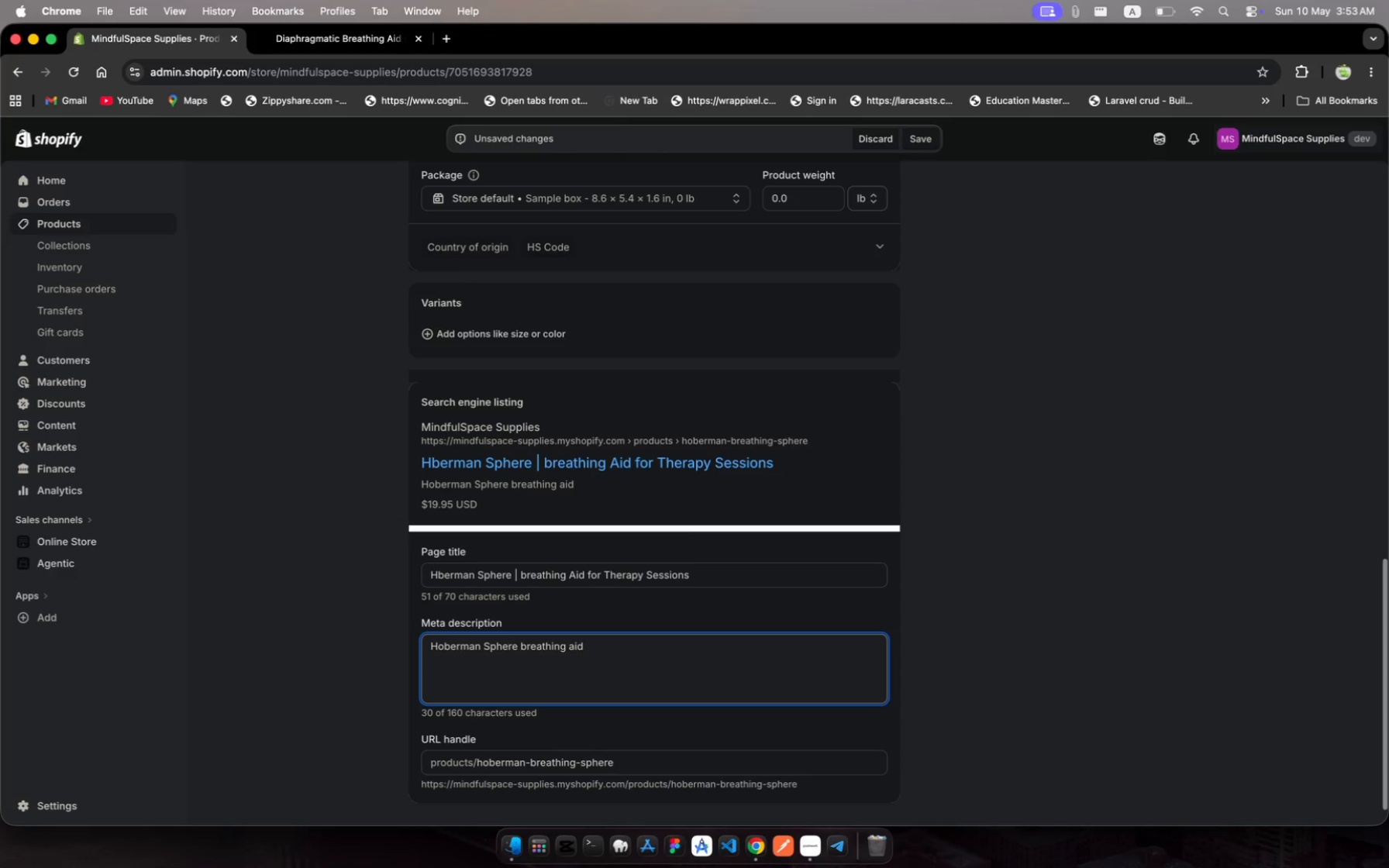 
wait(5.39)
 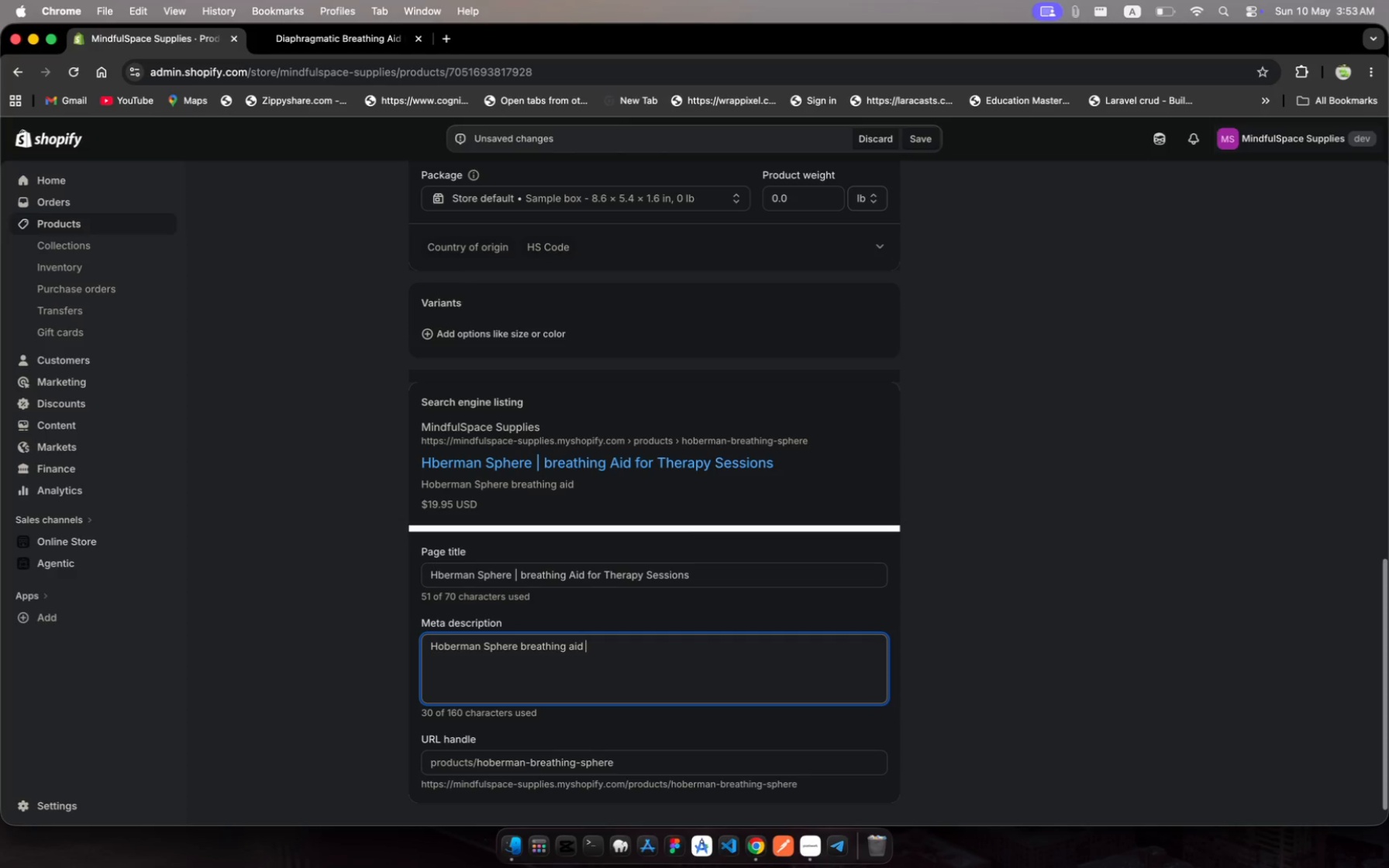 
type(fr mindfulless)
 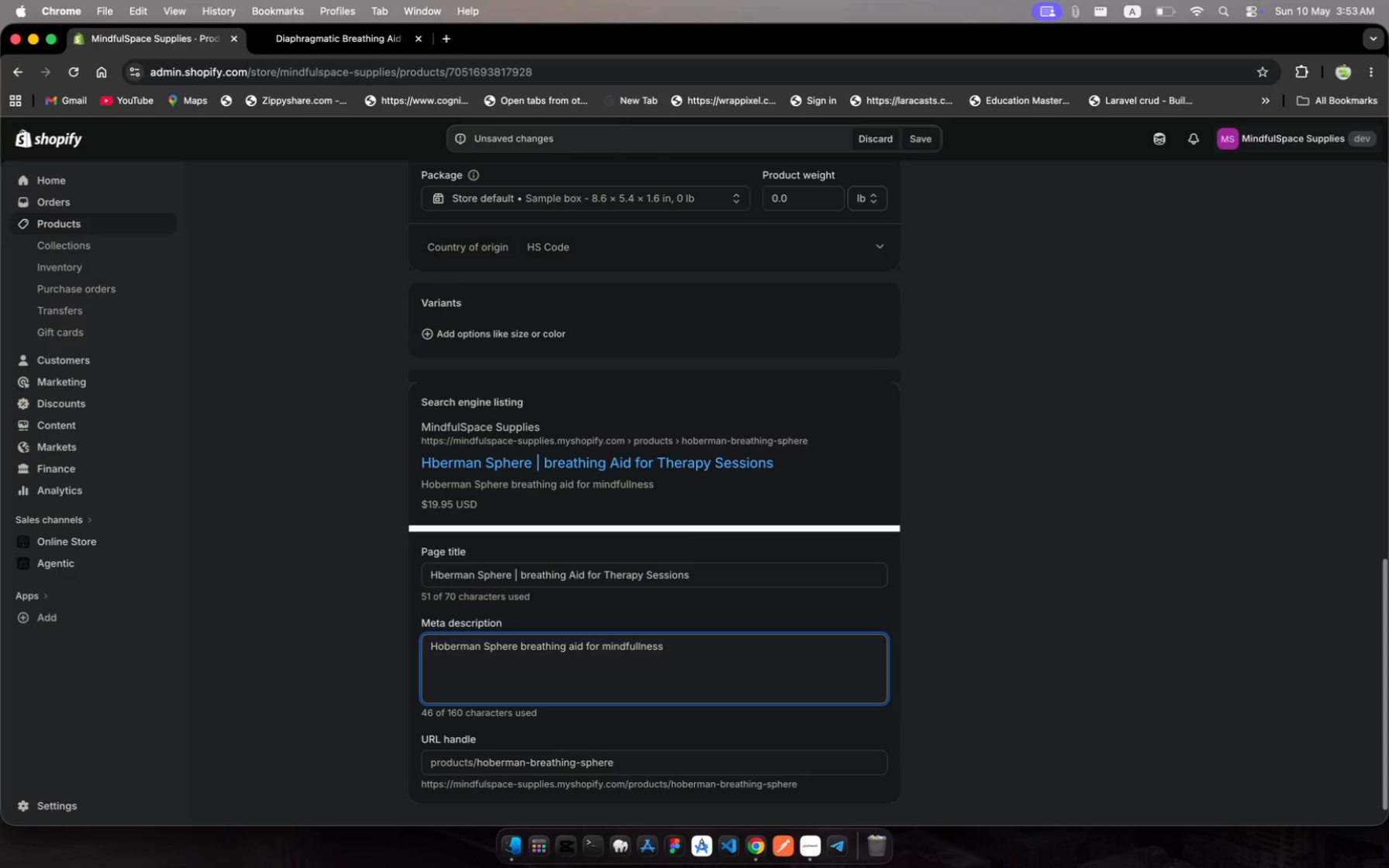 
hold_key(key=O, duration=0.35)
 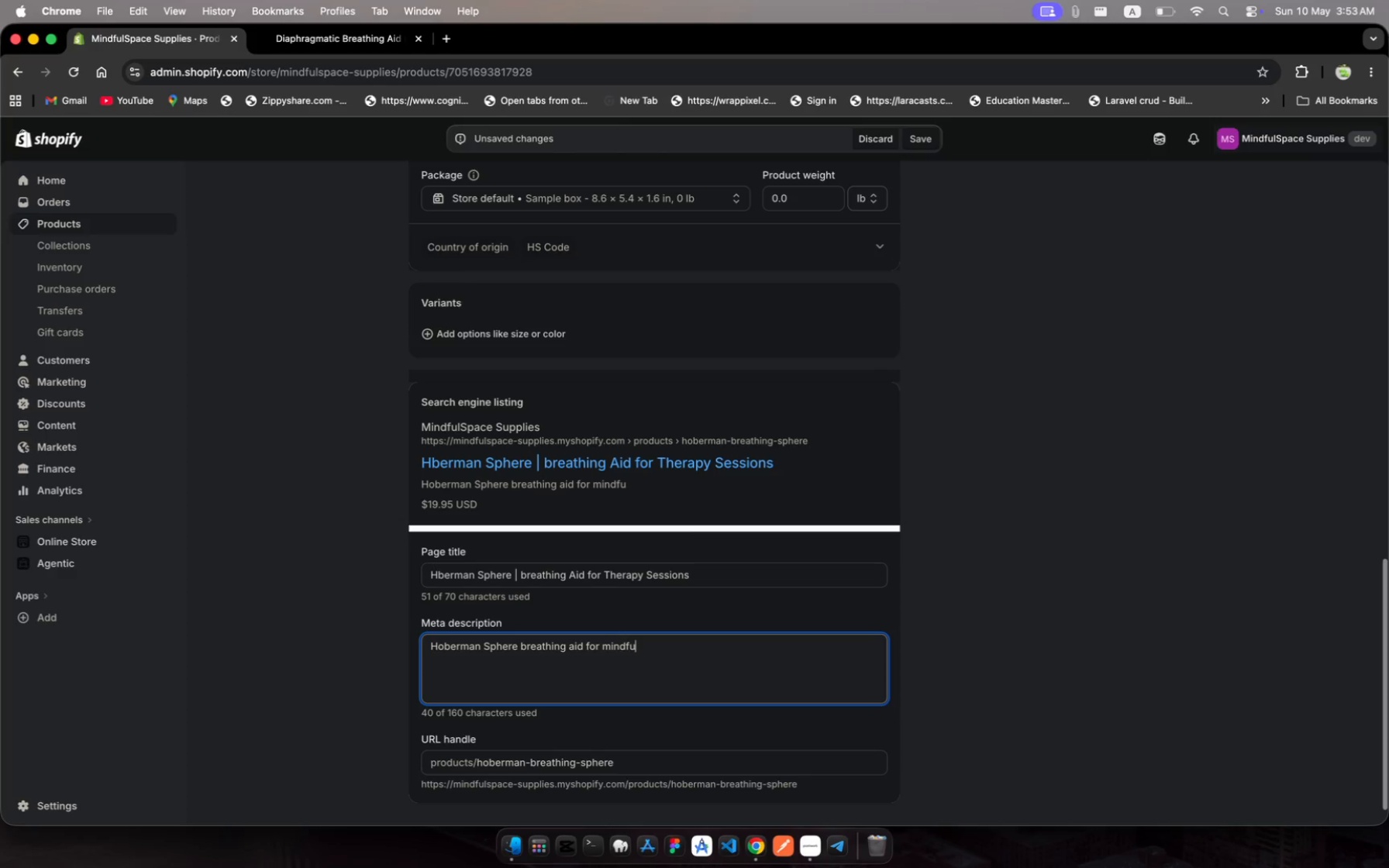 
type( ad )
 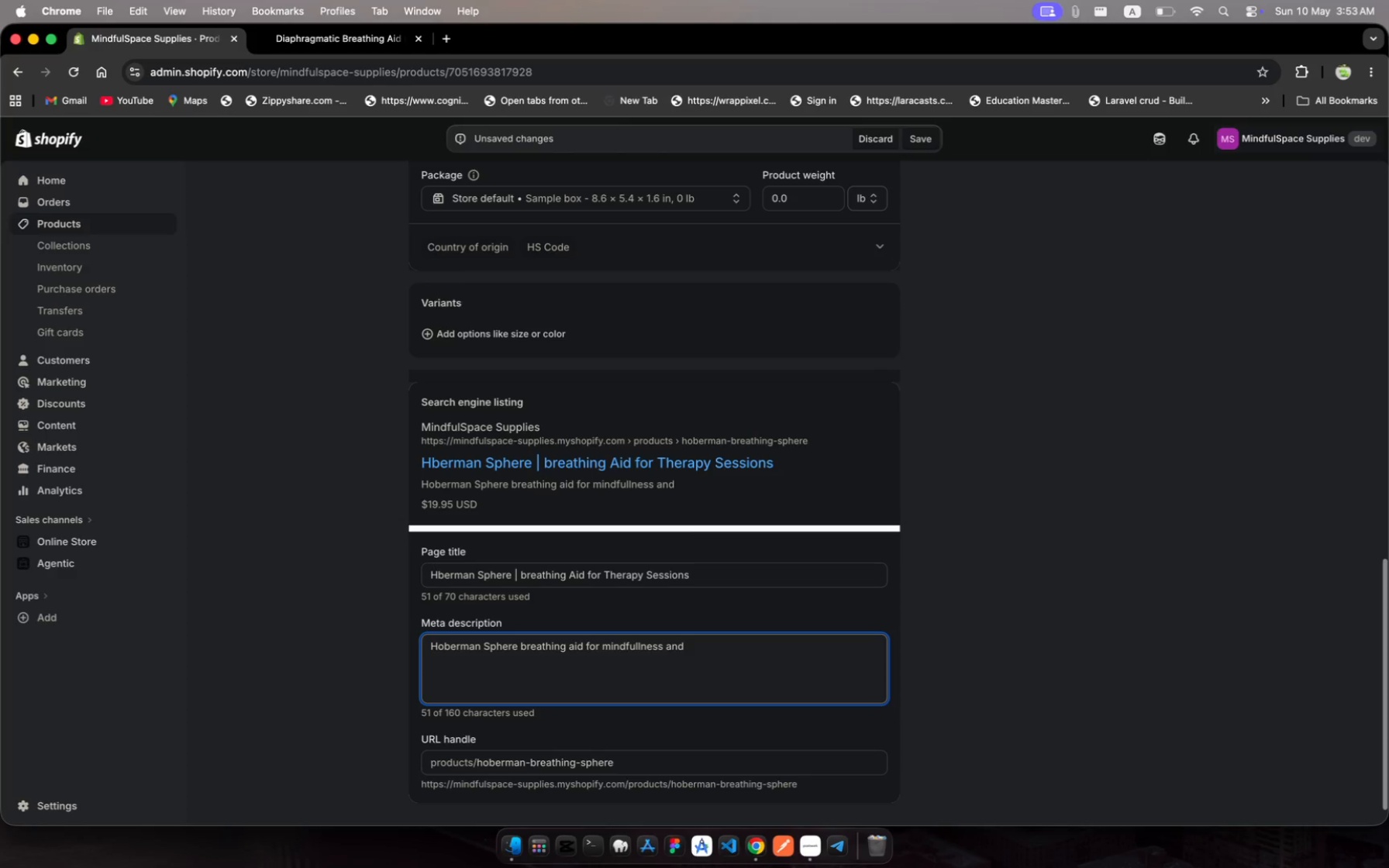 
hold_key(key=N, duration=0.33)
 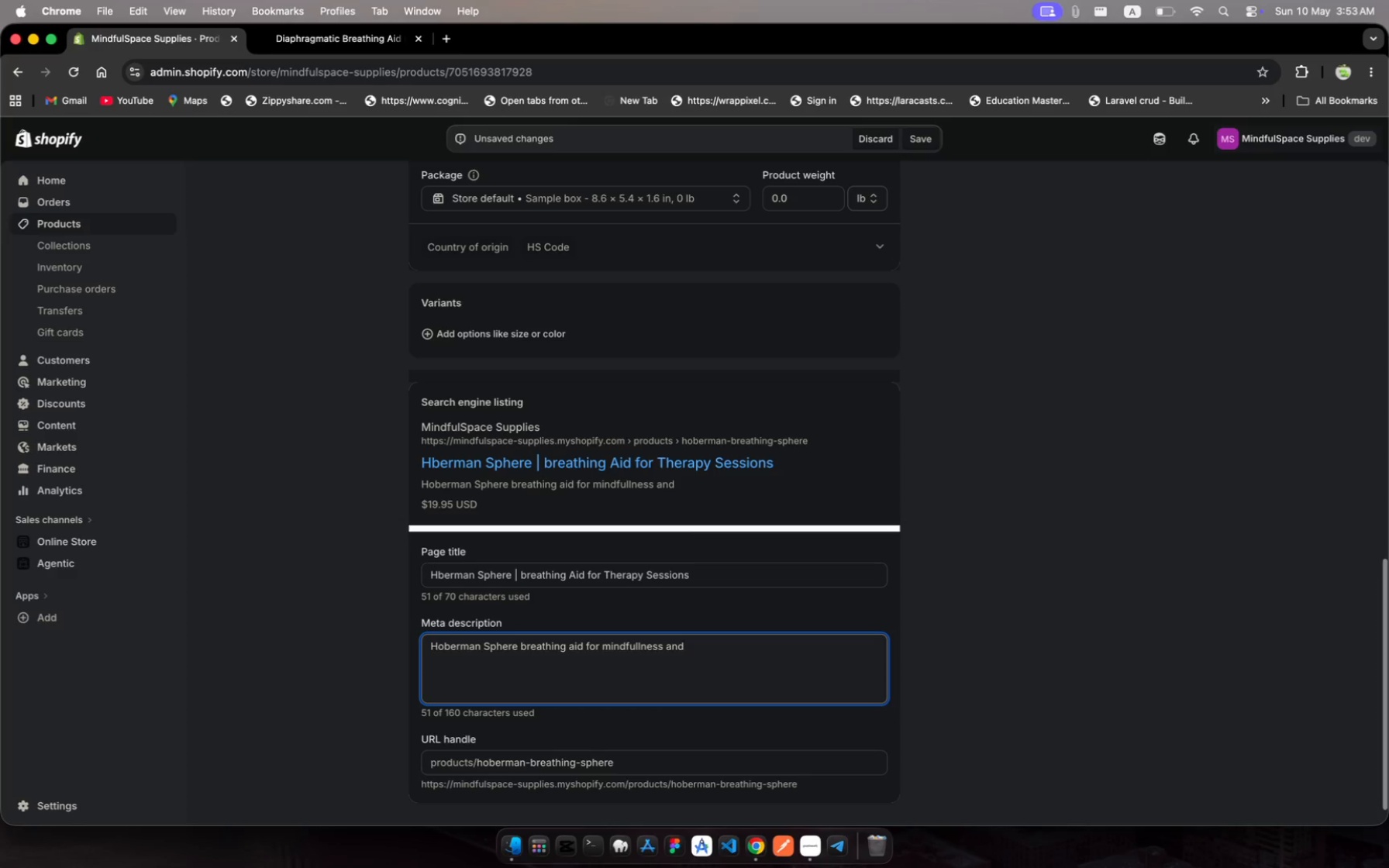 
type(anxiety therapy )
 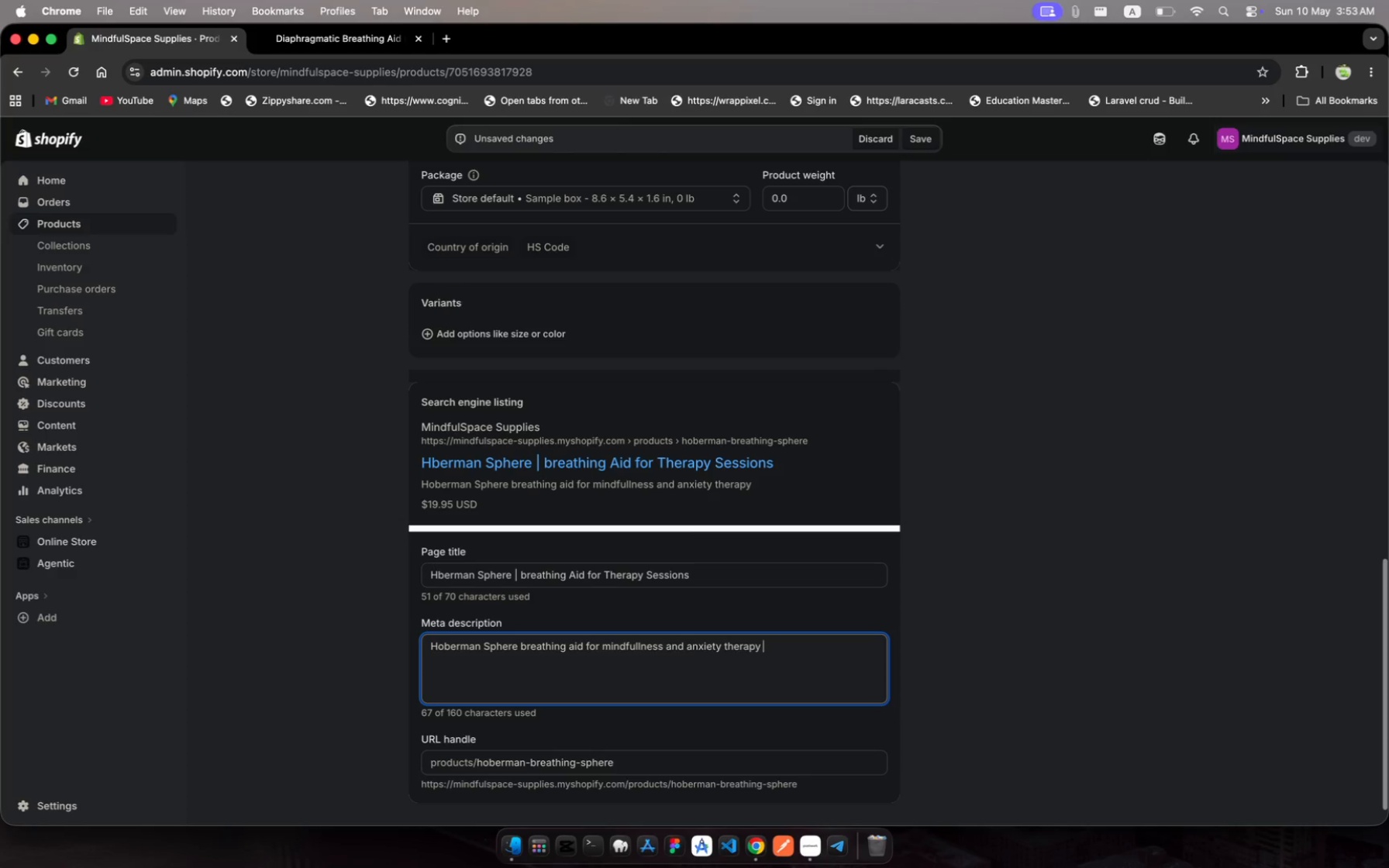 
key(Backspace)
 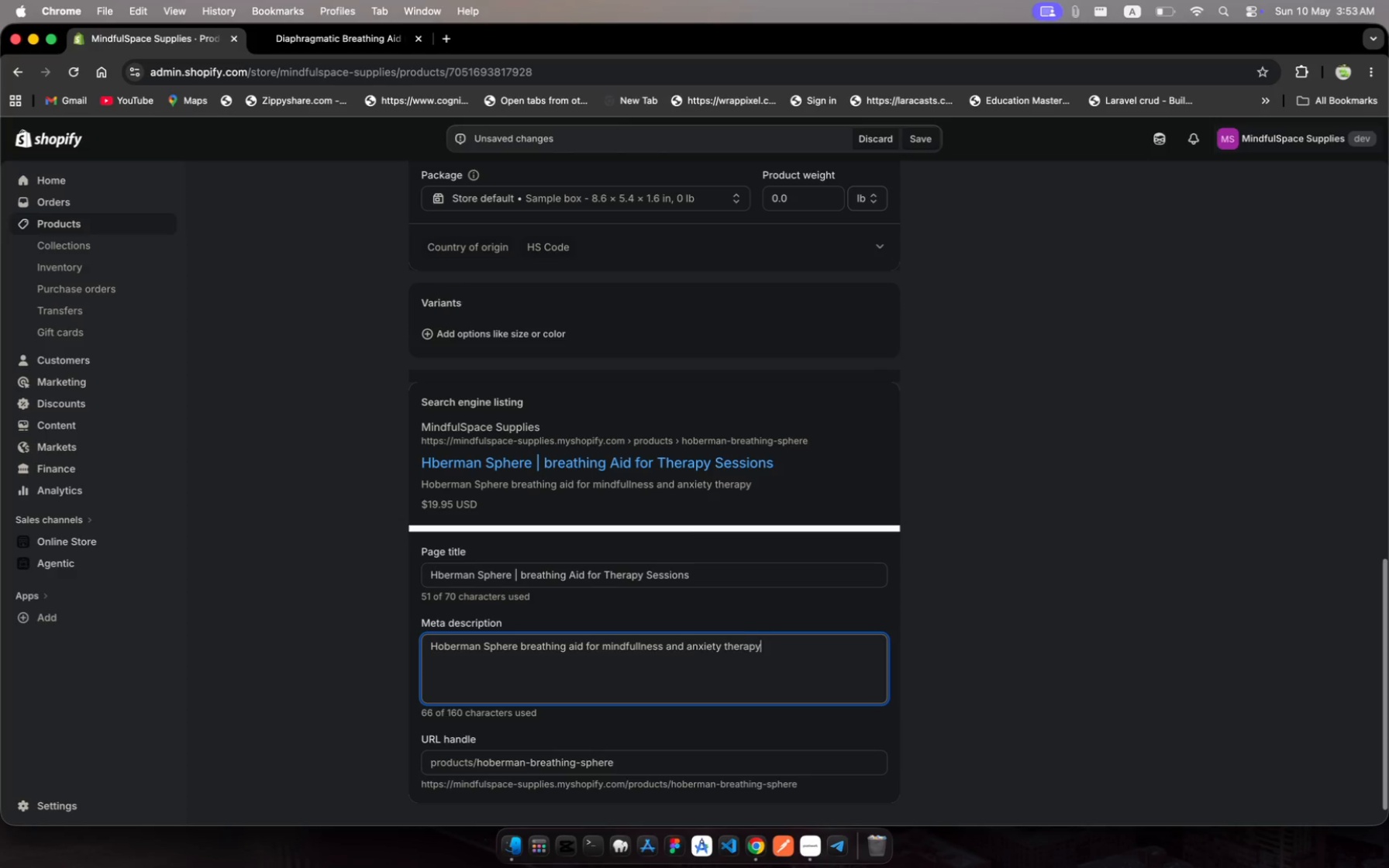 
key(Period)
 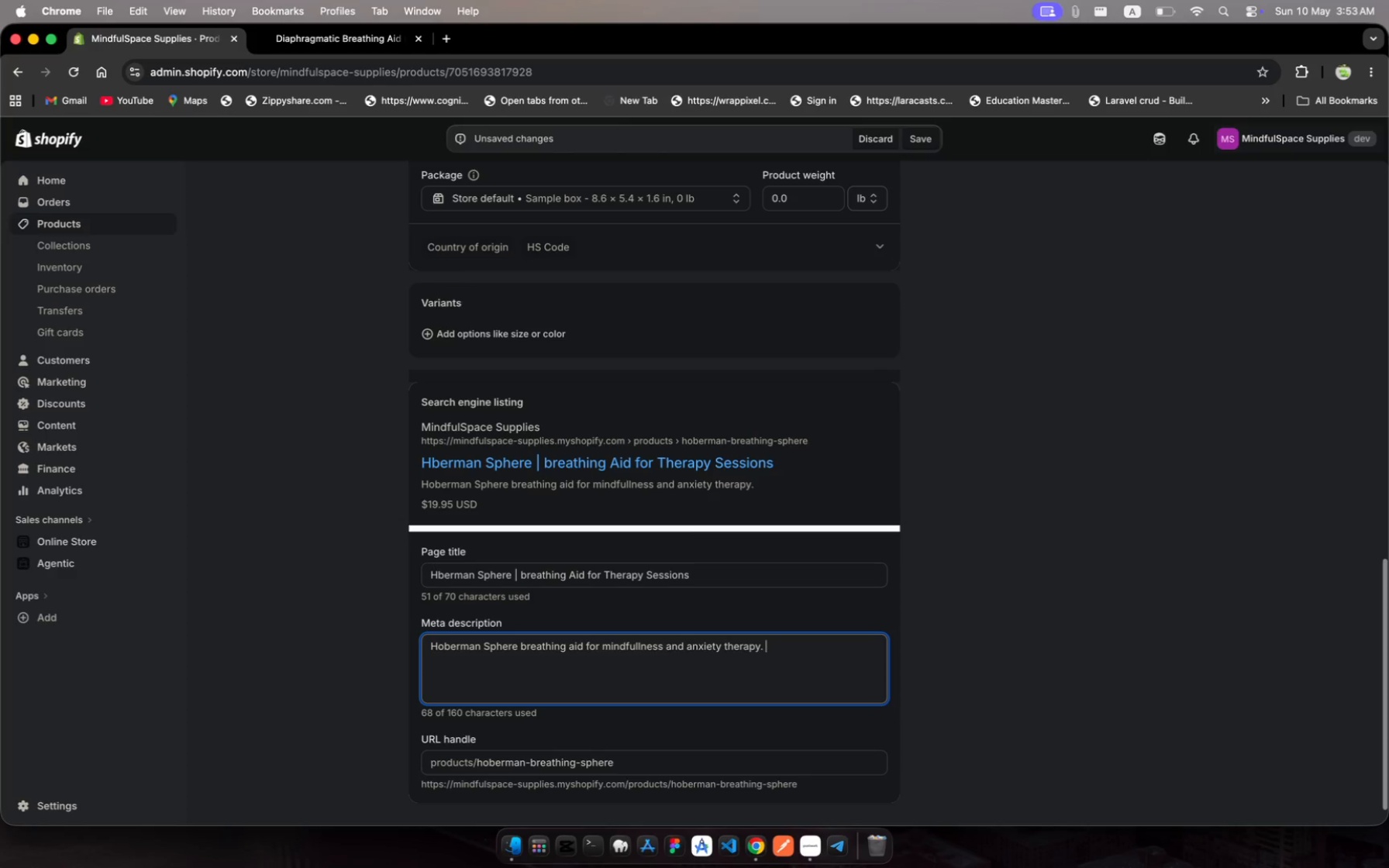 
key(Space)
 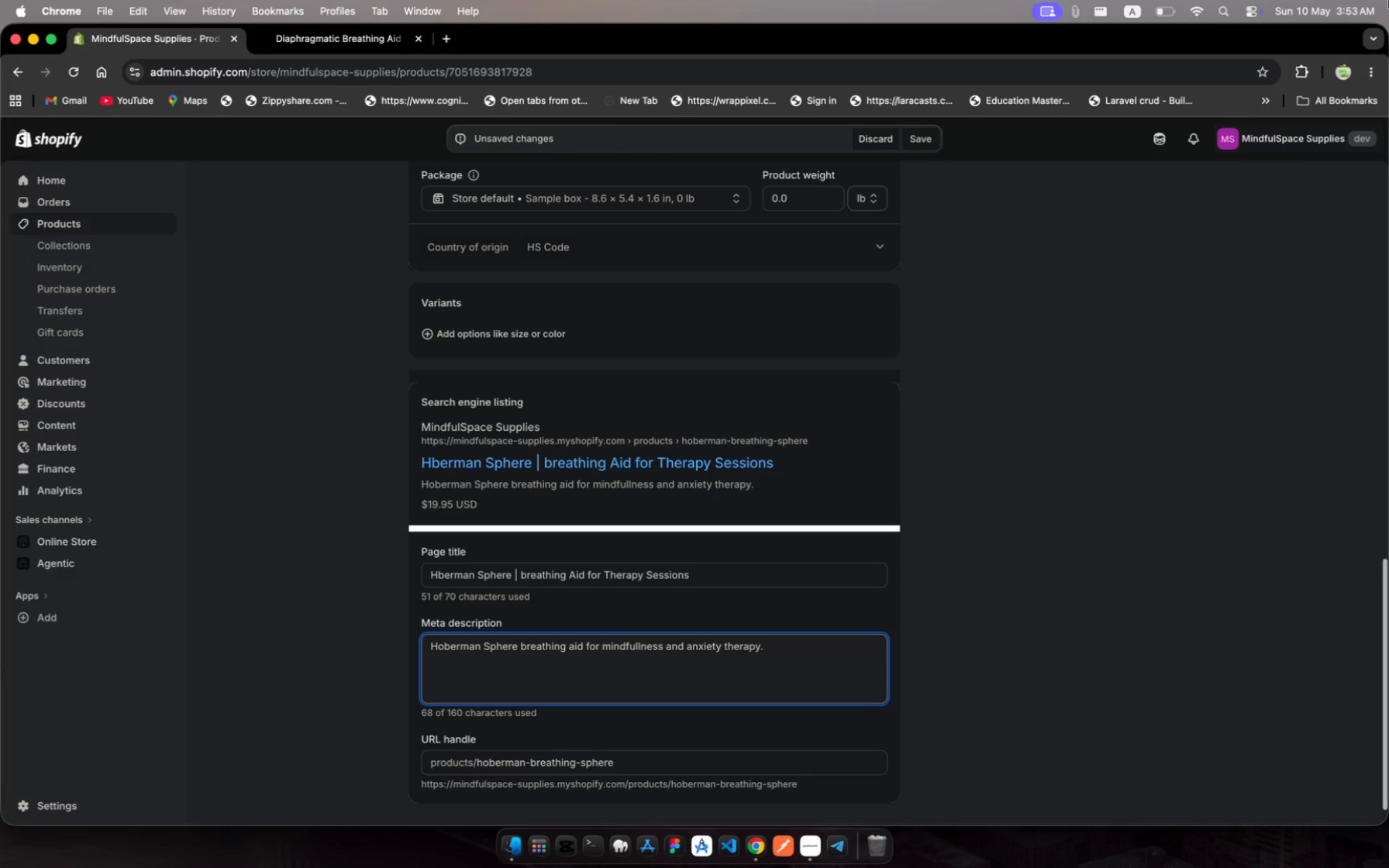 
scroll: coordinate [1388, 0], scroll_direction: up, amount: 7.0
 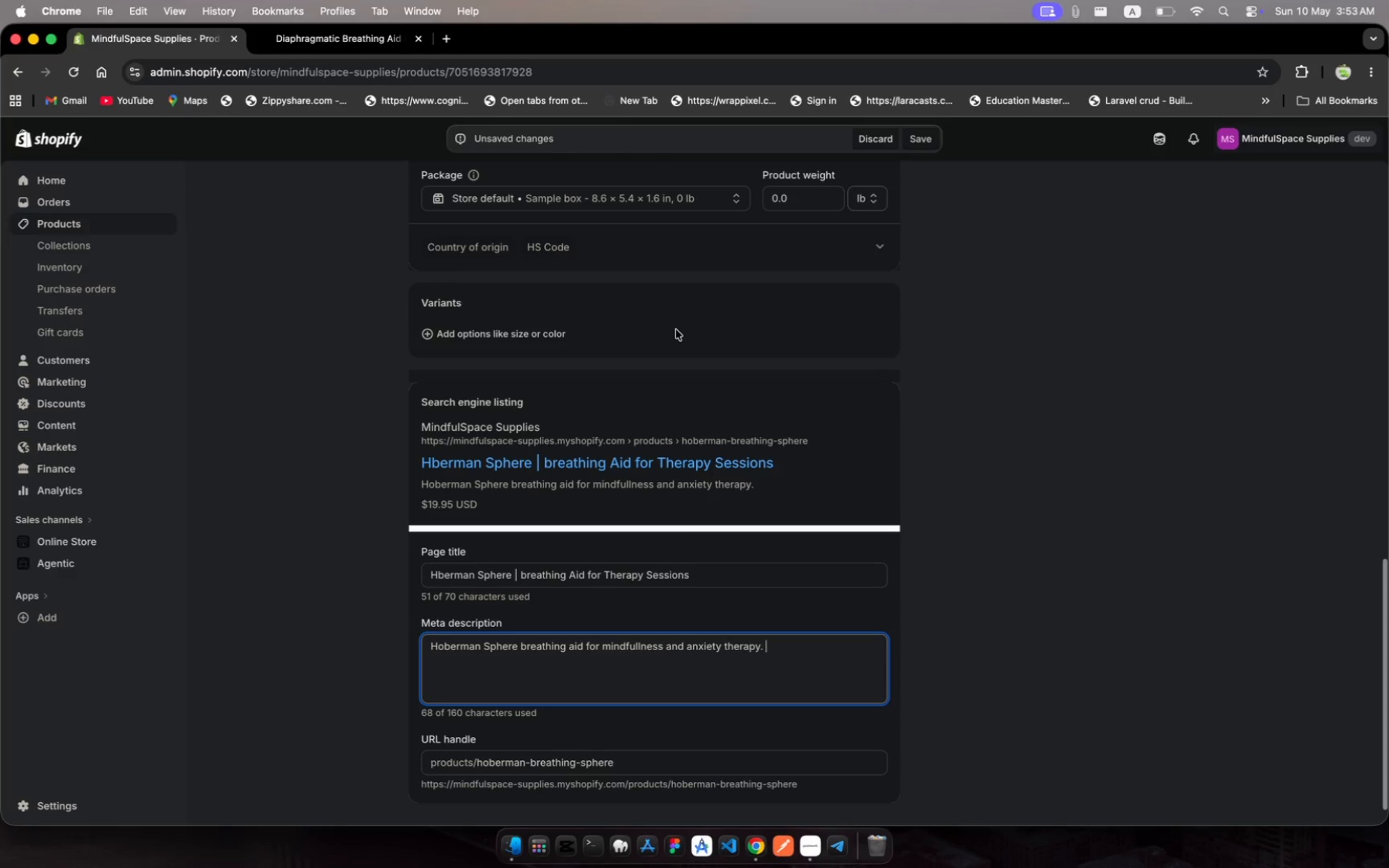 
wait(6.7)
 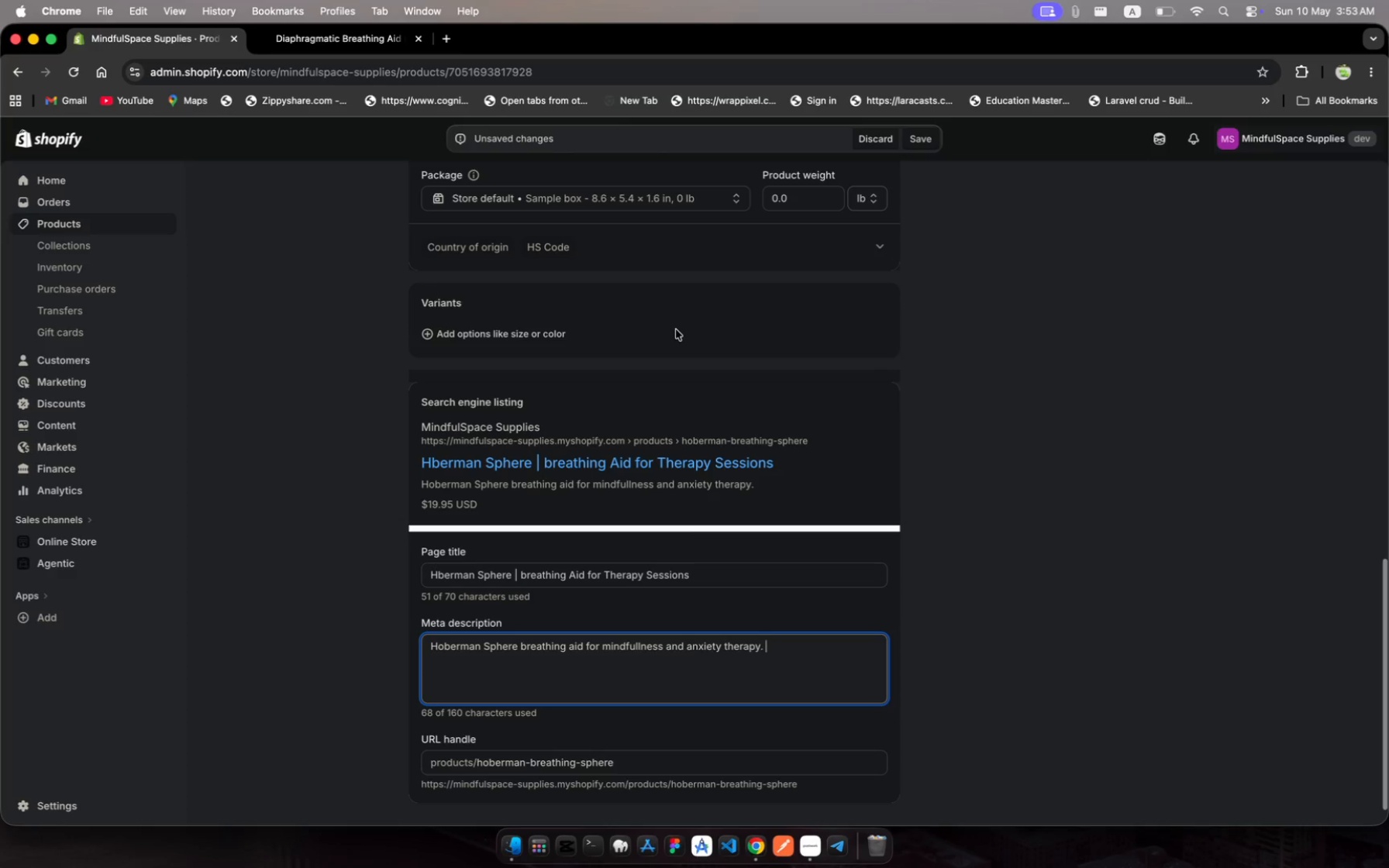 
type(Visual diaph)
 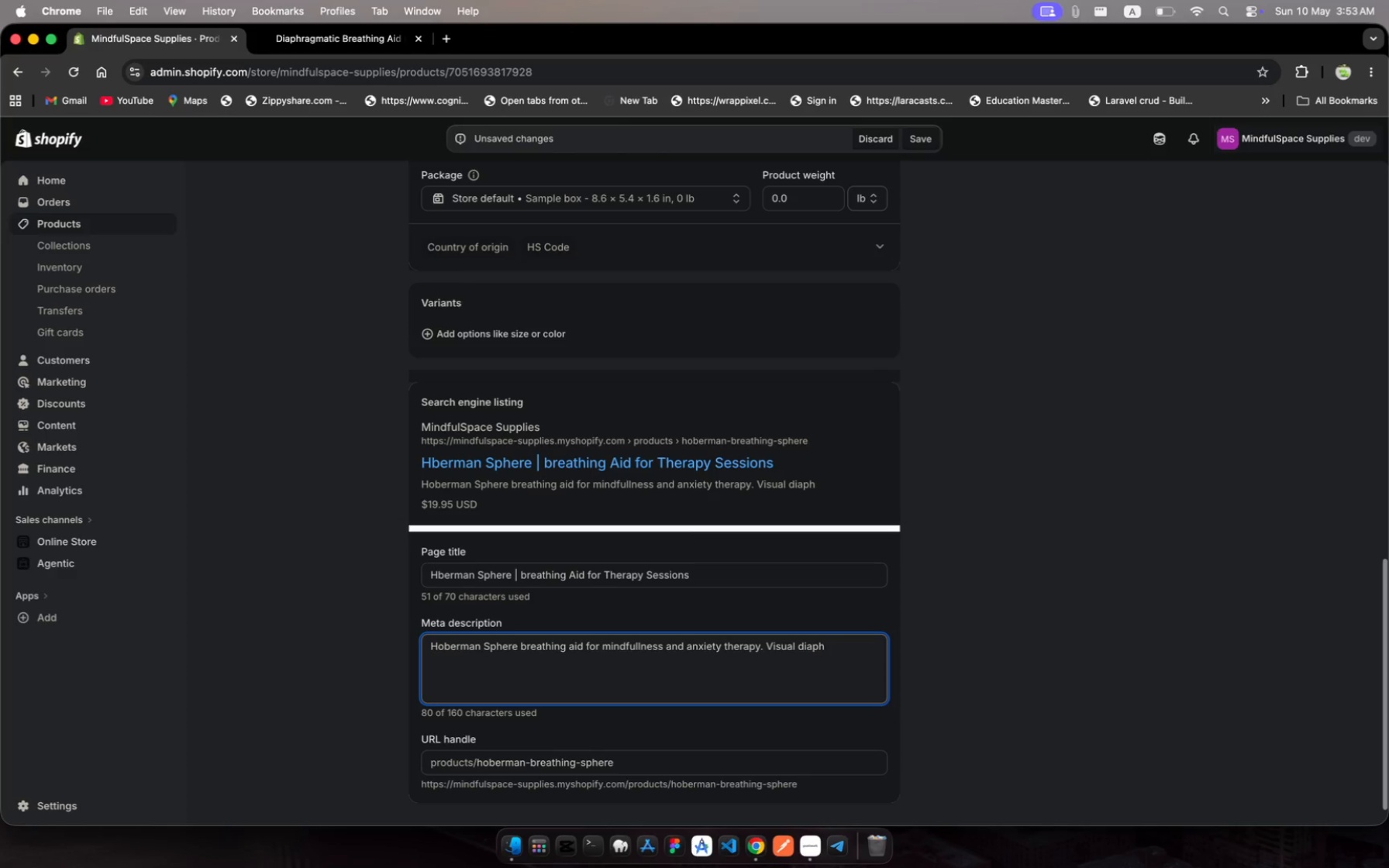 
type(ragmatc )
 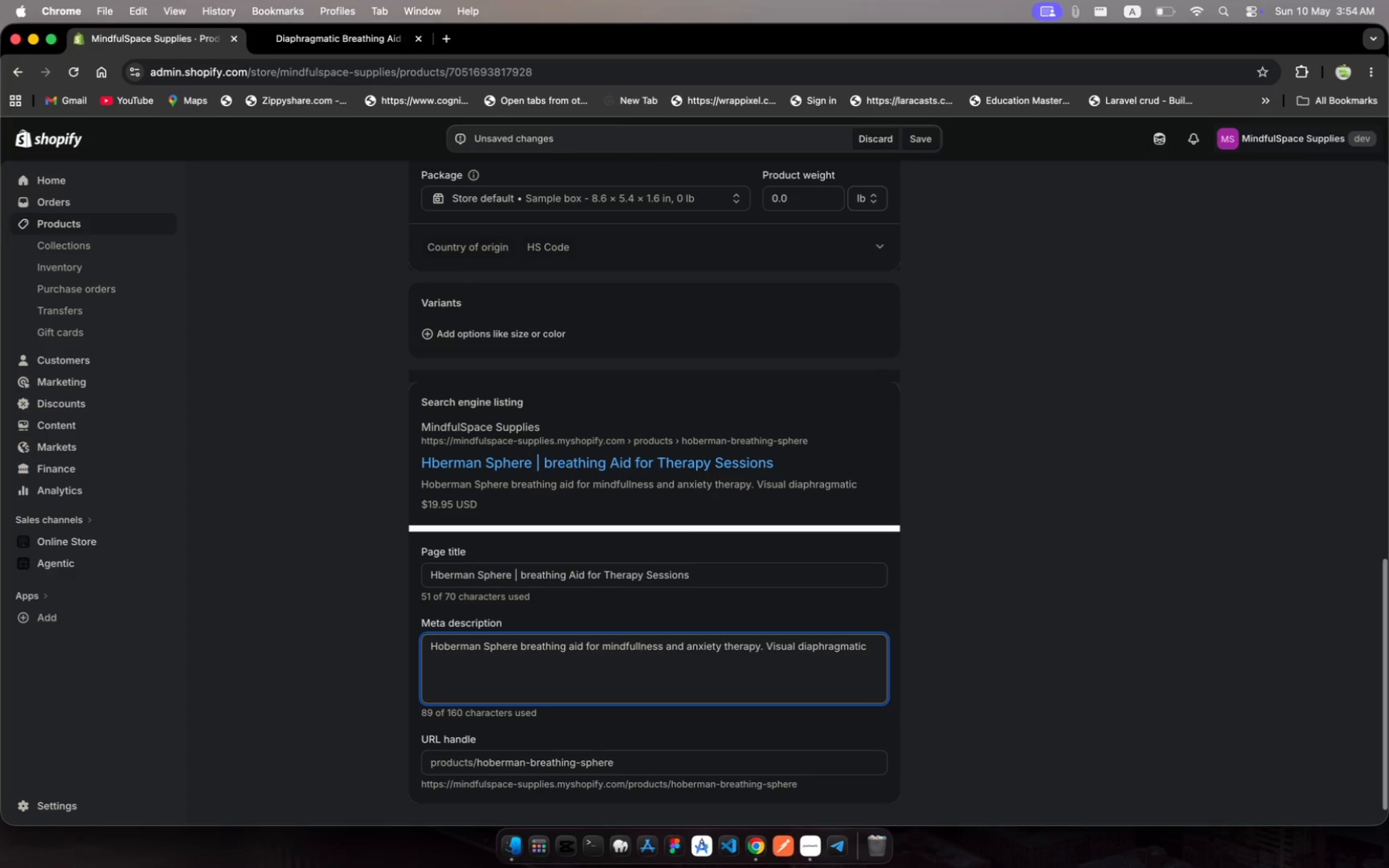 
hold_key(key=I, duration=0.39)
 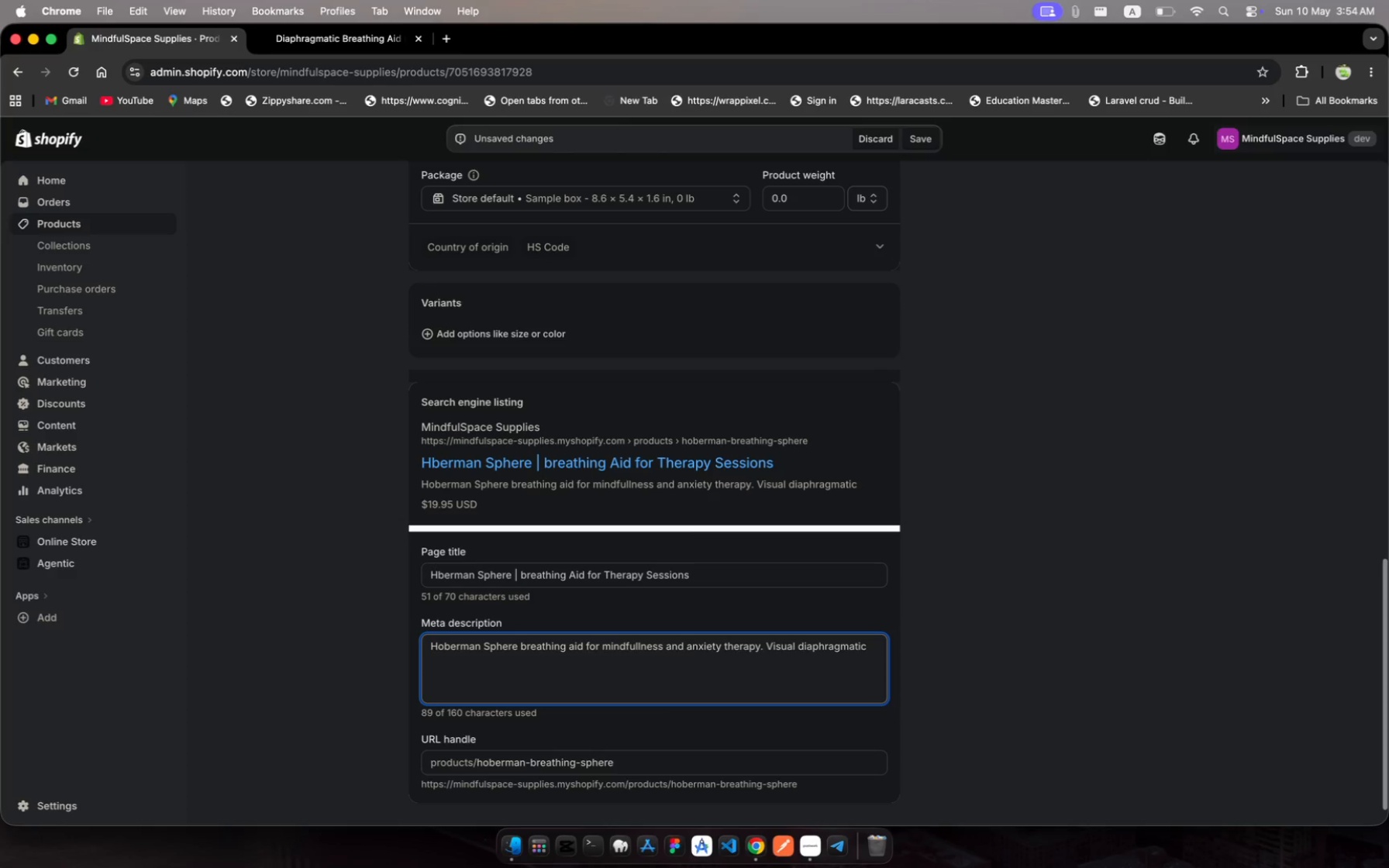 
type(gb)
key(Backspace)
key(Backspace)
type(braethinf)
key(Backspace)
type(g )
 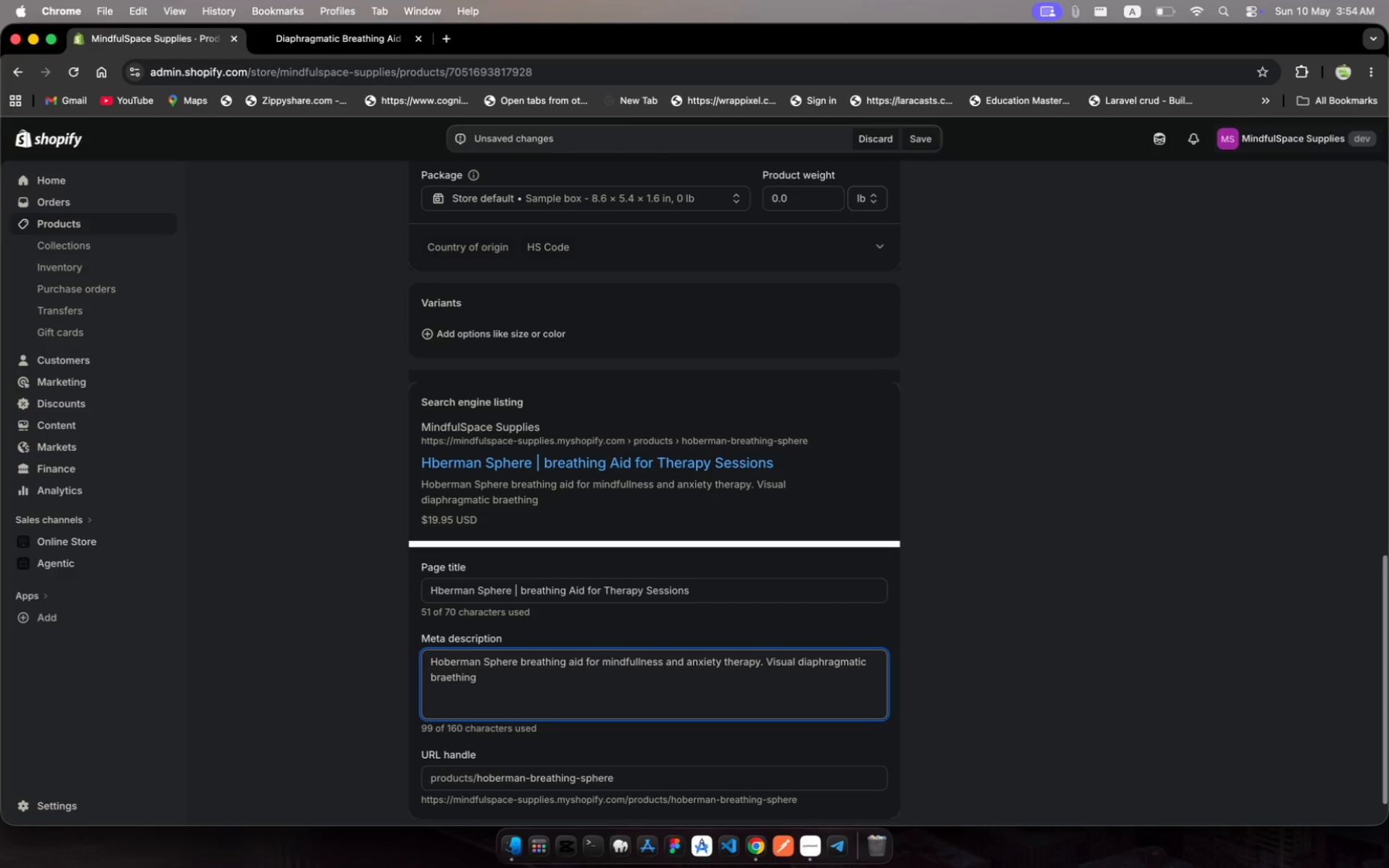 
wait(6.34)
 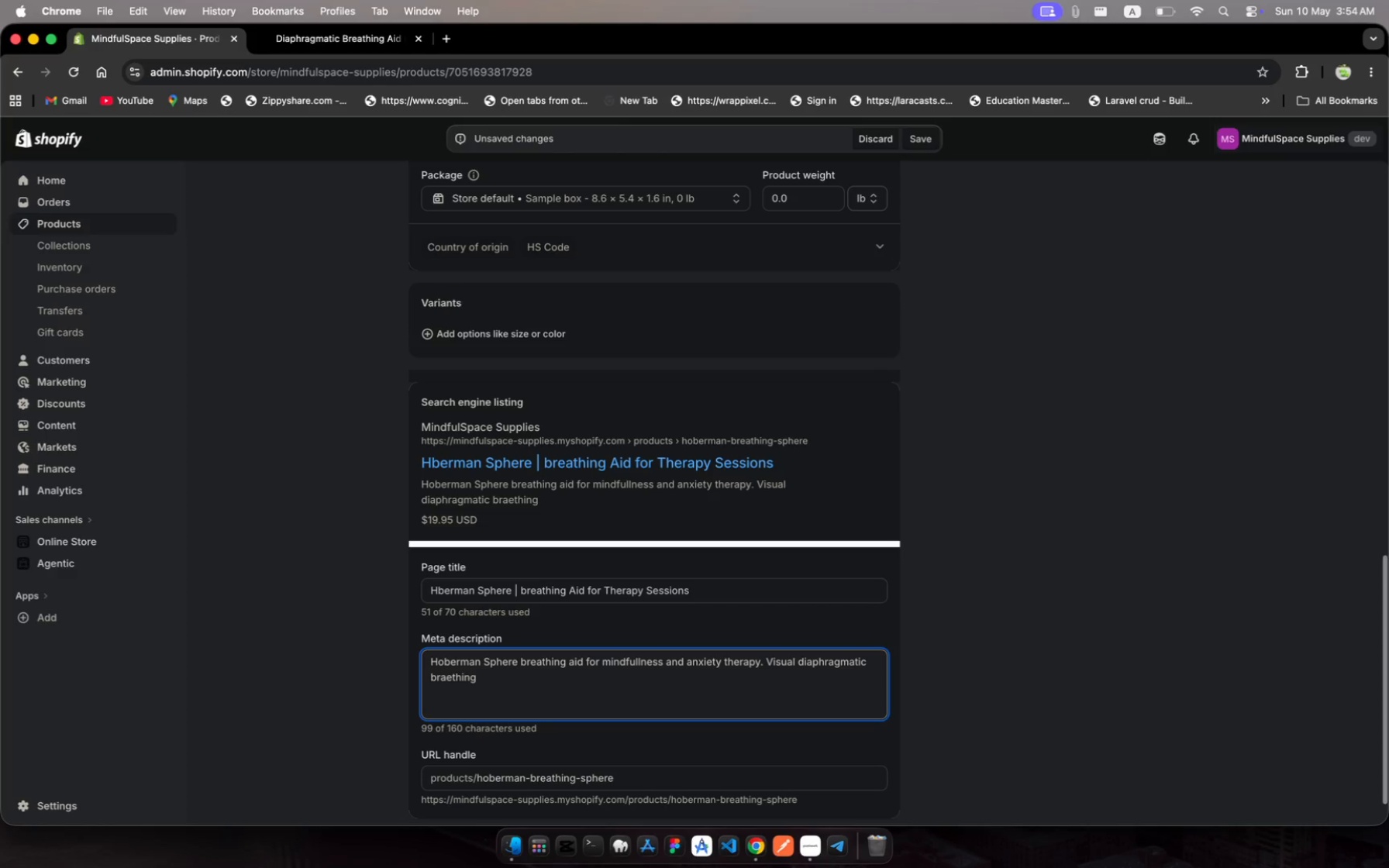 
type(guide fr)
 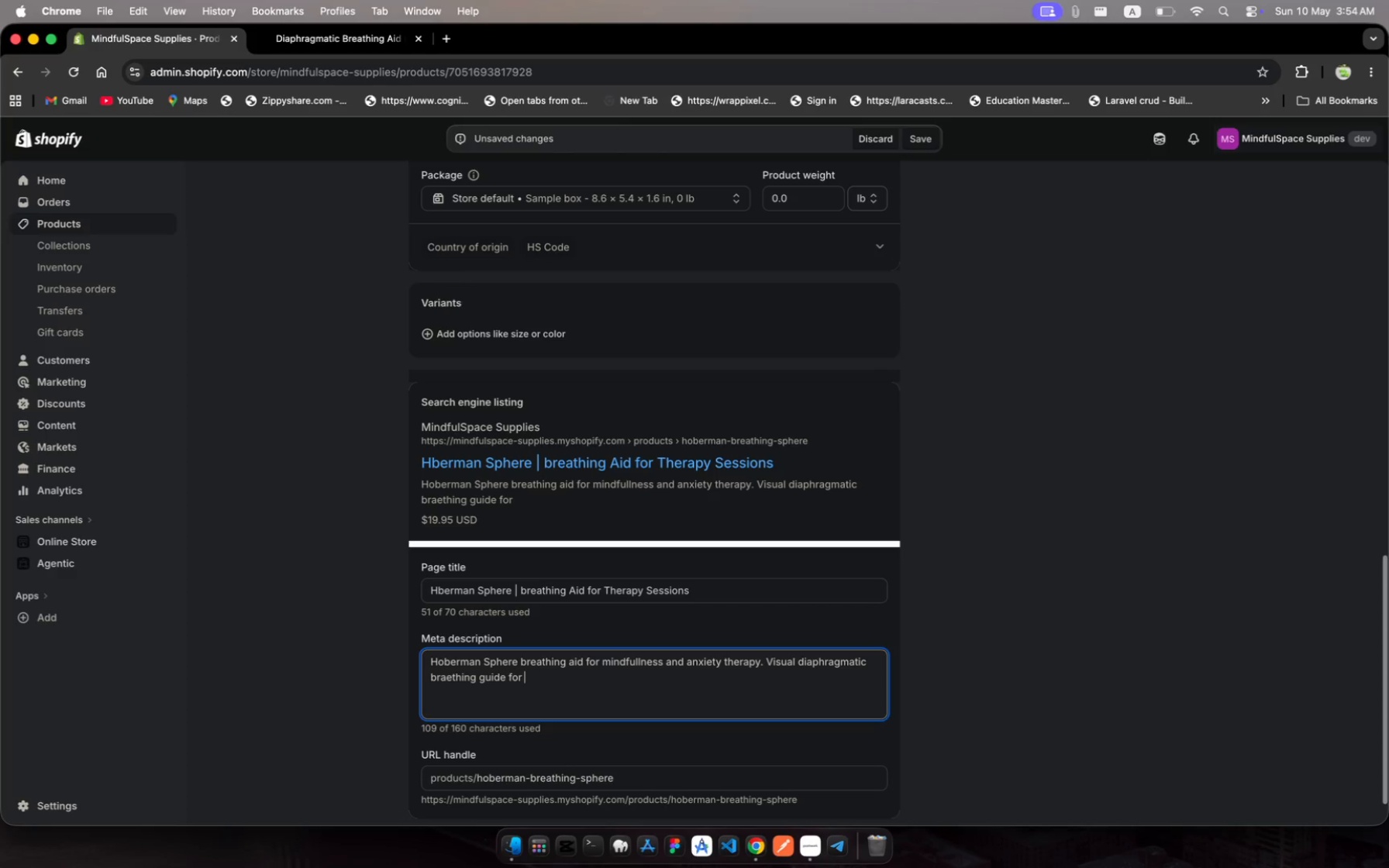 
hold_key(key=O, duration=0.34)
 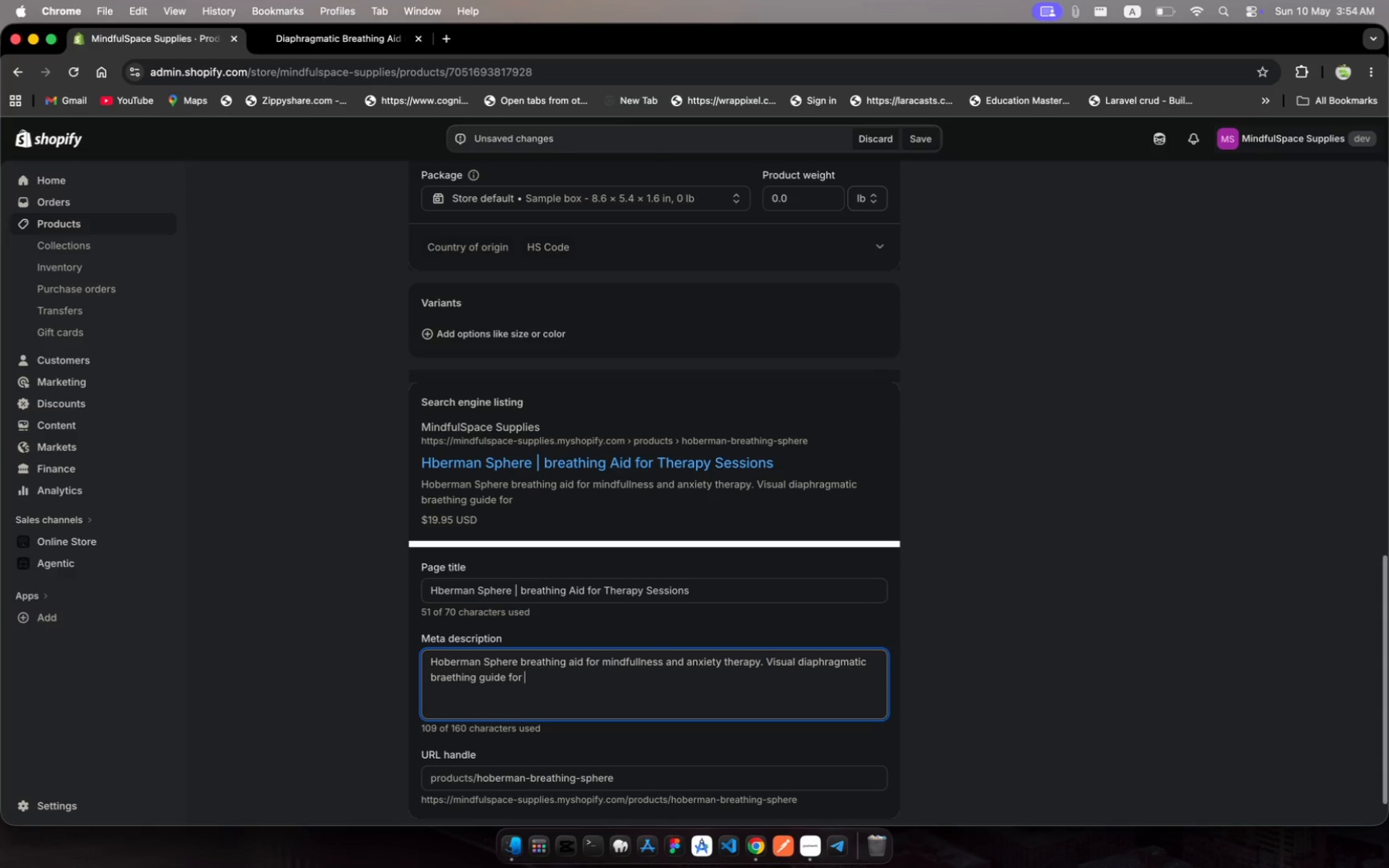 
hold_key(key=Space, duration=0.32)
 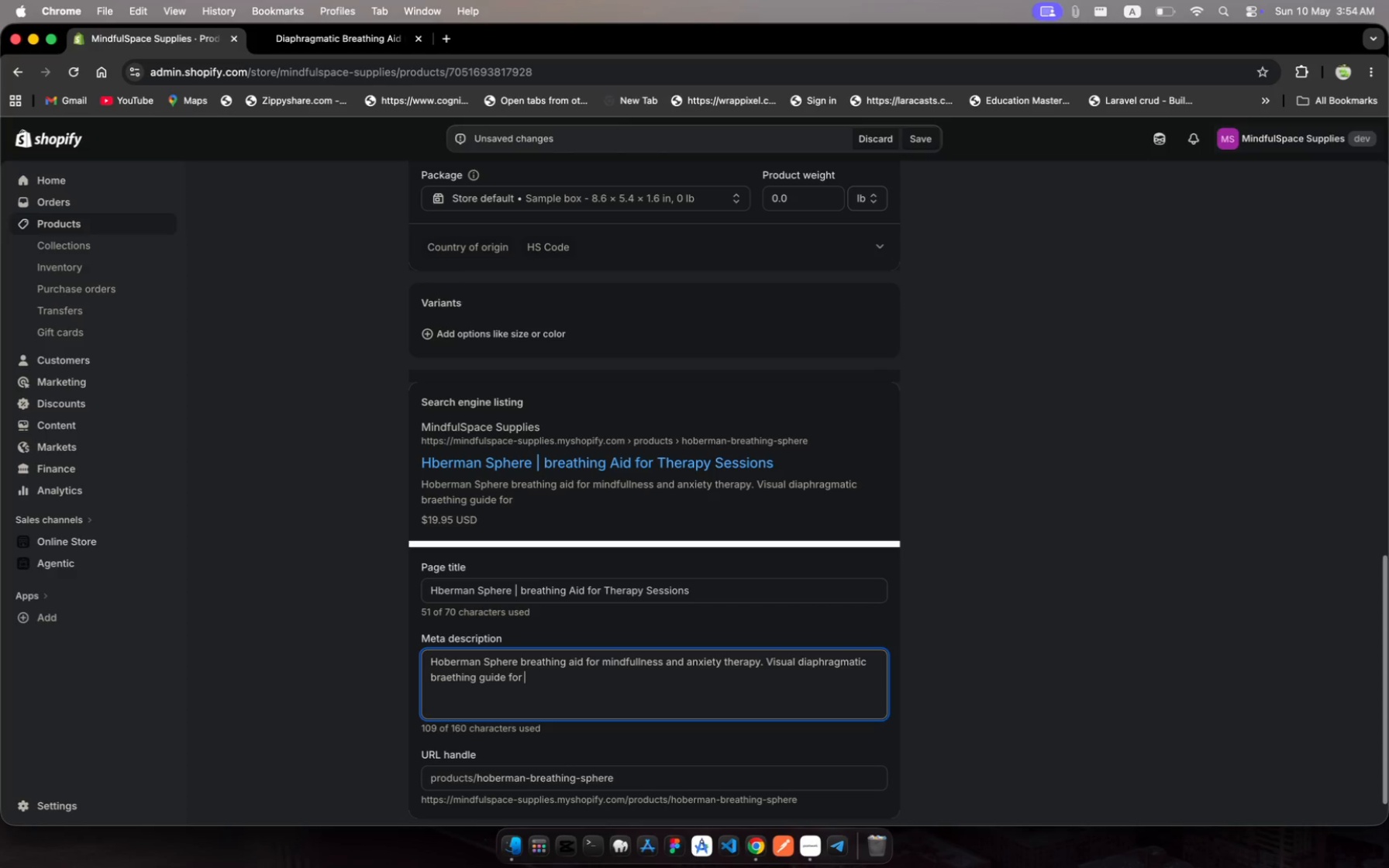 
wait(5.14)
 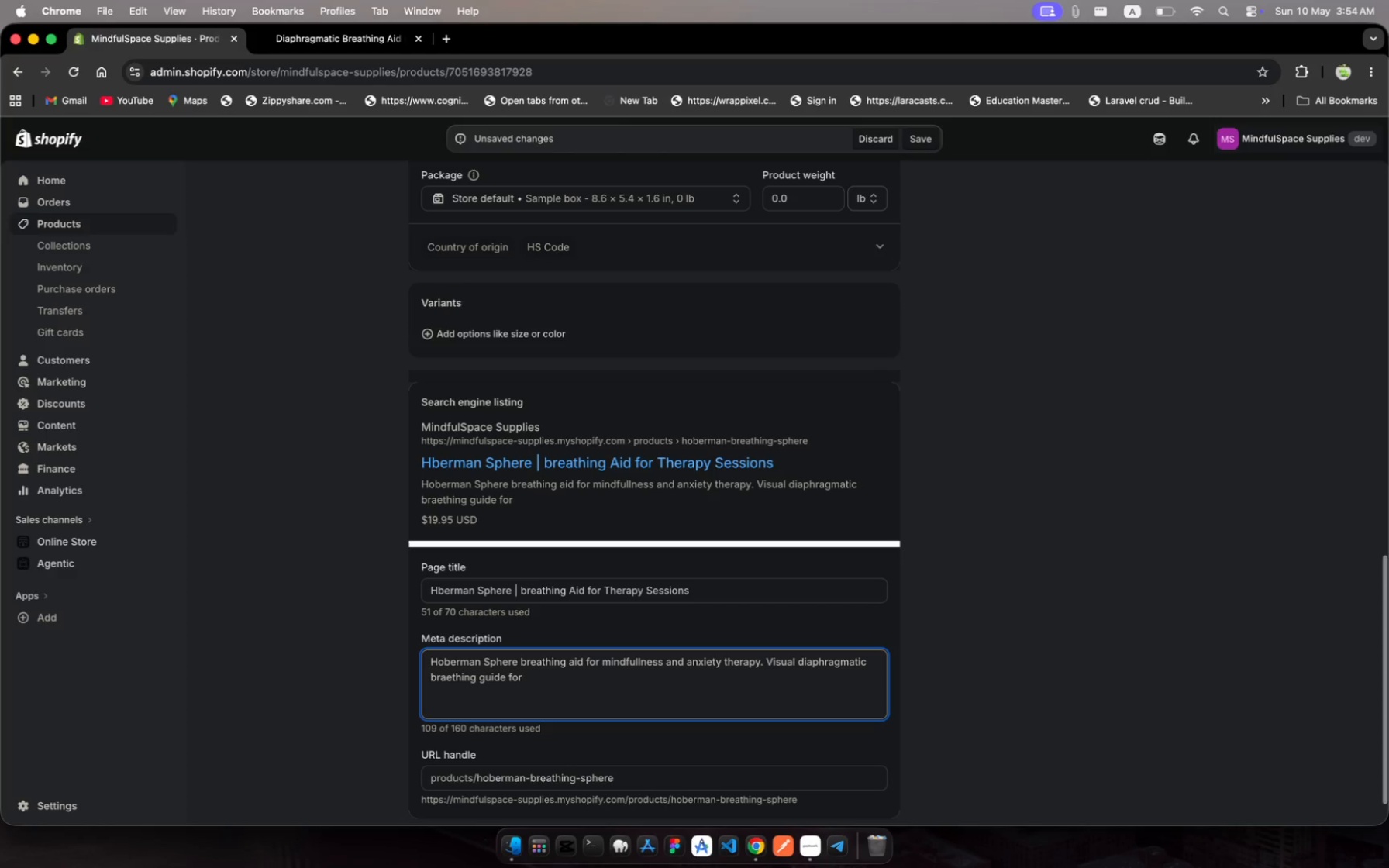 
type(pediatric ad adut therapy sessins.)
 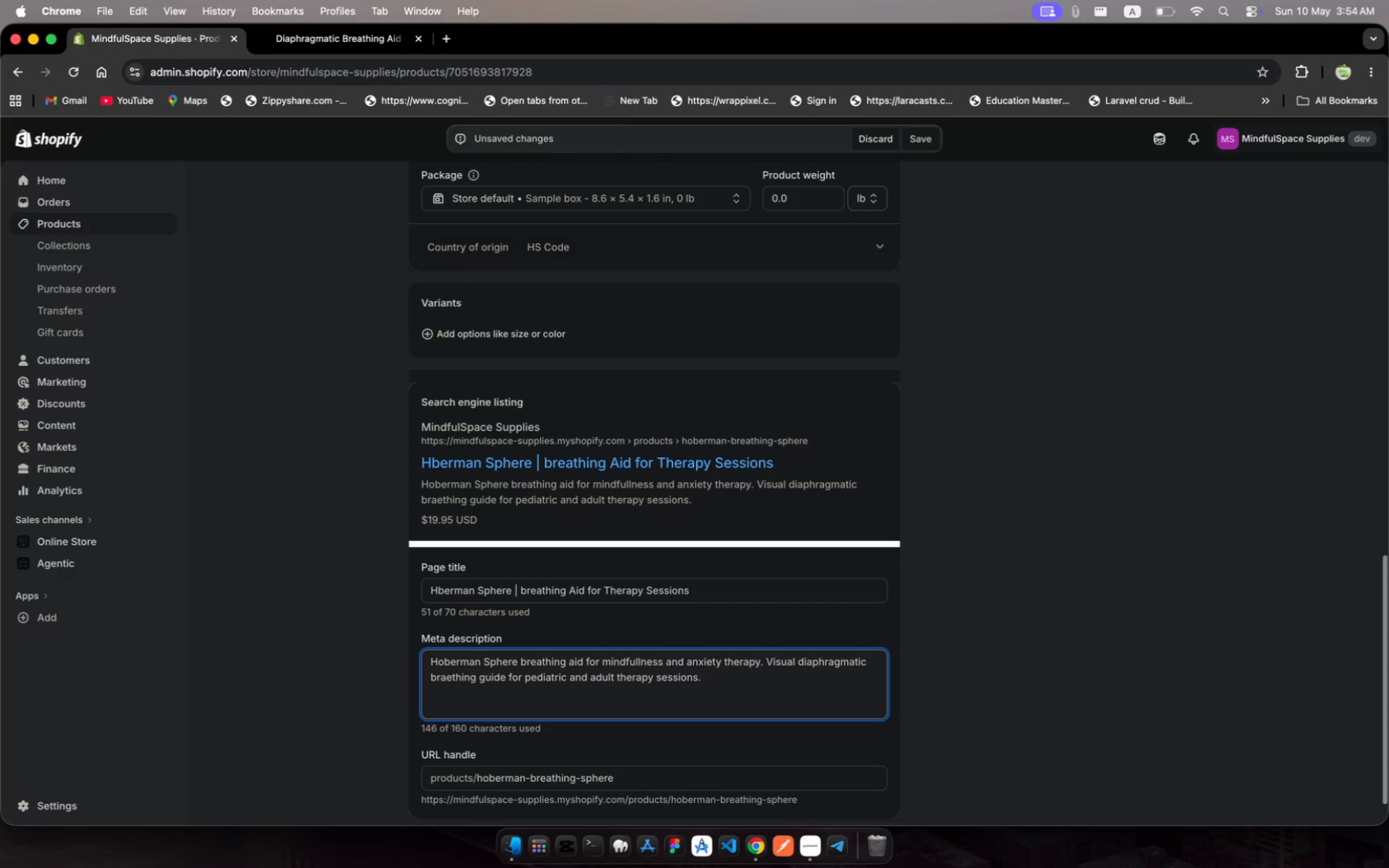 
hold_key(key=L, duration=0.36)
 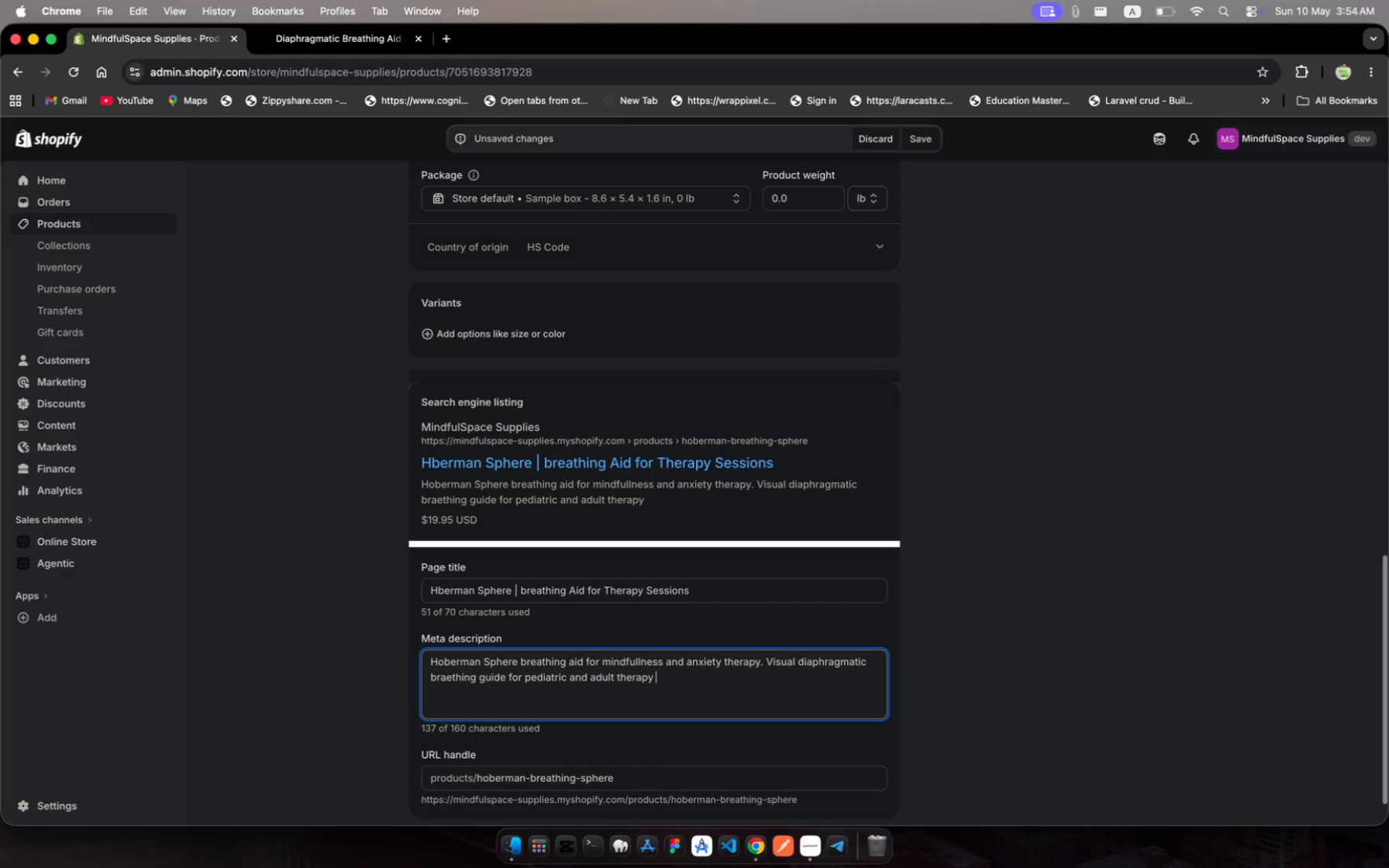 
hold_key(key=O, duration=0.3)
 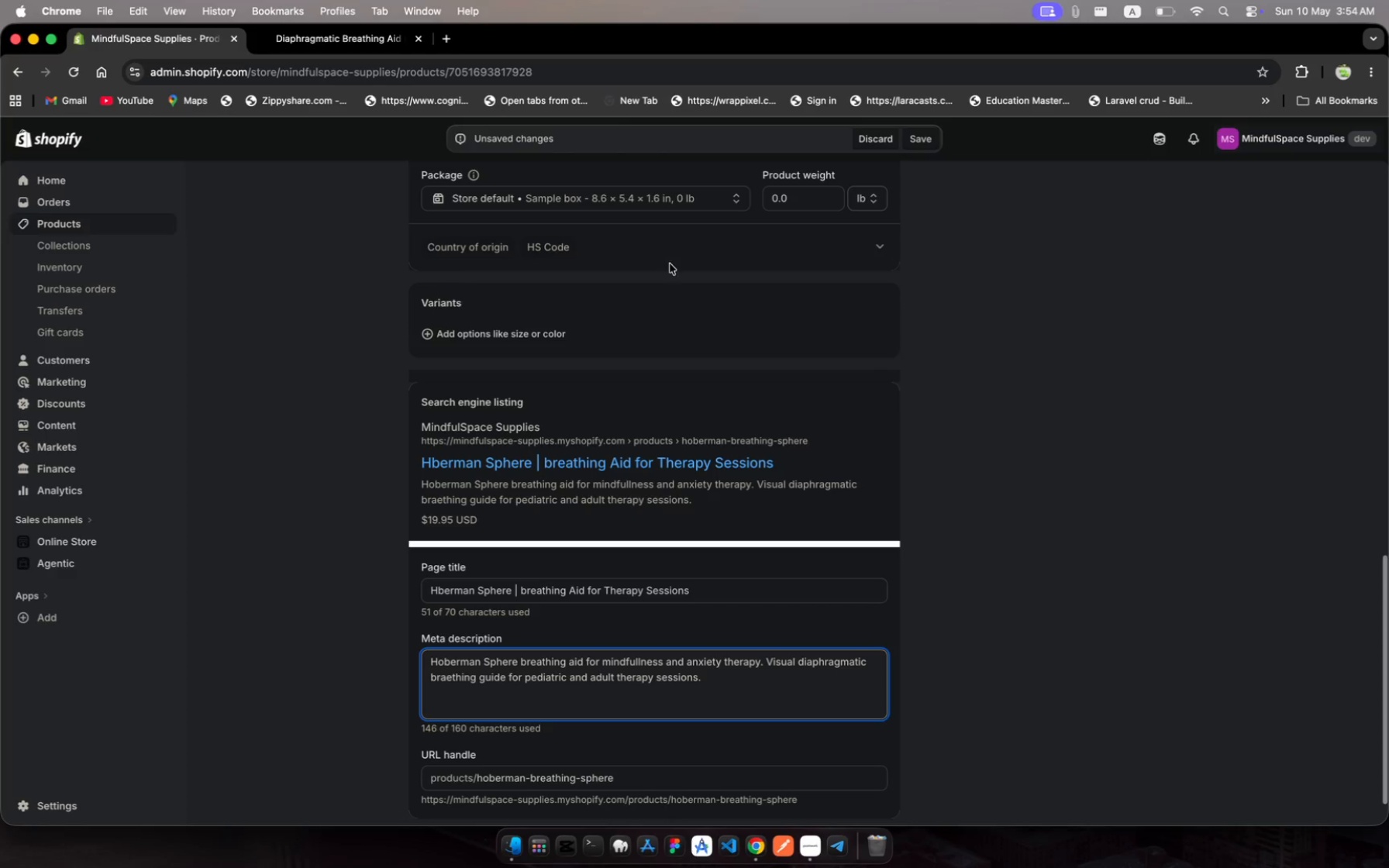 
scroll: coordinate [757, 509], scroll_direction: down, amount: 20.0
 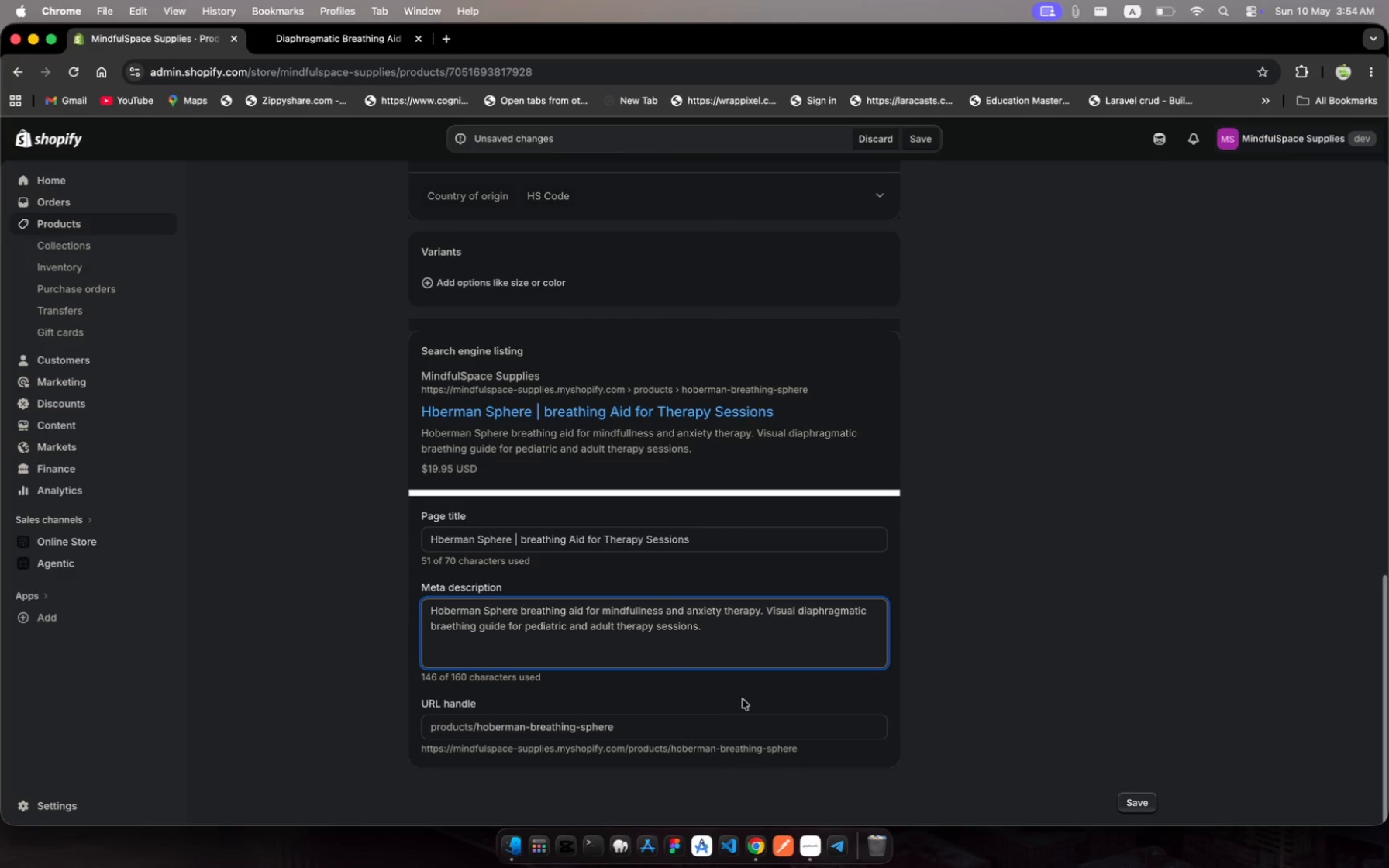 
left_click([723, 722])
 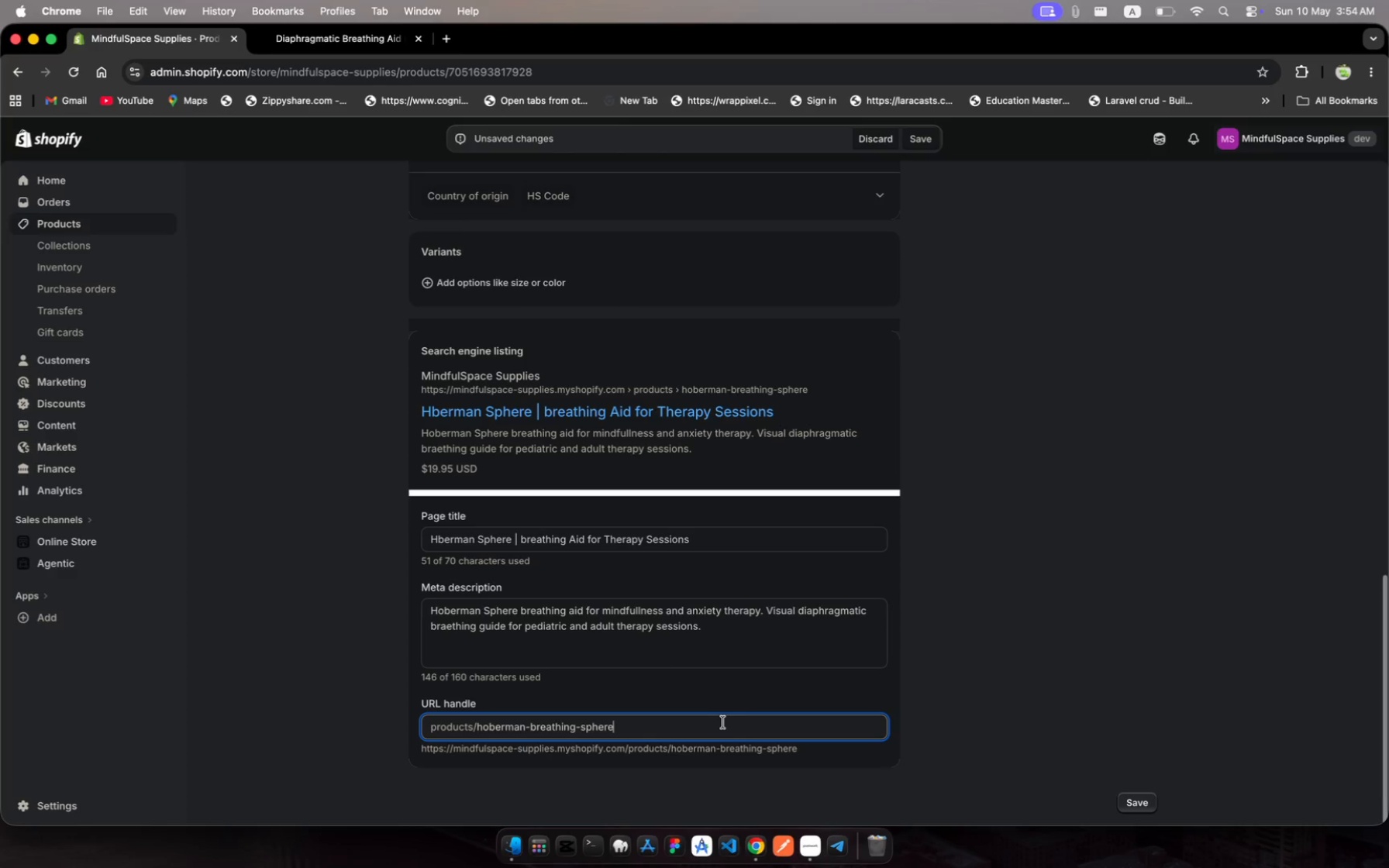 
wait(8.44)
 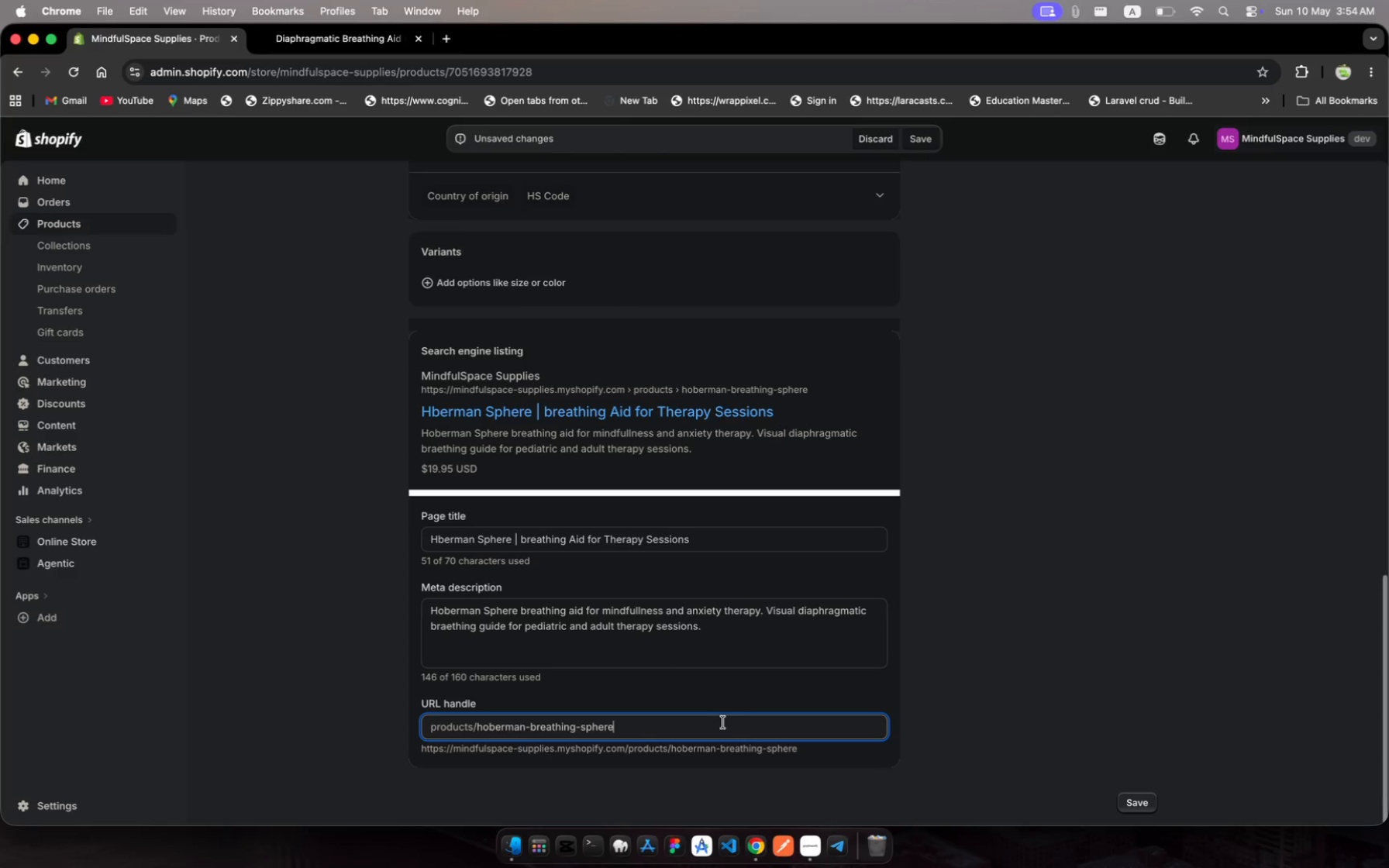 
left_click([581, 729])
 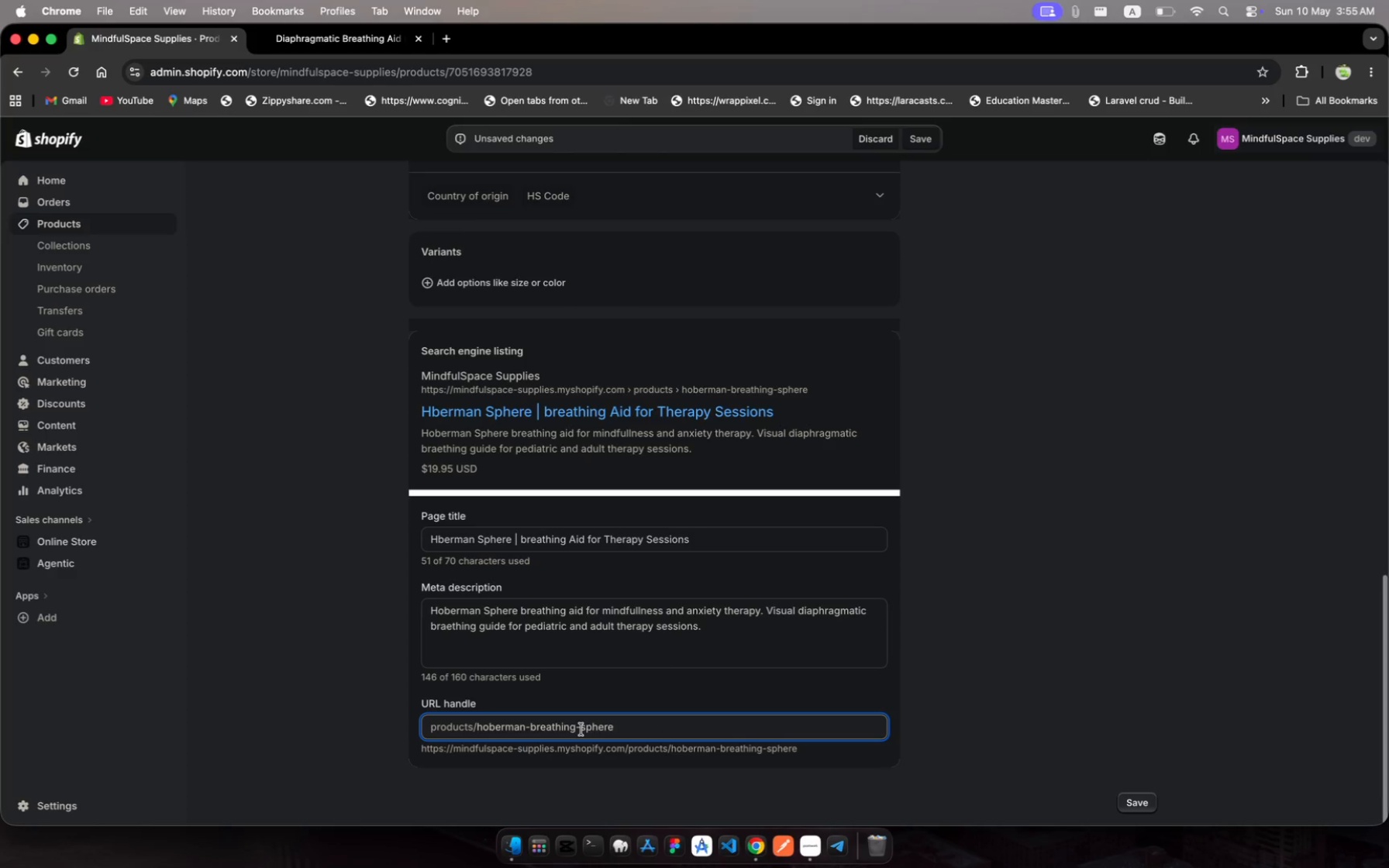 
key(Backspace)
key(Backspace)
key(Backspace)
key(Backspace)
key(Backspace)
key(Backspace)
key(Backspace)
key(Backspace)
key(Backspace)
key(Backspace)
type(-breathig-aid)
 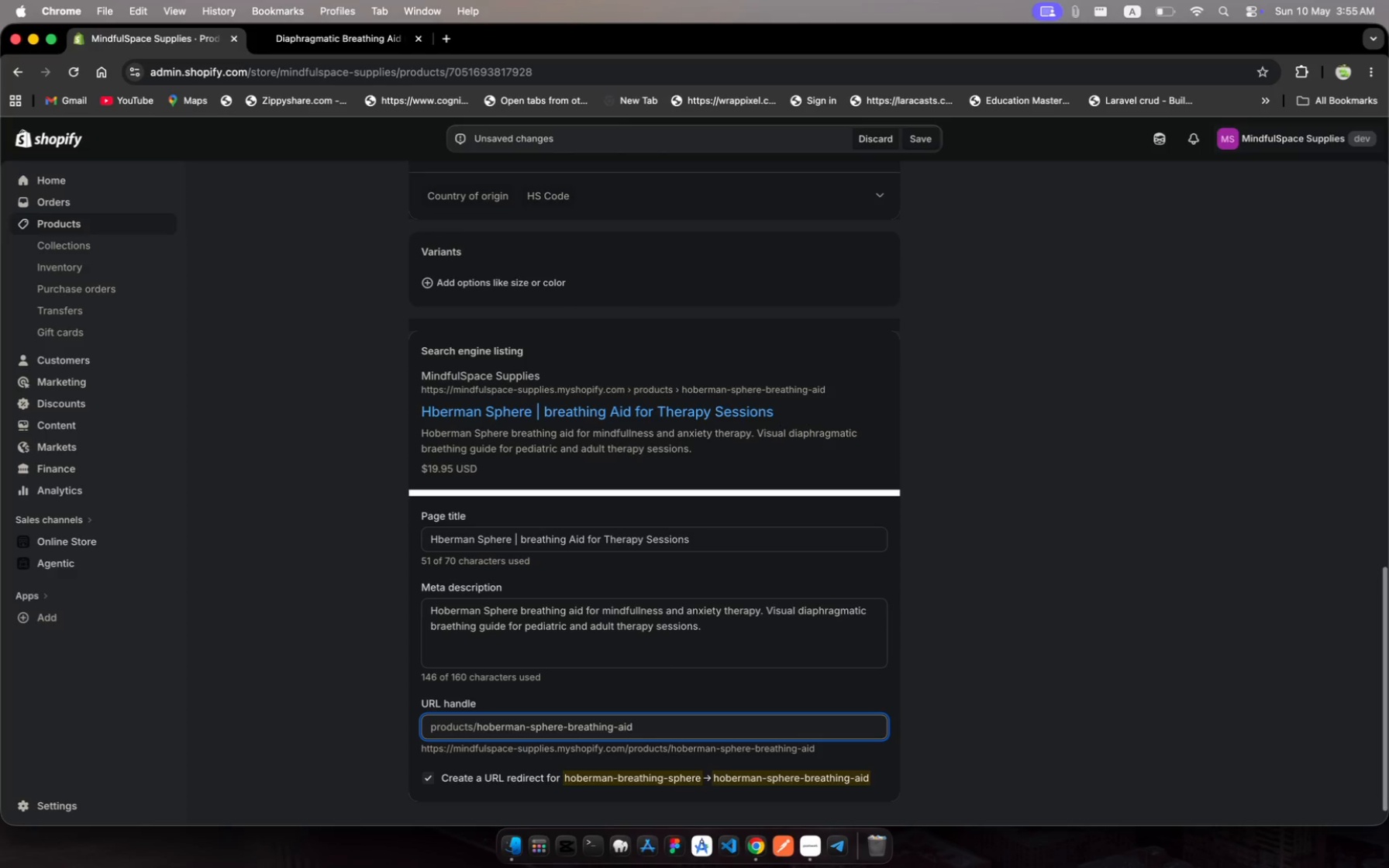 
hold_key(key=ArrowRight, duration=0.98)
 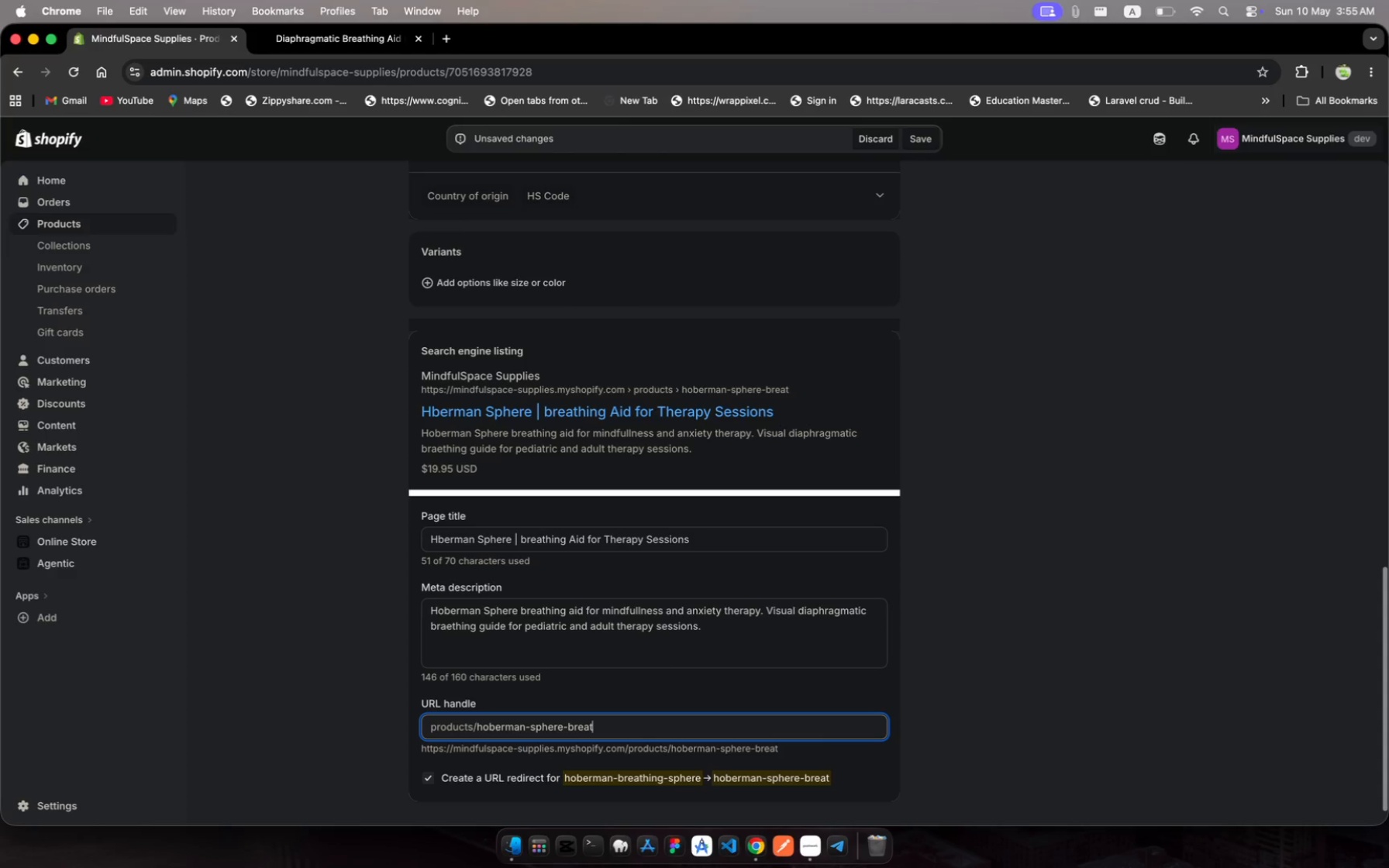 
hold_key(key=N, duration=0.31)
 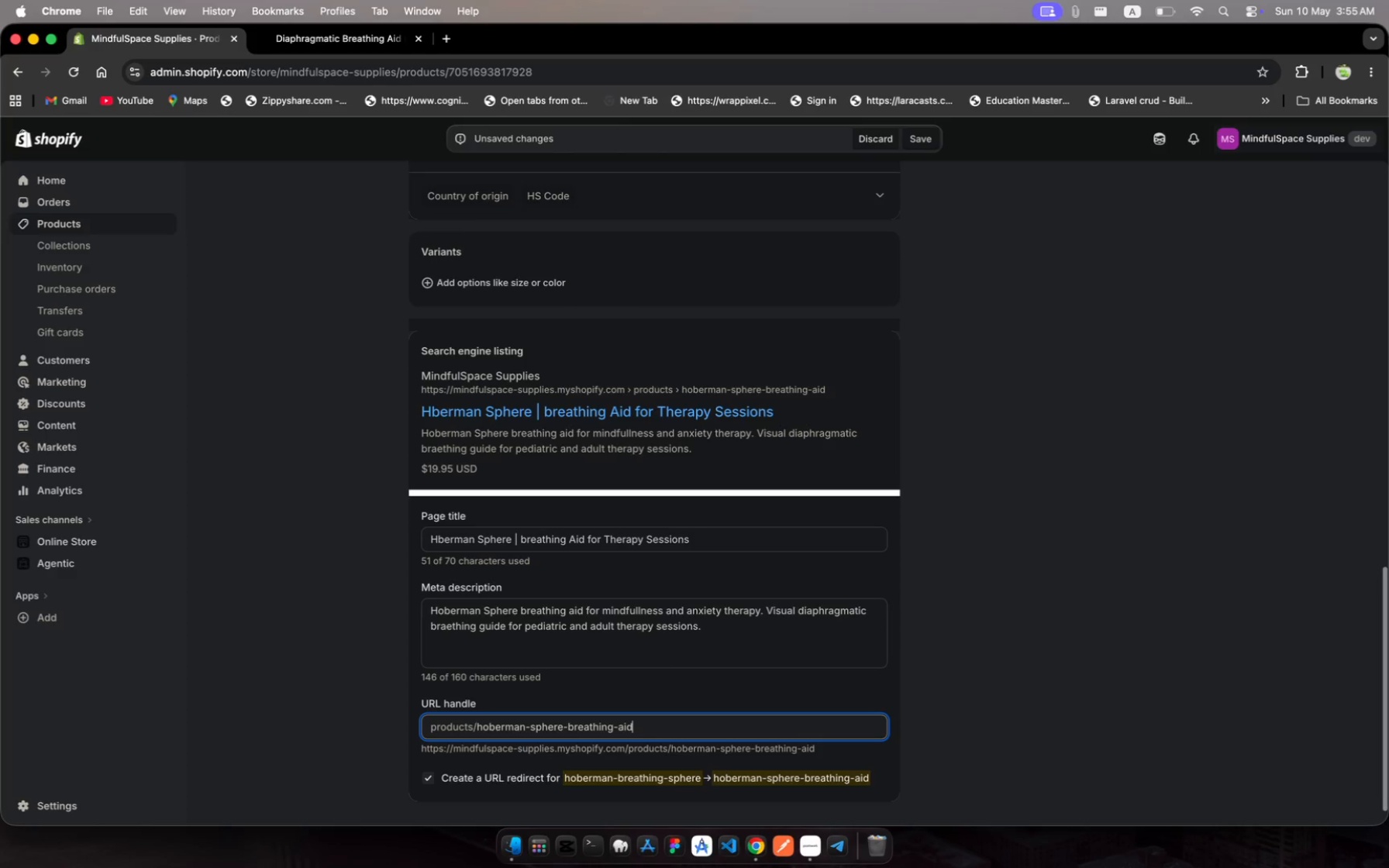 
wait(5.05)
 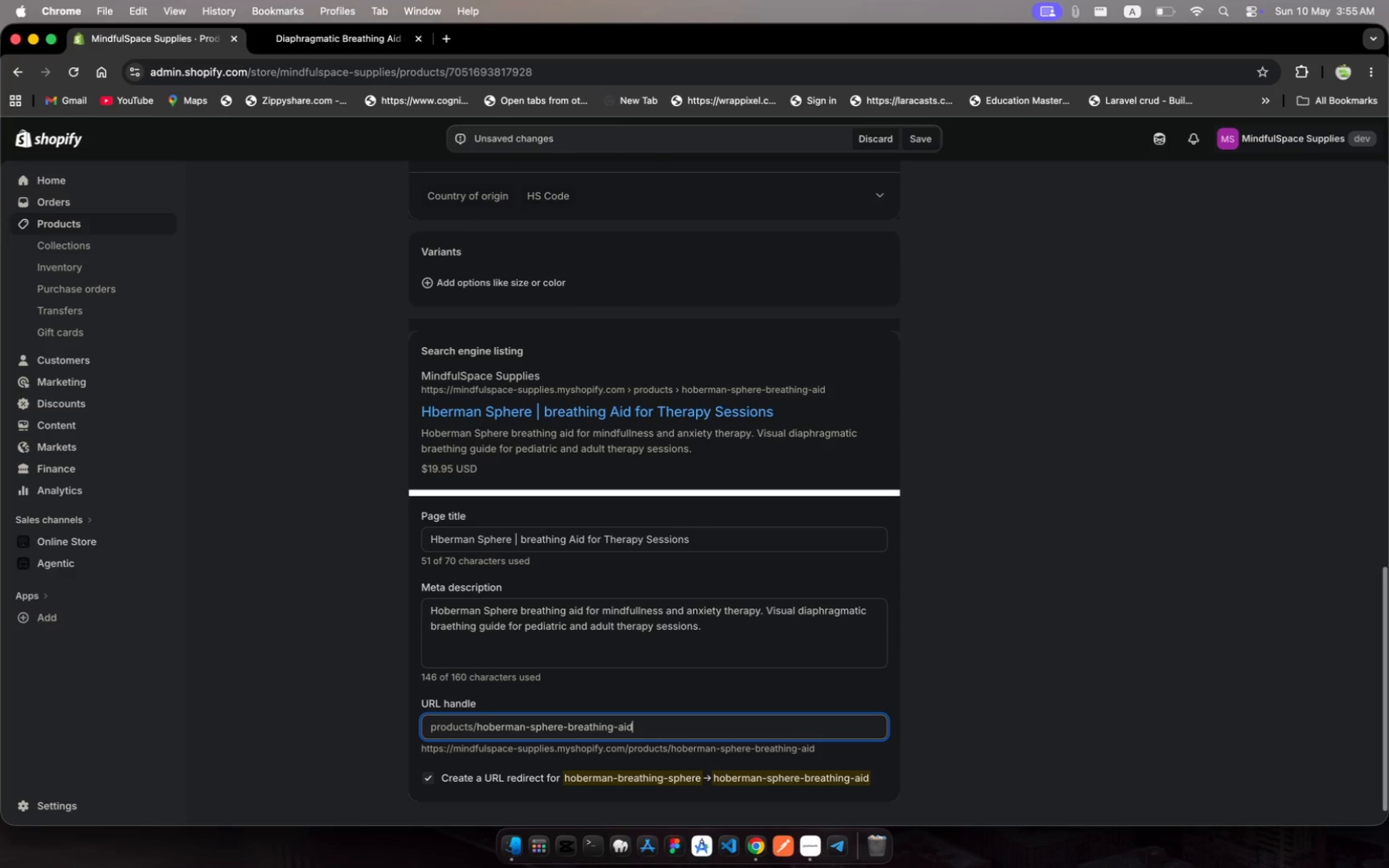 
type(-therapy-sessions)
 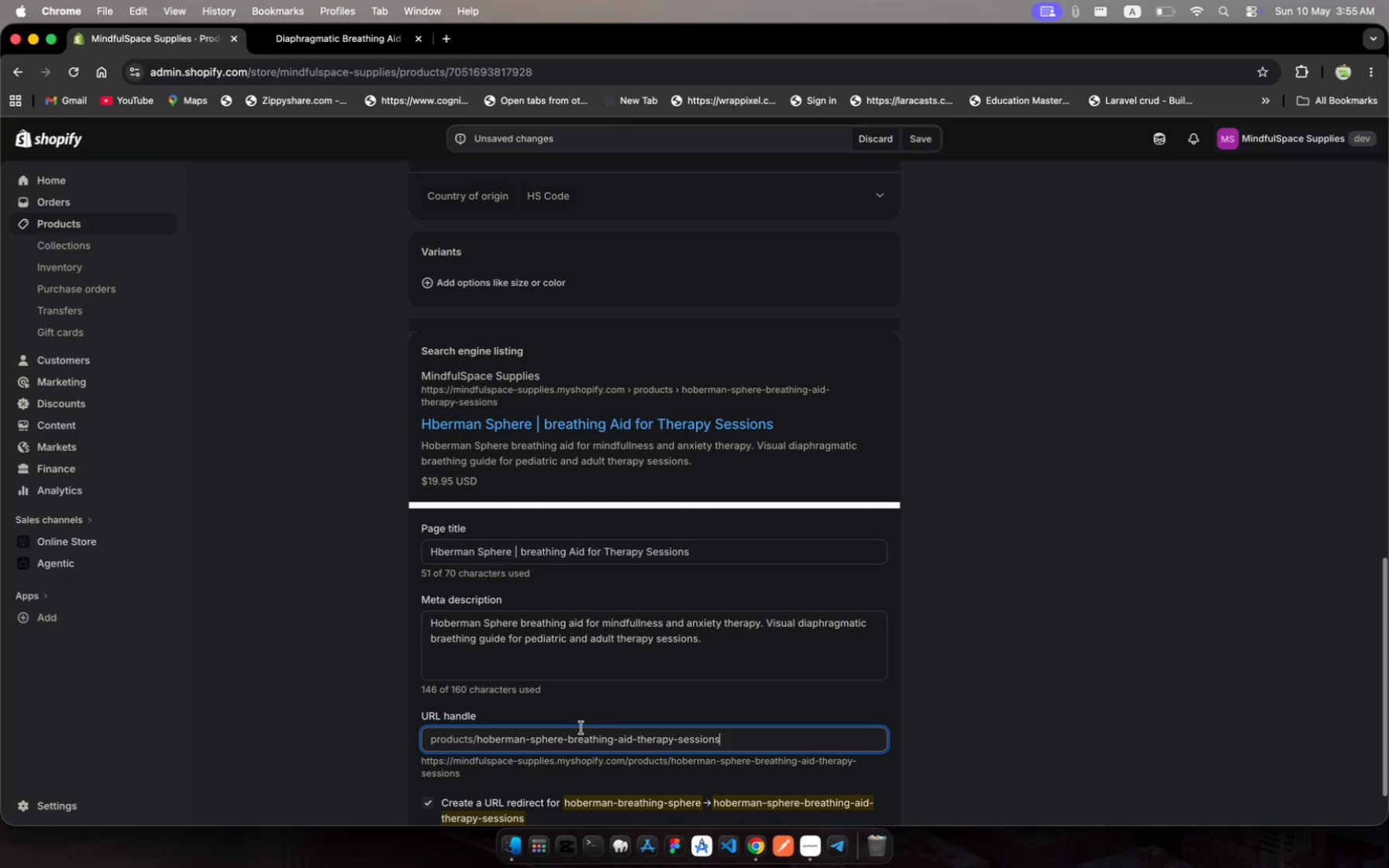 
scroll: coordinate [786, 686], scroll_direction: down, amount: 21.0
 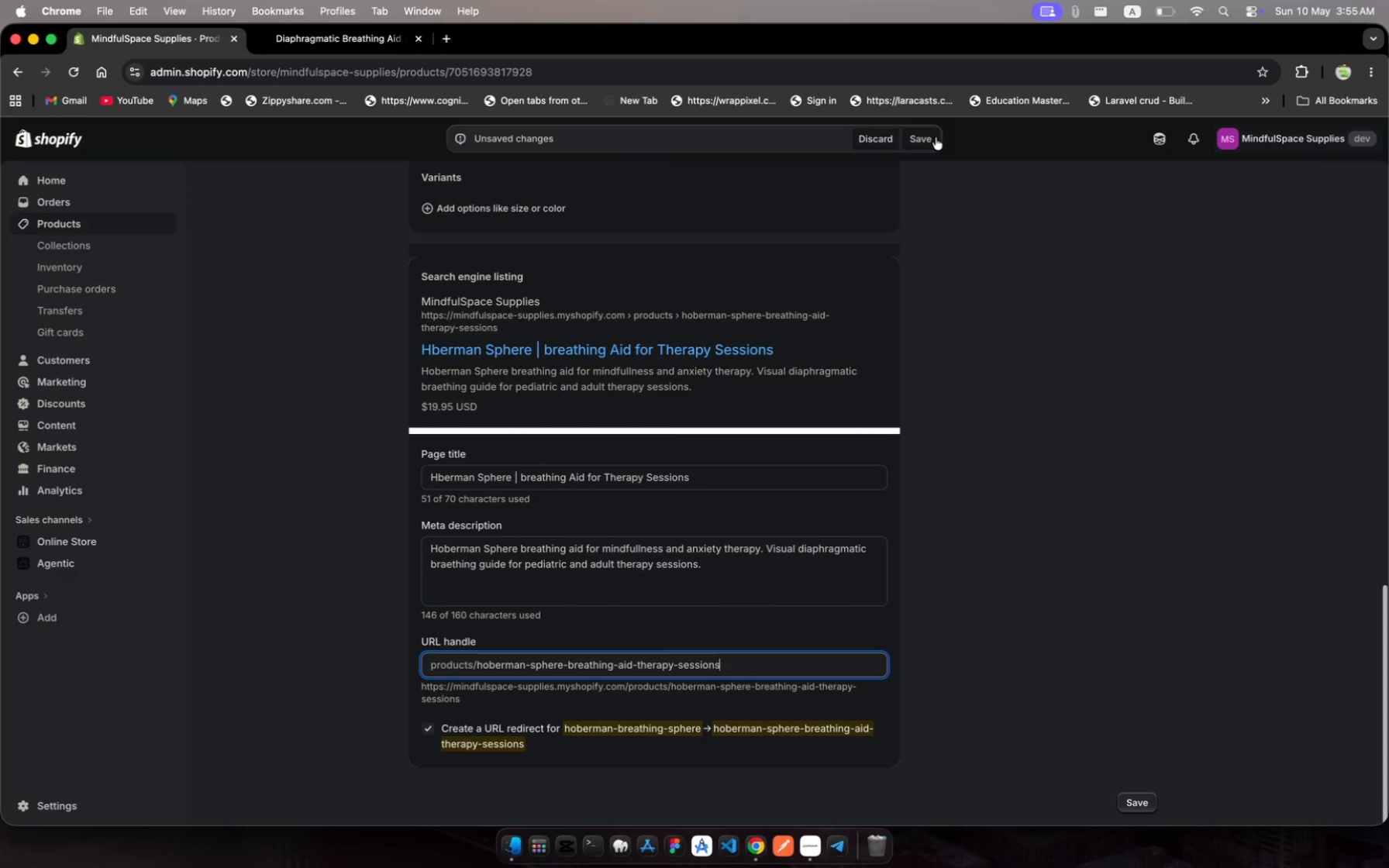 
left_click([932, 136])
 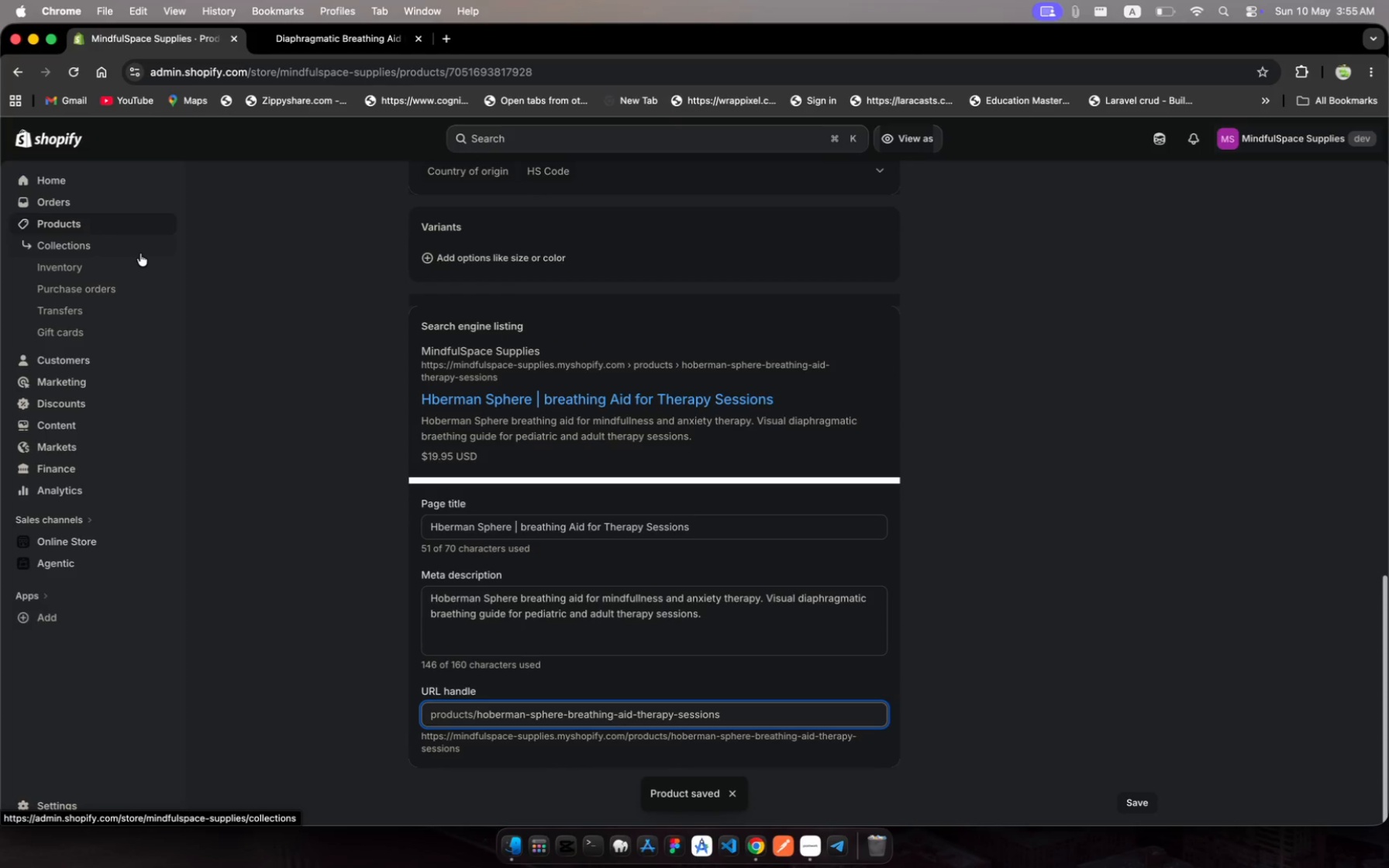 
wait(7.04)
 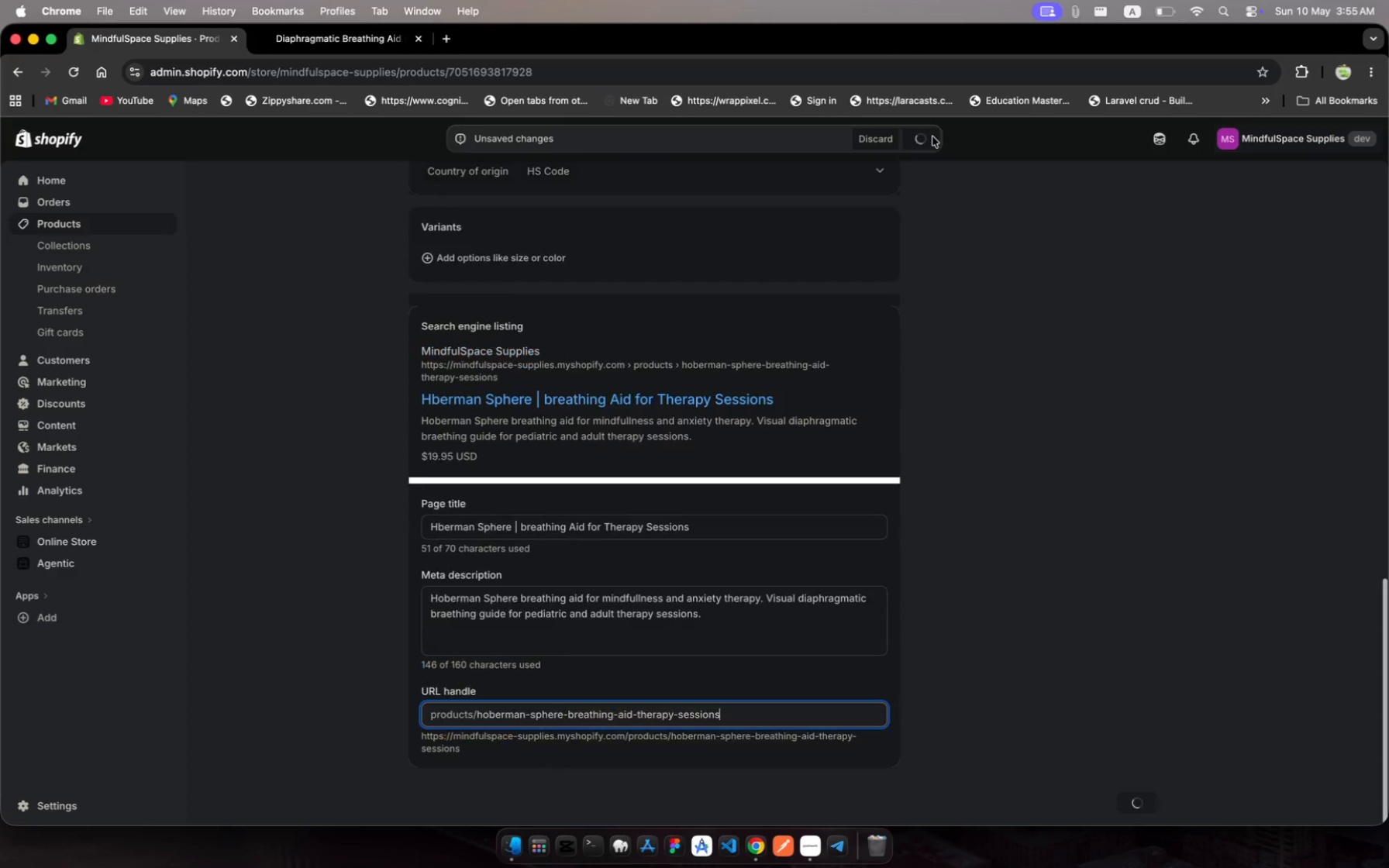 
left_click([104, 220])
 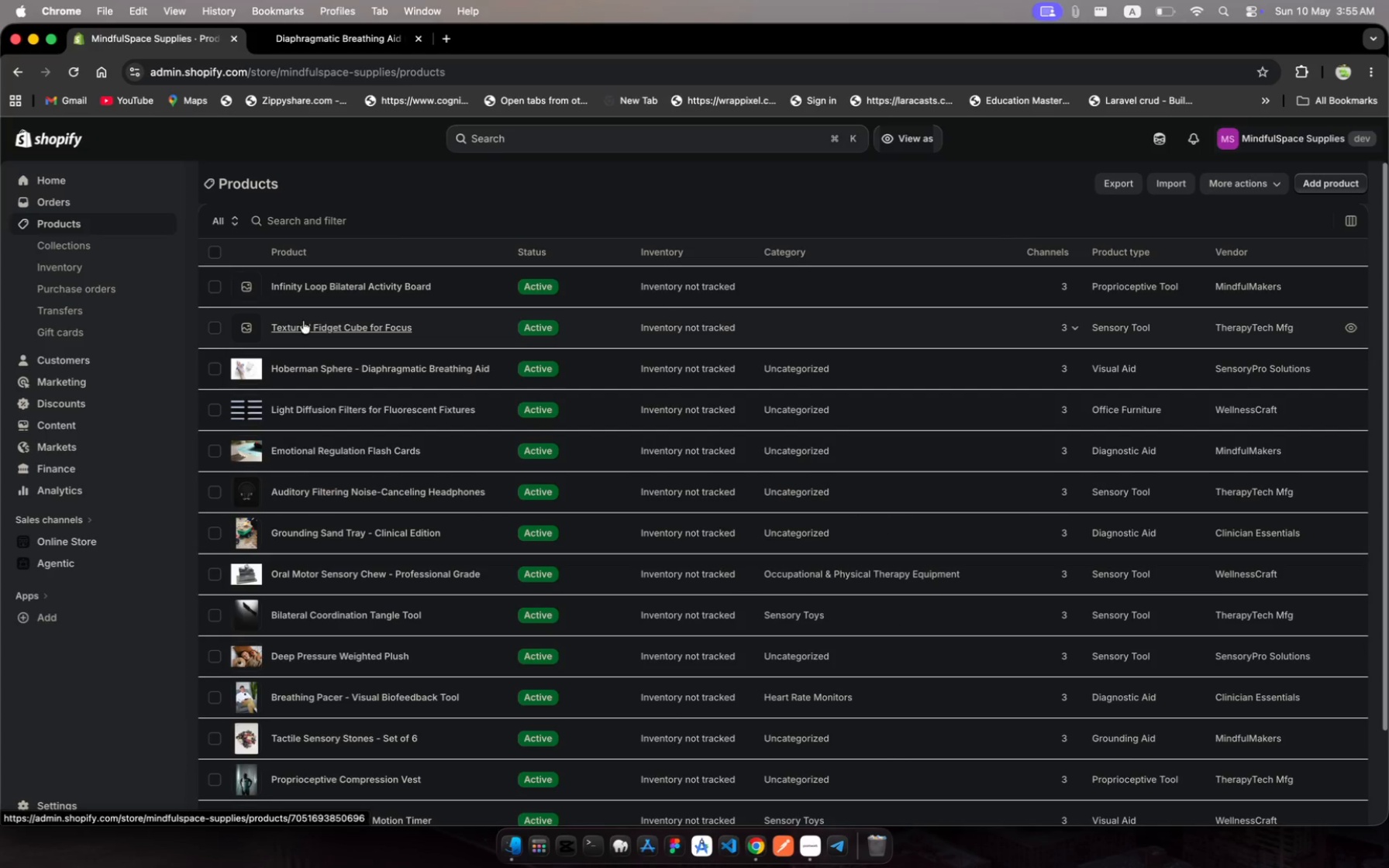 
left_click([461, 320])
 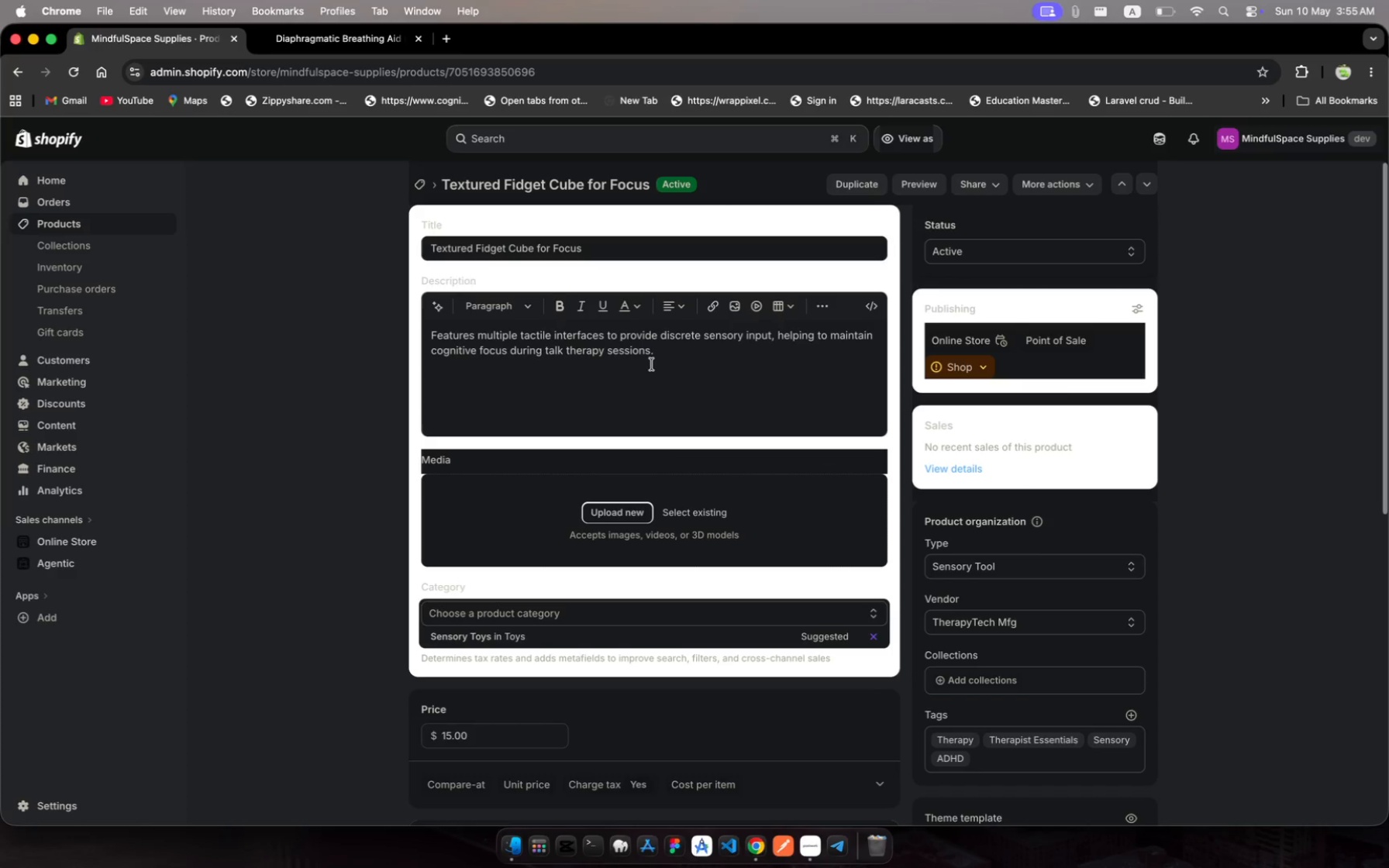 
wait(7.65)
 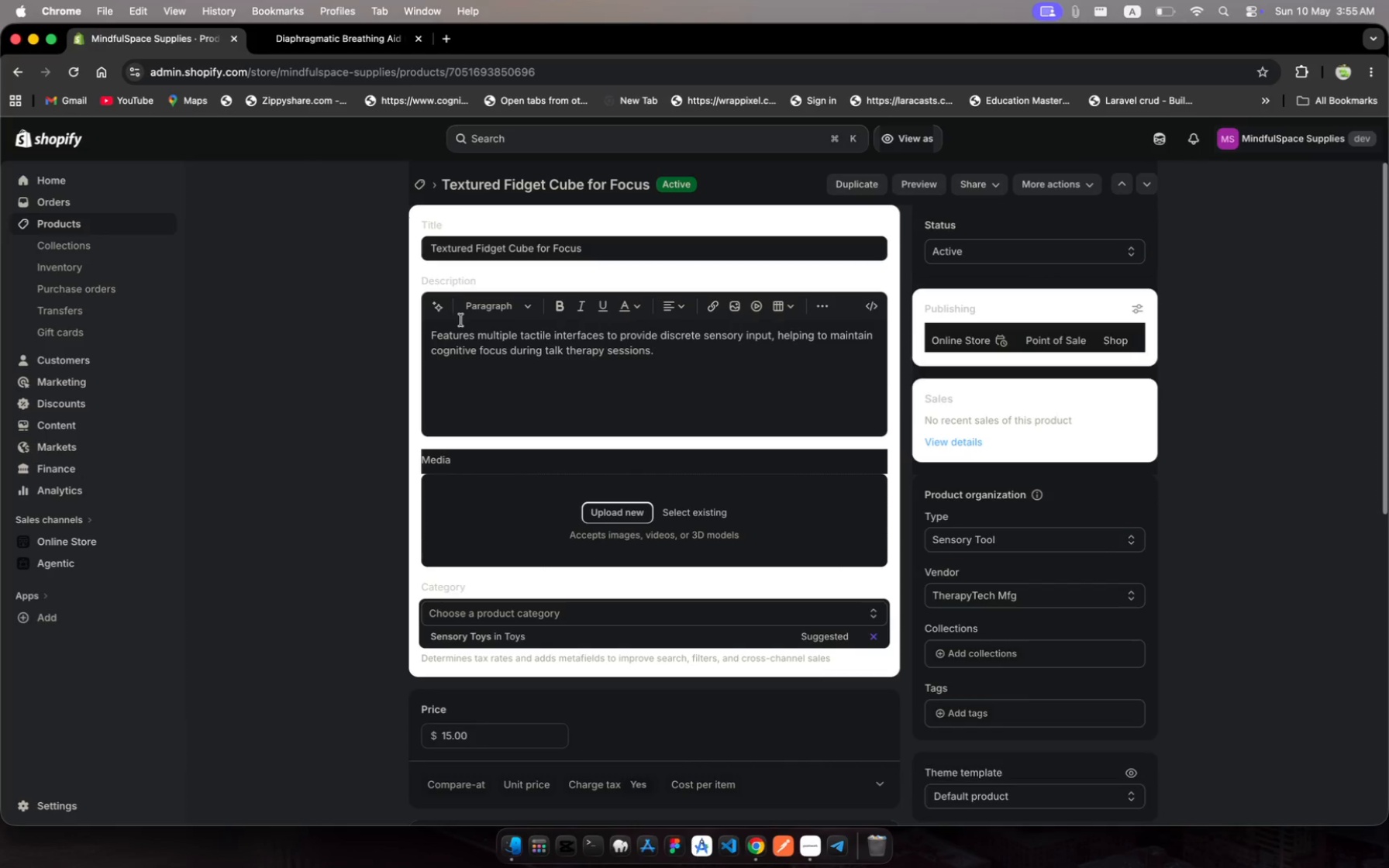 
left_click([660, 361])
 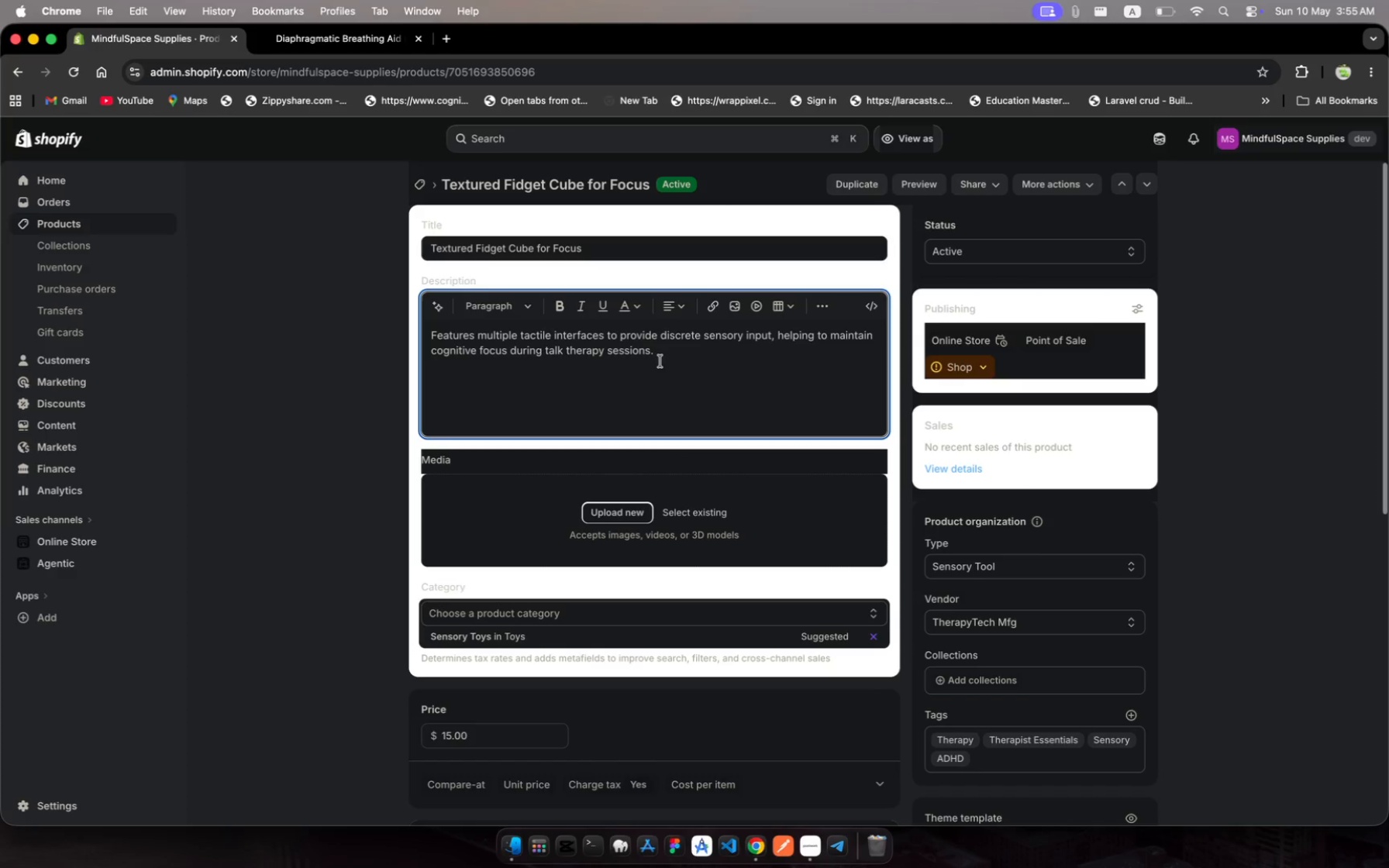 
key(Meta+MetaRight)
 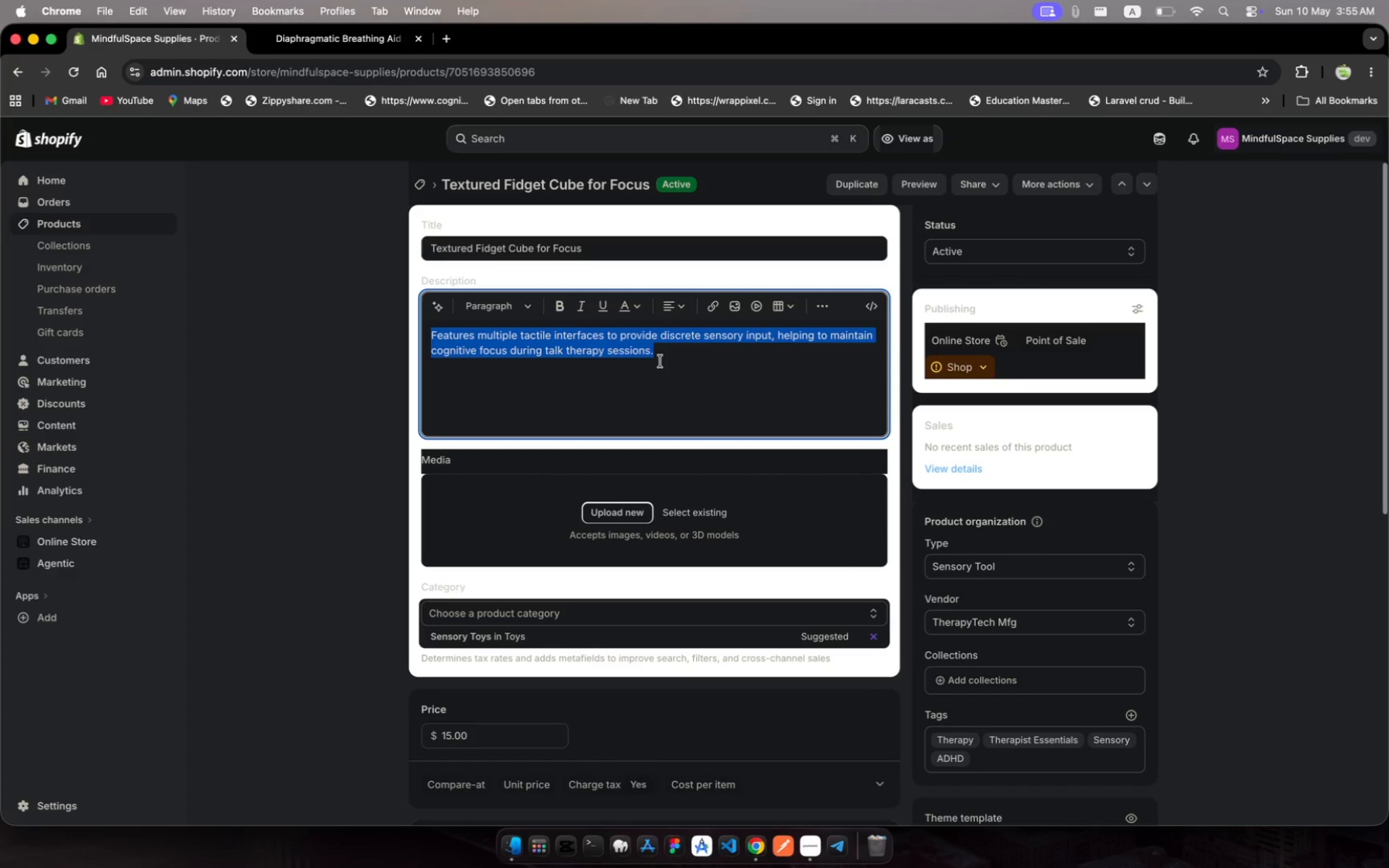 
key(Meta+A)
 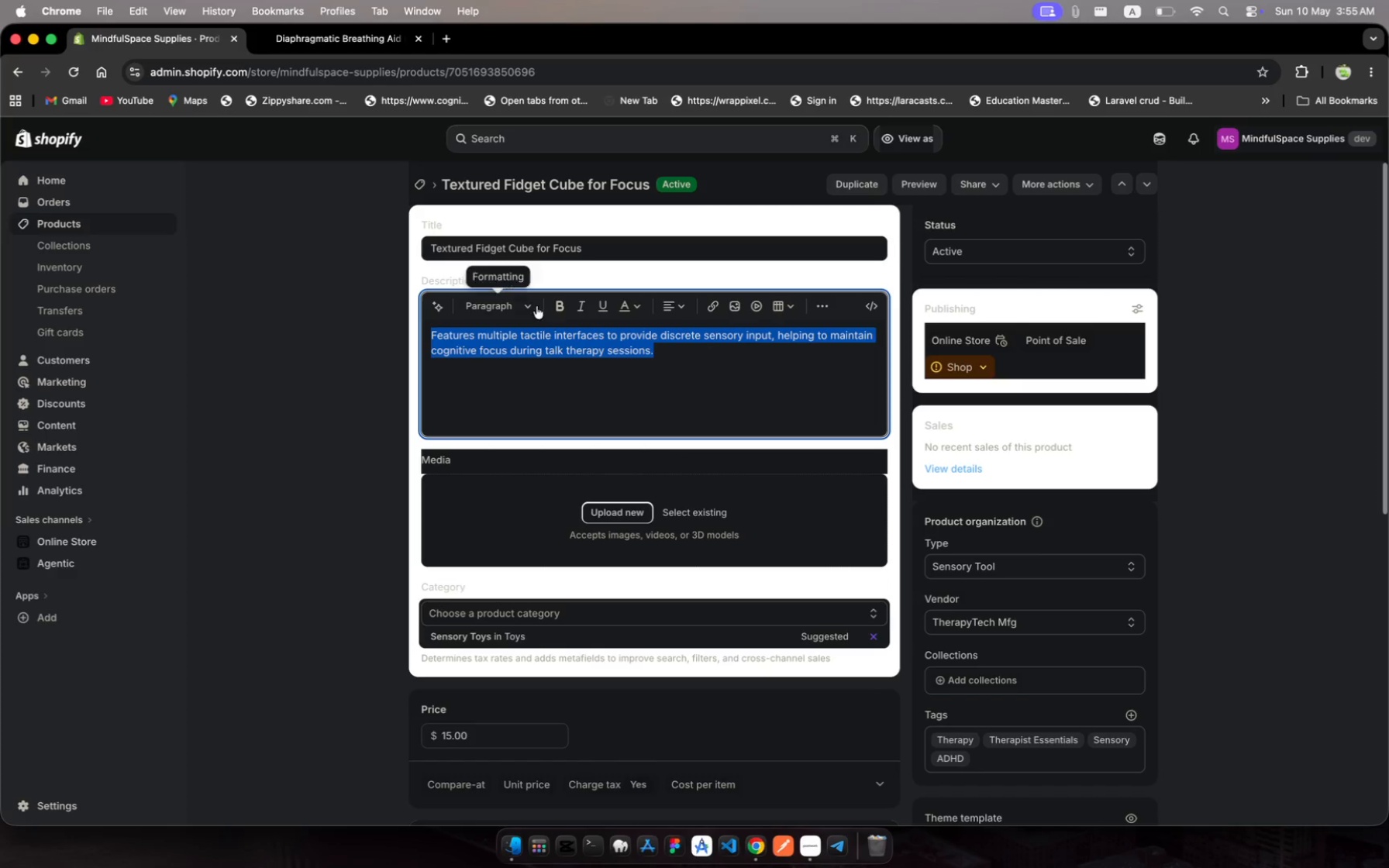 
left_click([529, 303])
 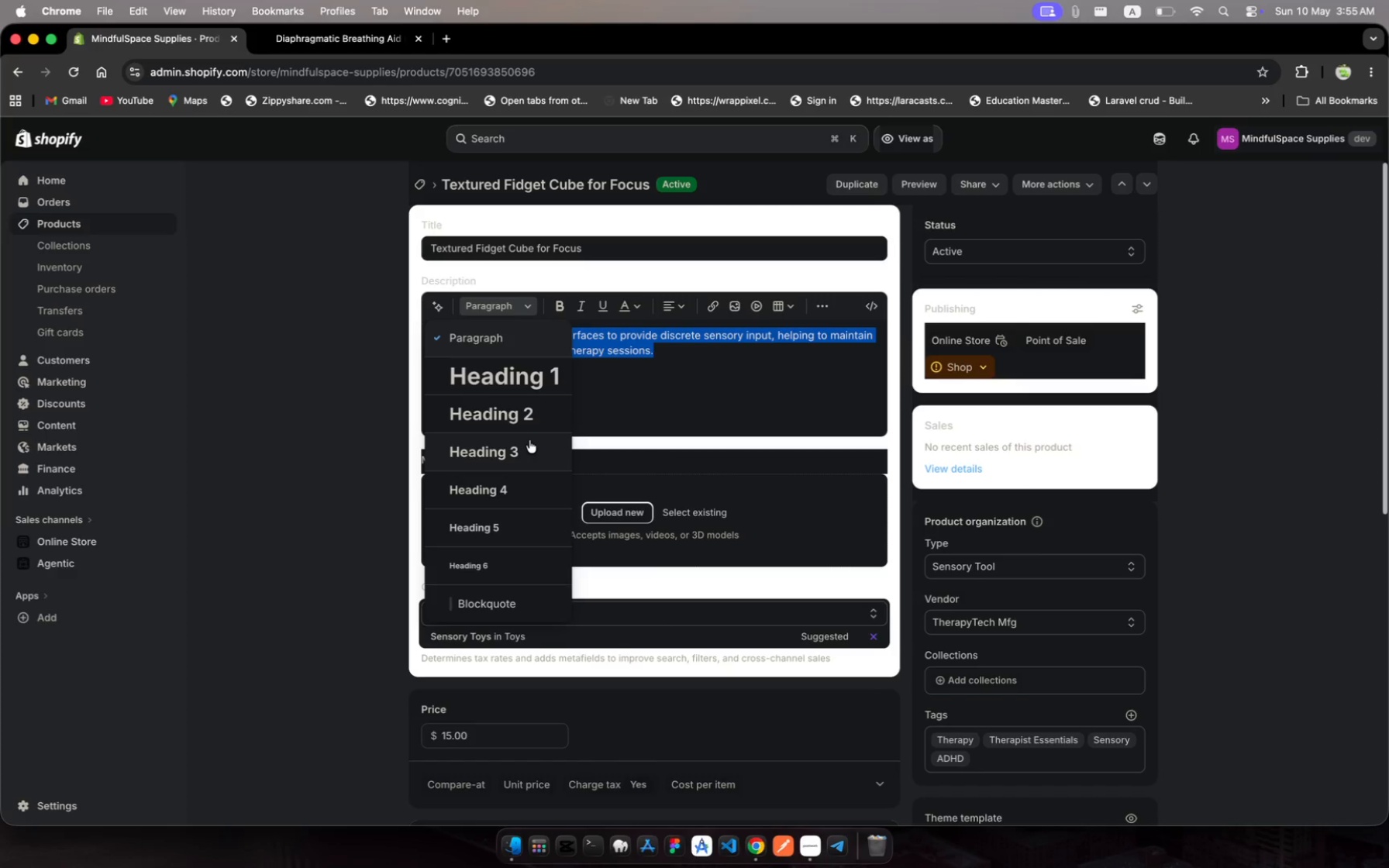 
left_click([529, 446])
 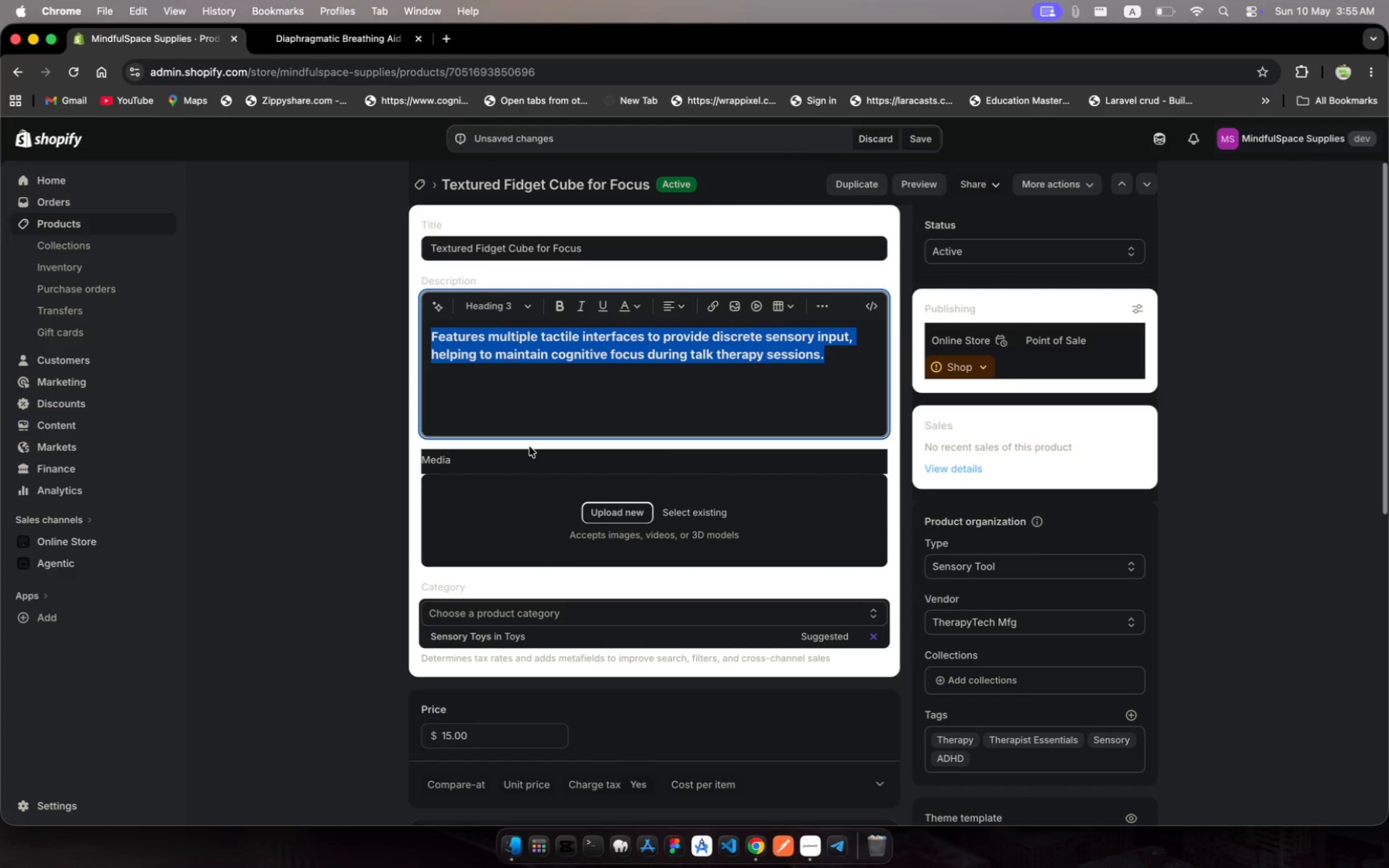 
type(Descrete Sensory Input )
 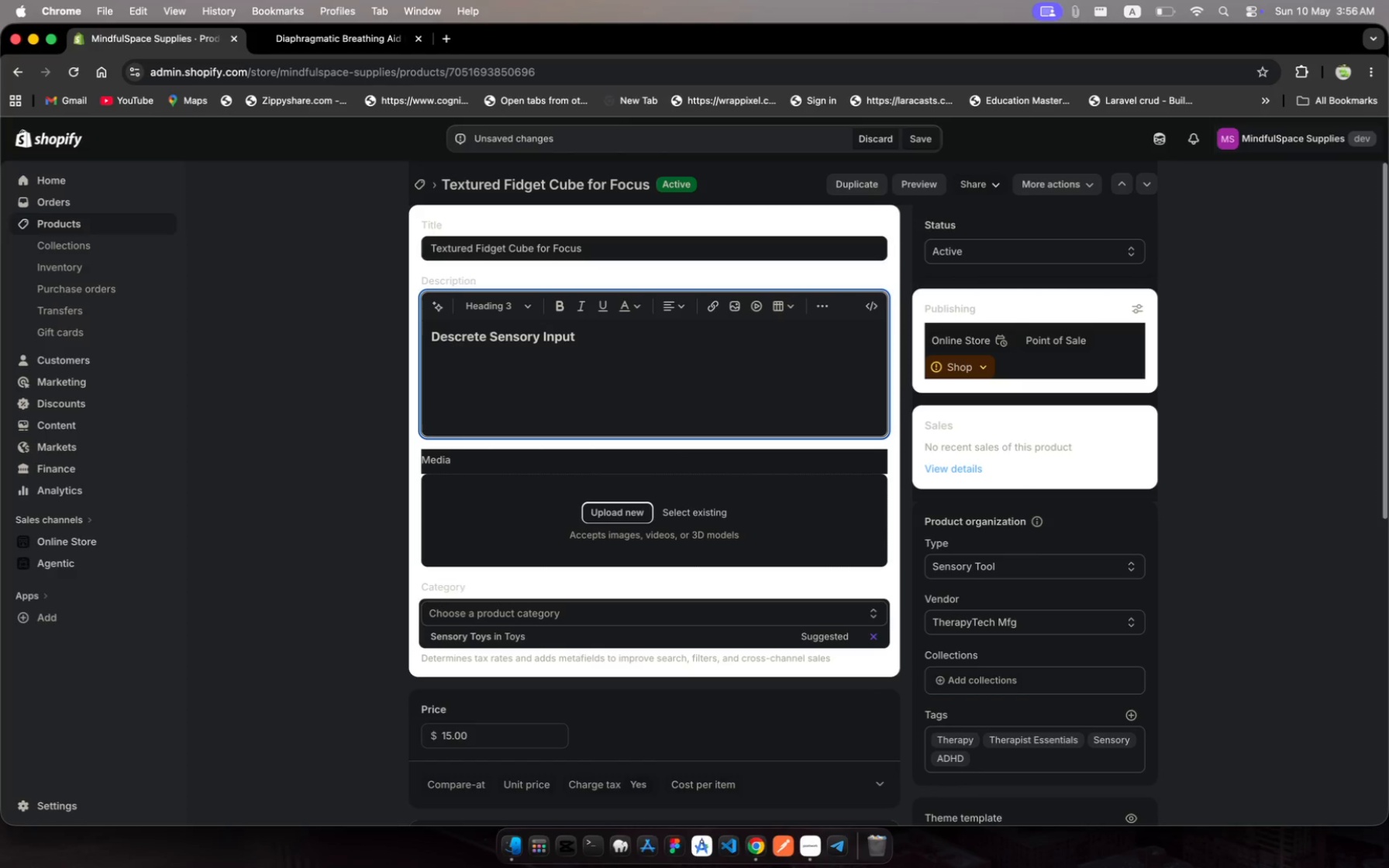 
type(z)
key(Backspace)
type(Tool fr )
 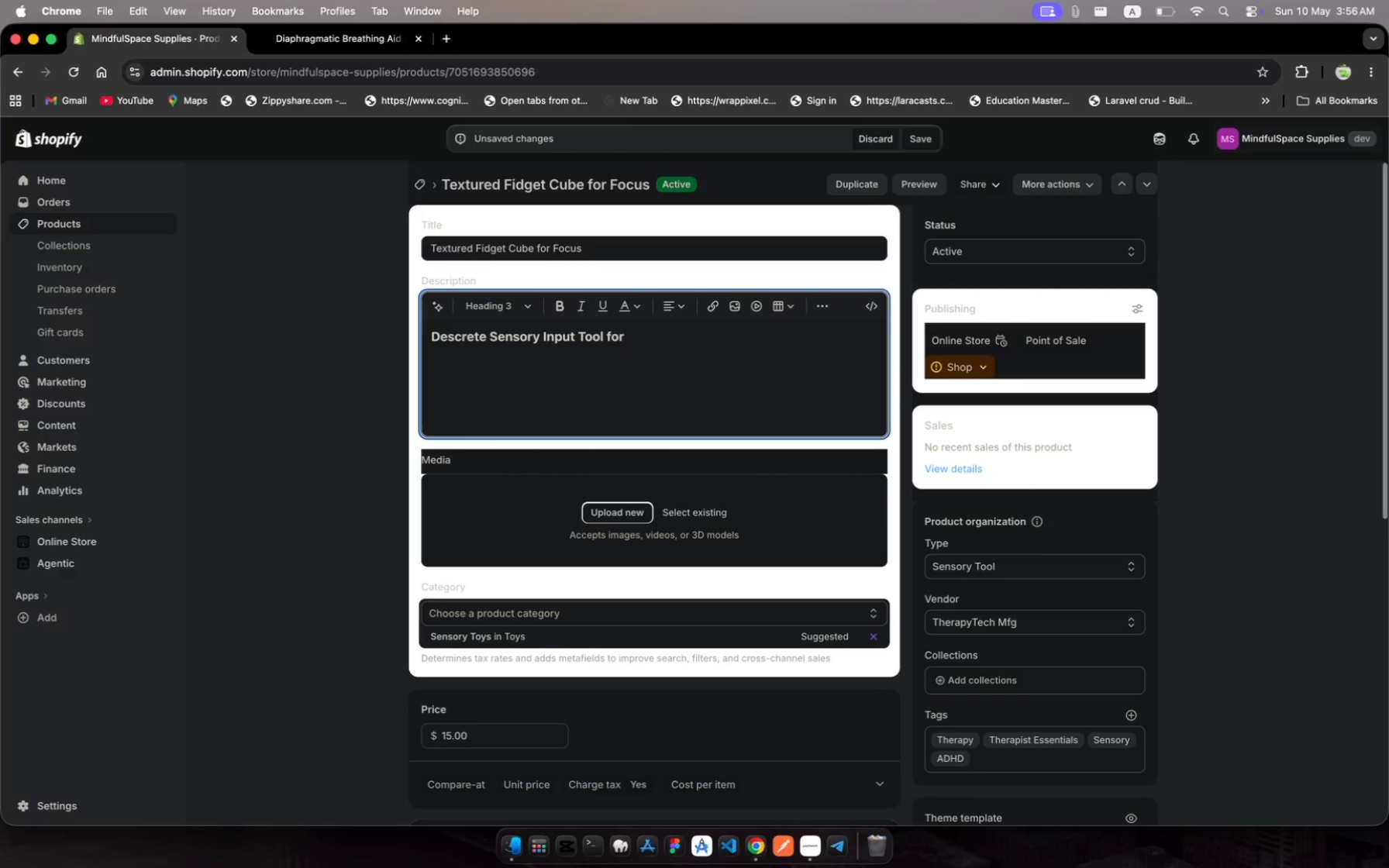 
wait(5.31)
 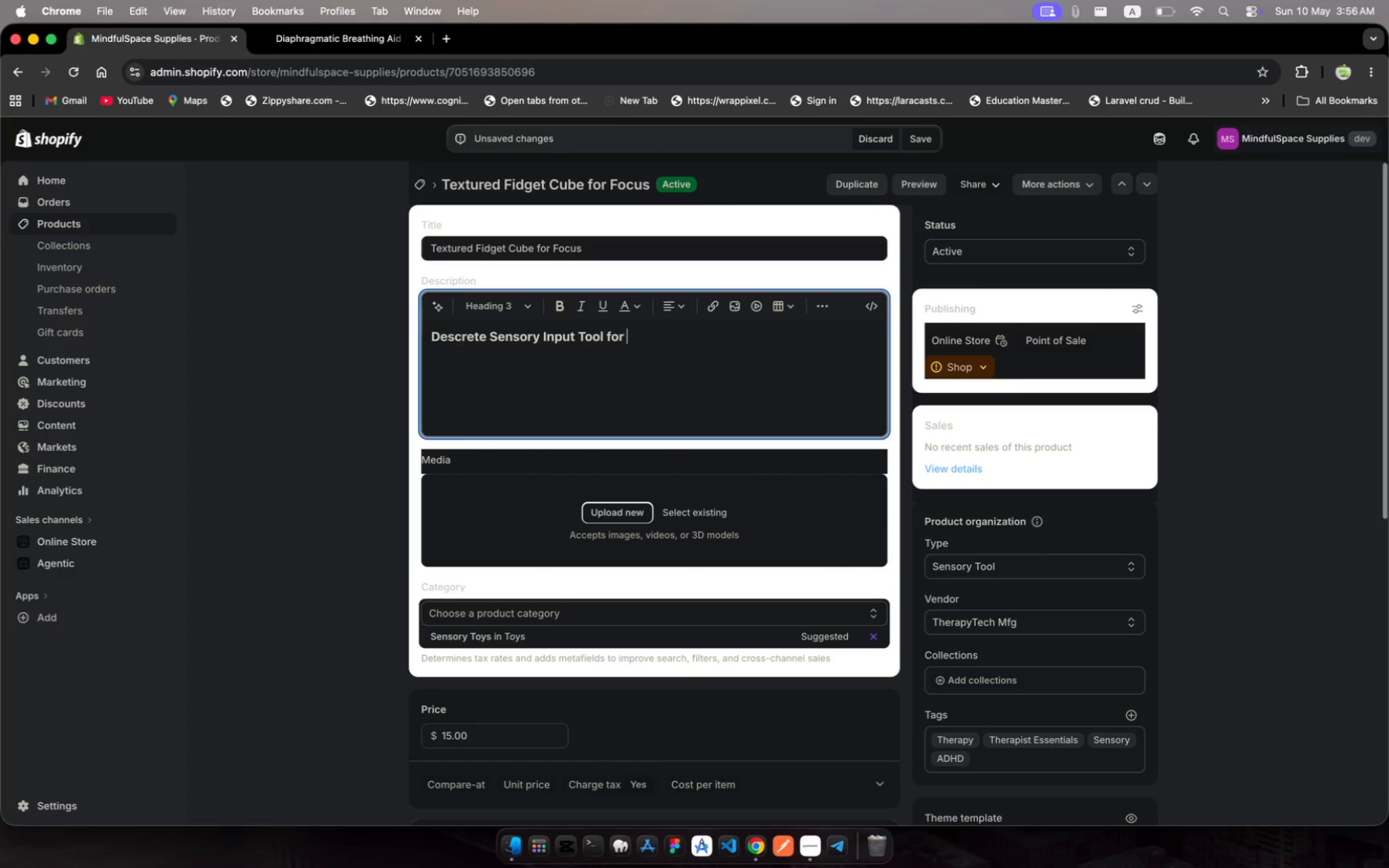 
type(Cognitive )
 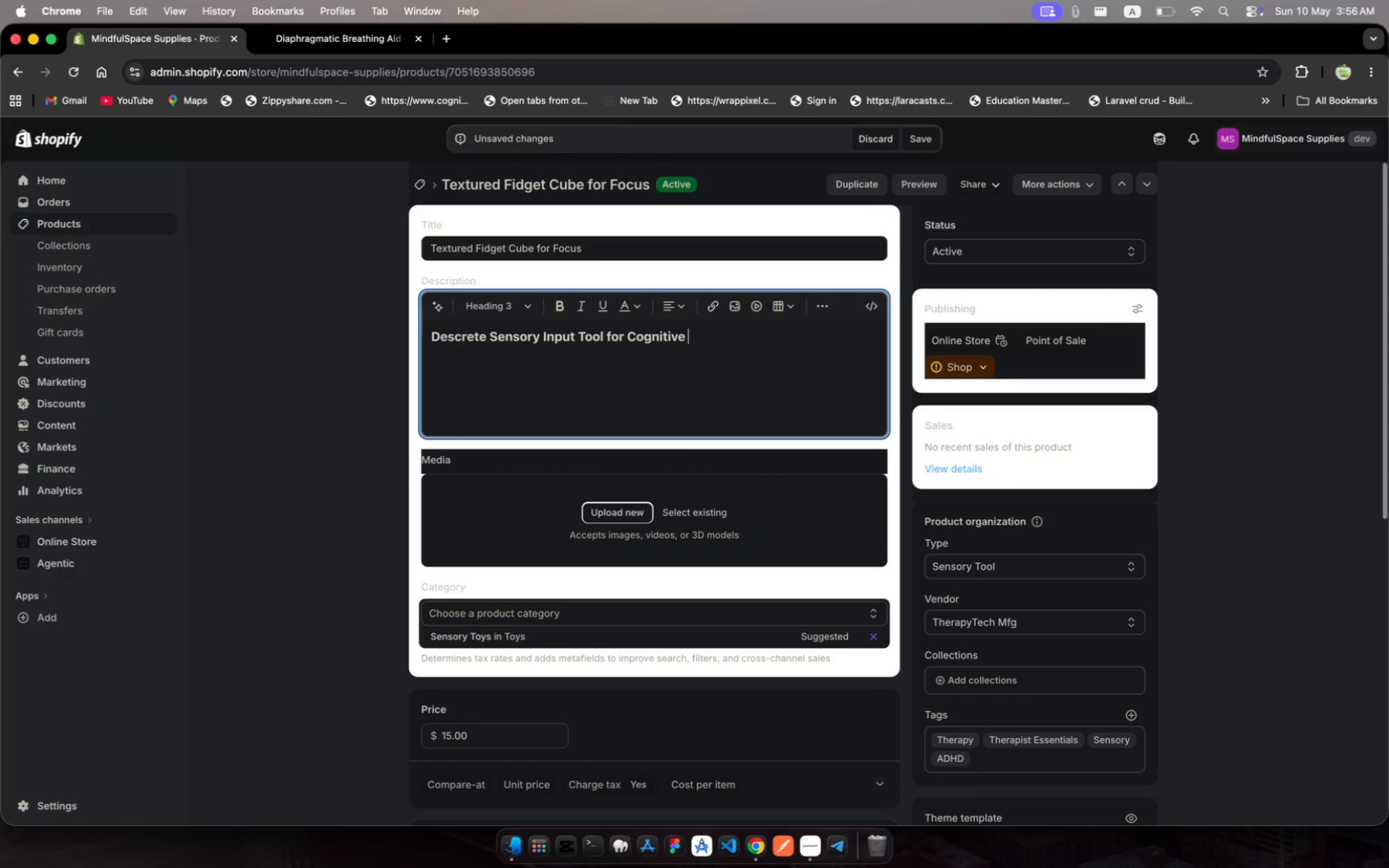 
type(Focs During Theray)
 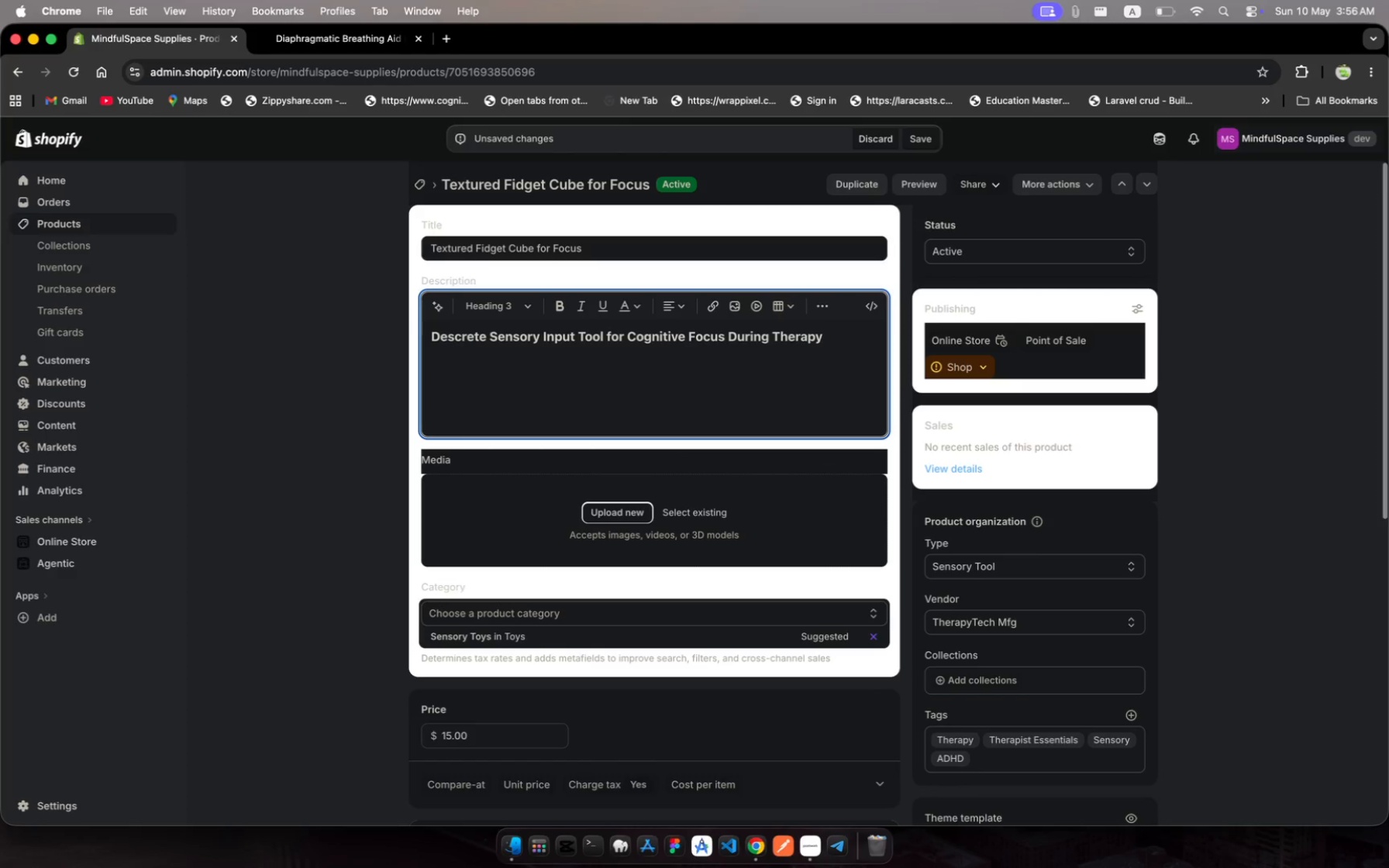 
 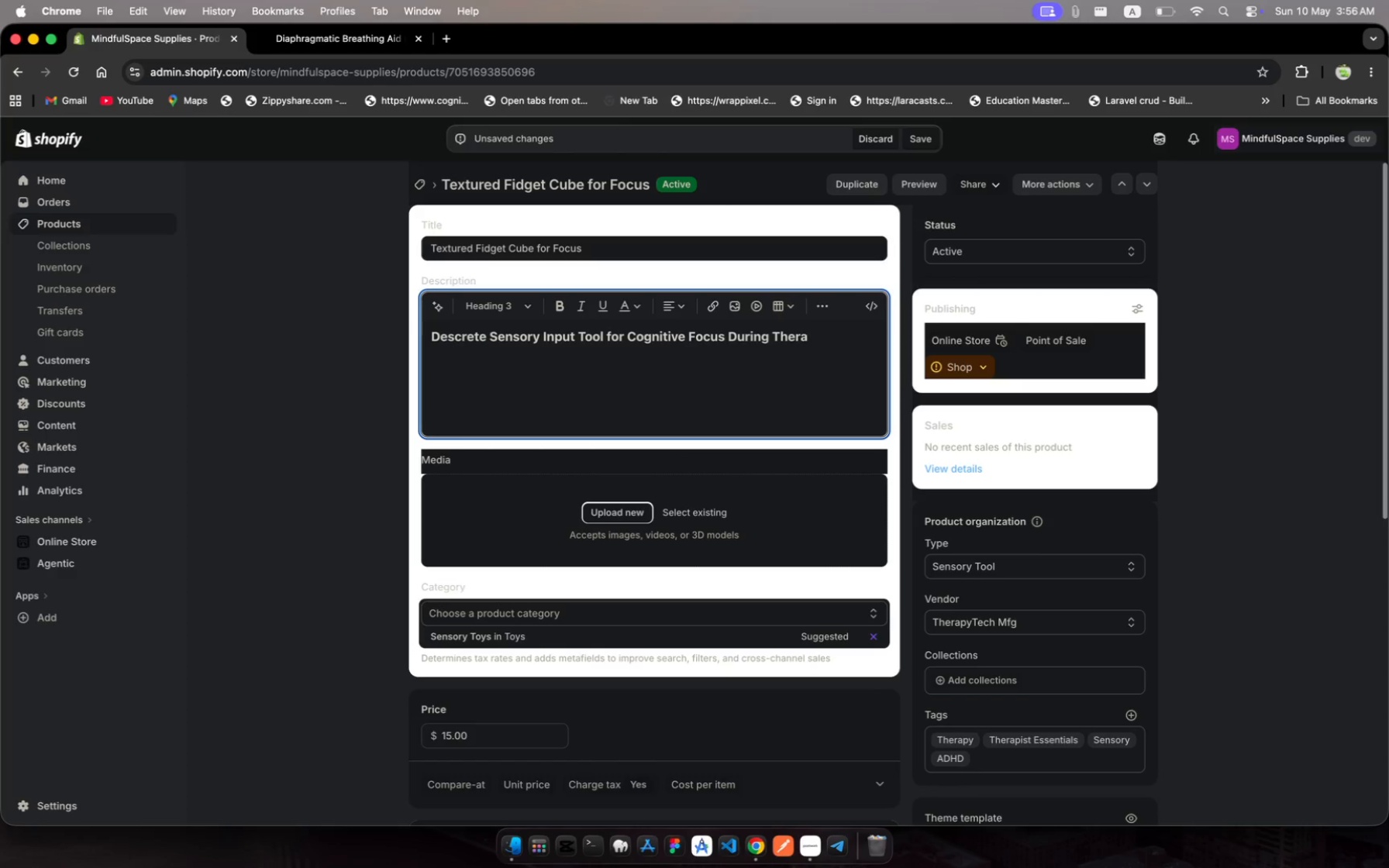 
hold_key(key=P, duration=0.41)
 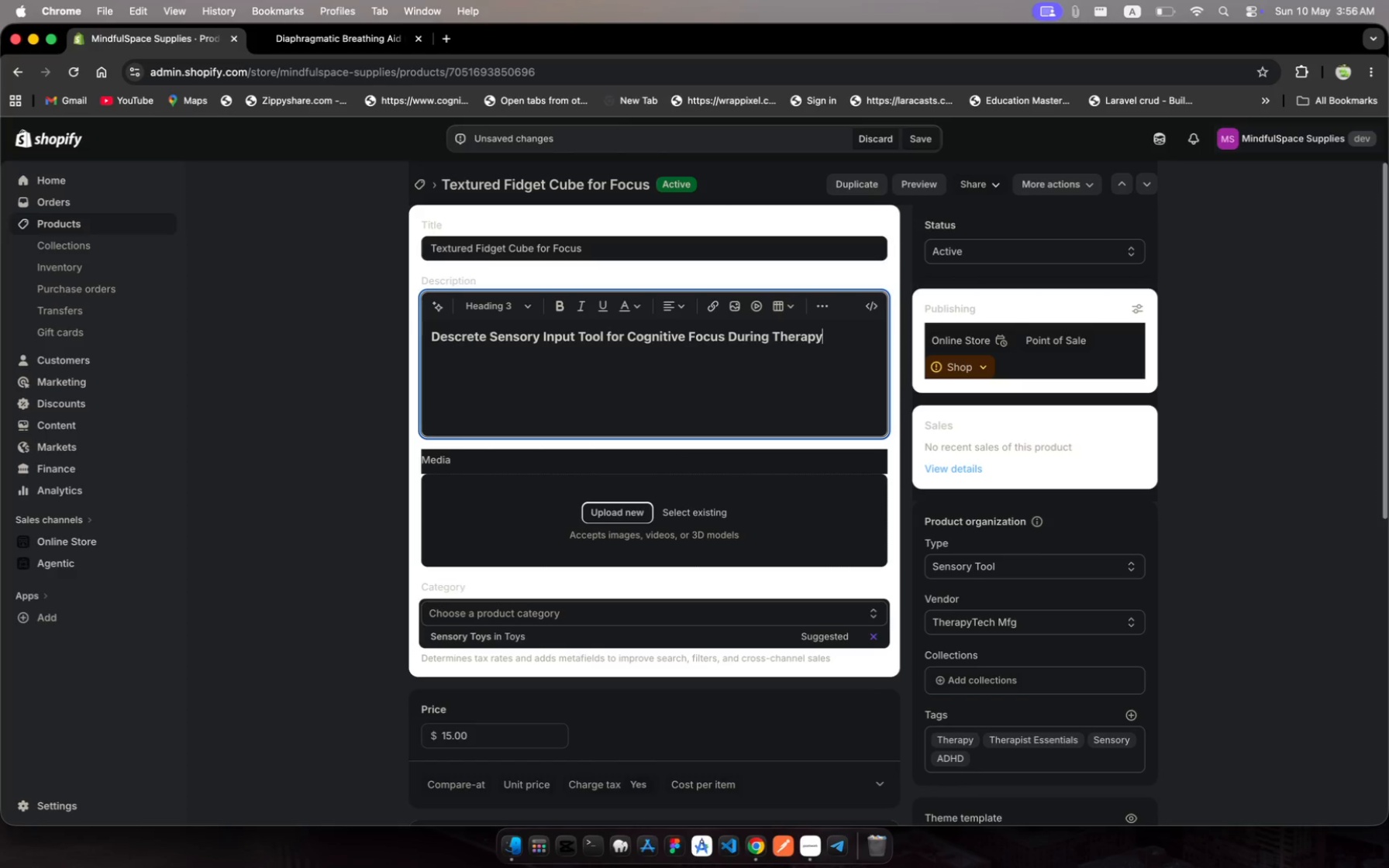 
key(Enter)
 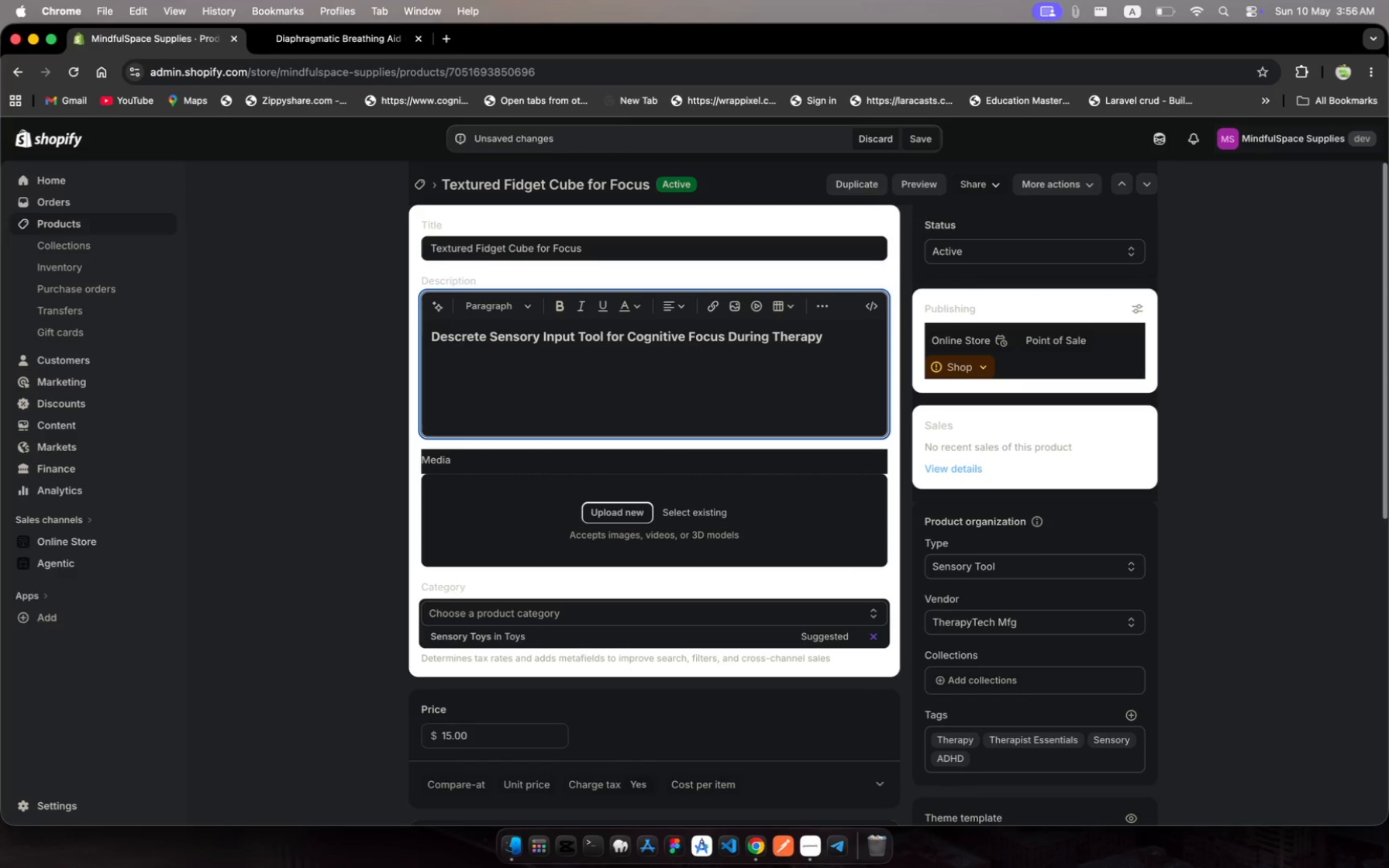 
wait(7.11)
 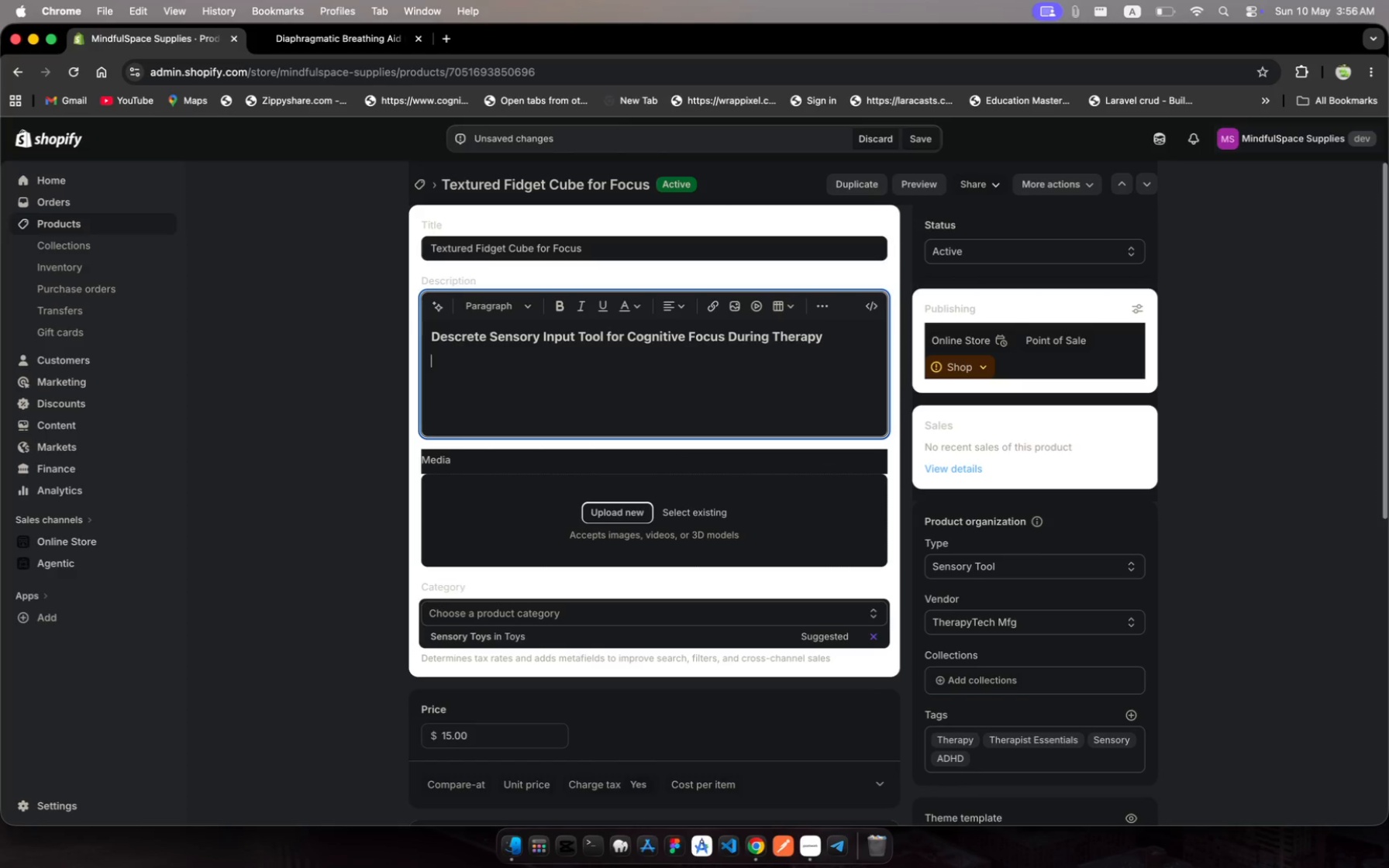 
type(Te textured )
 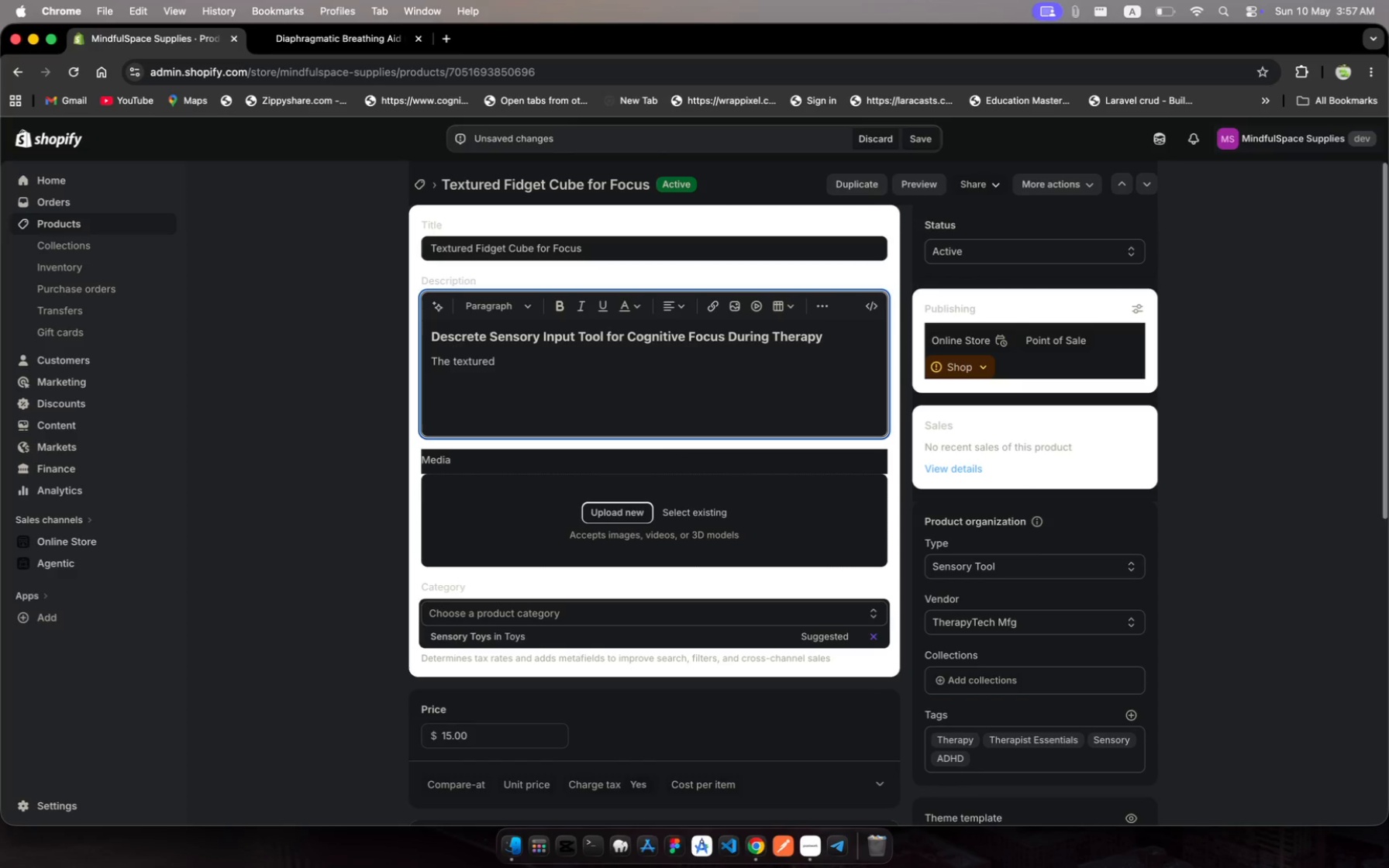 
hold_key(key=H, duration=0.33)
 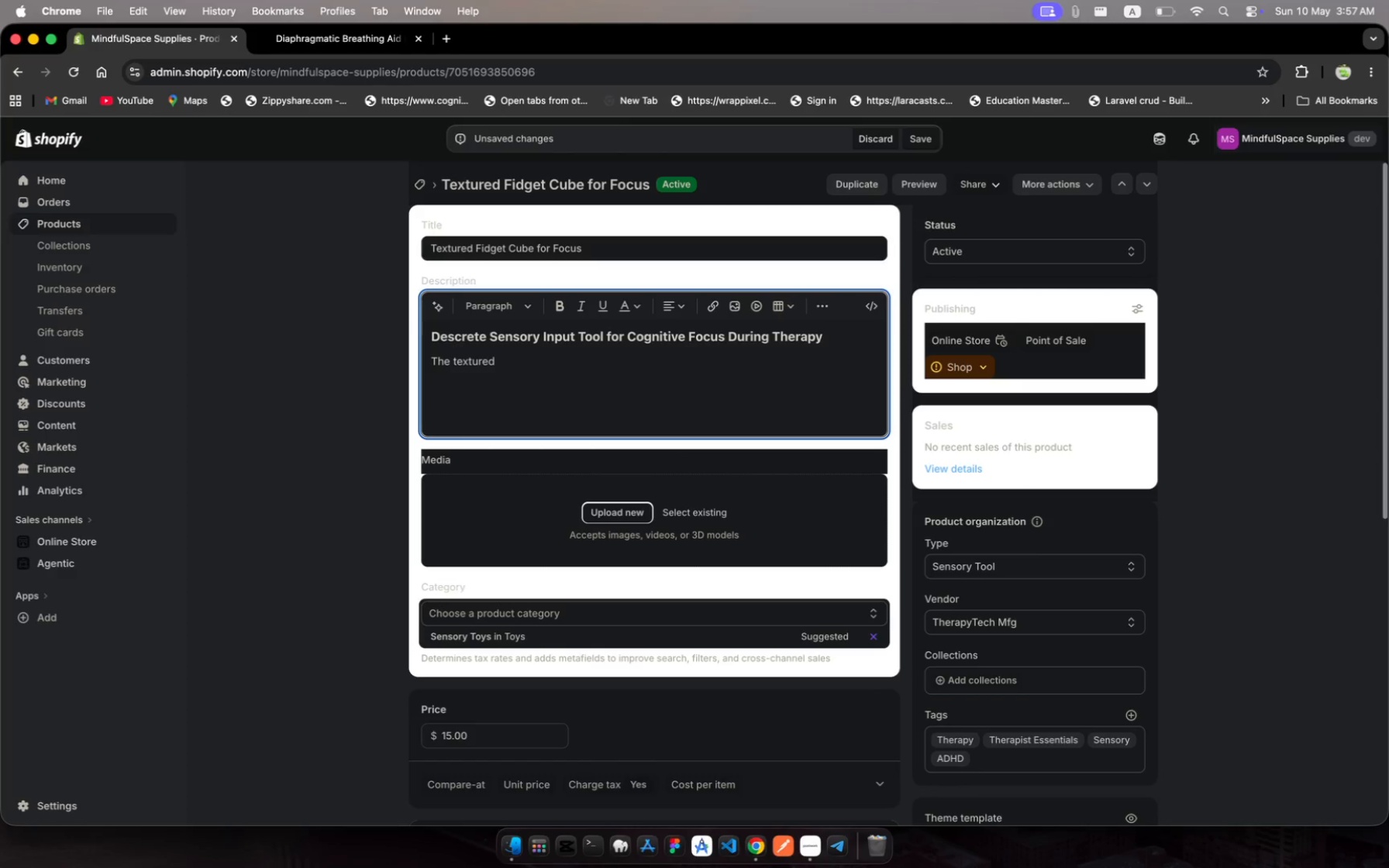 
hold_key(key=ArrowLeft, duration=0.89)
 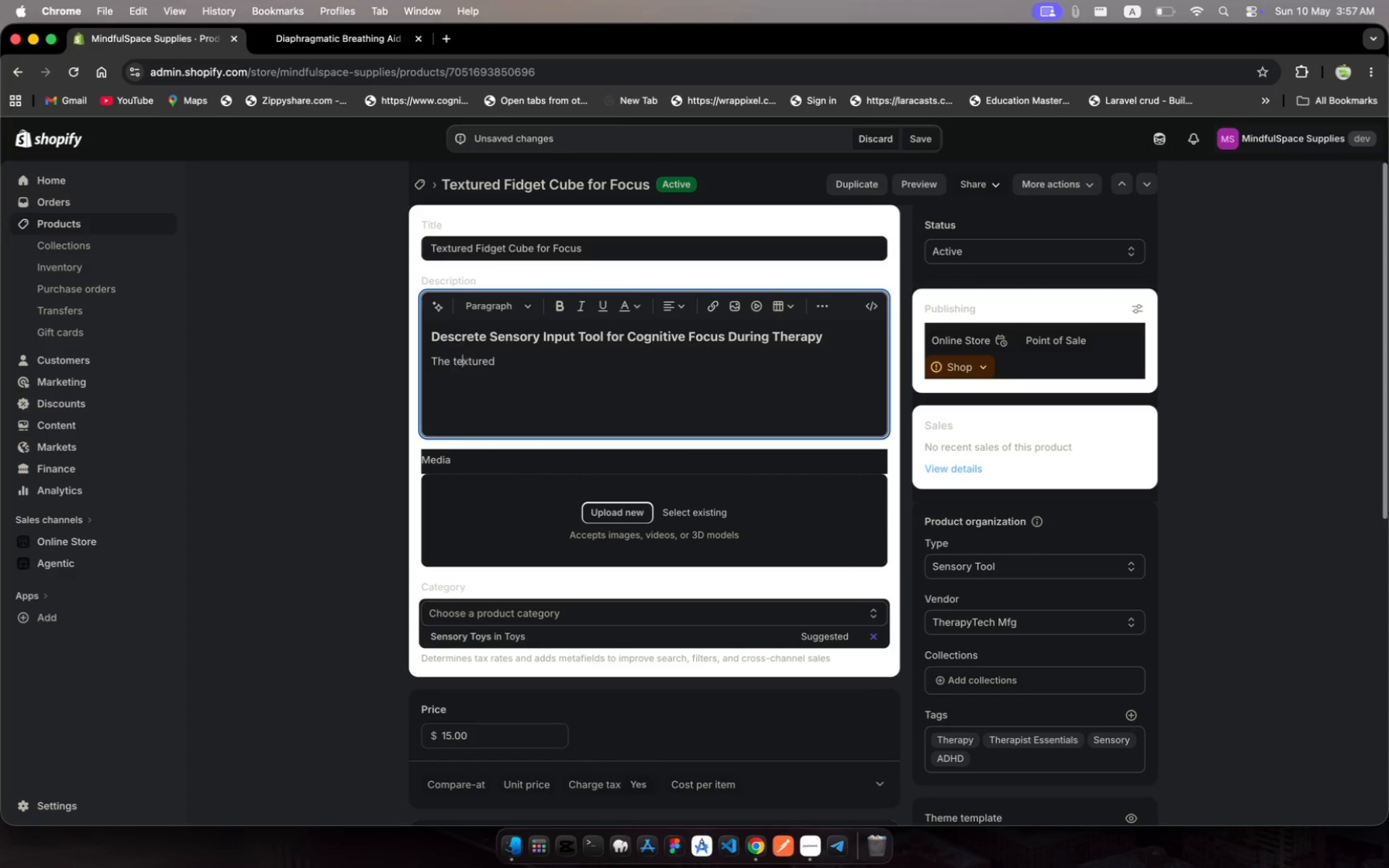 
key(ArrowLeft)
 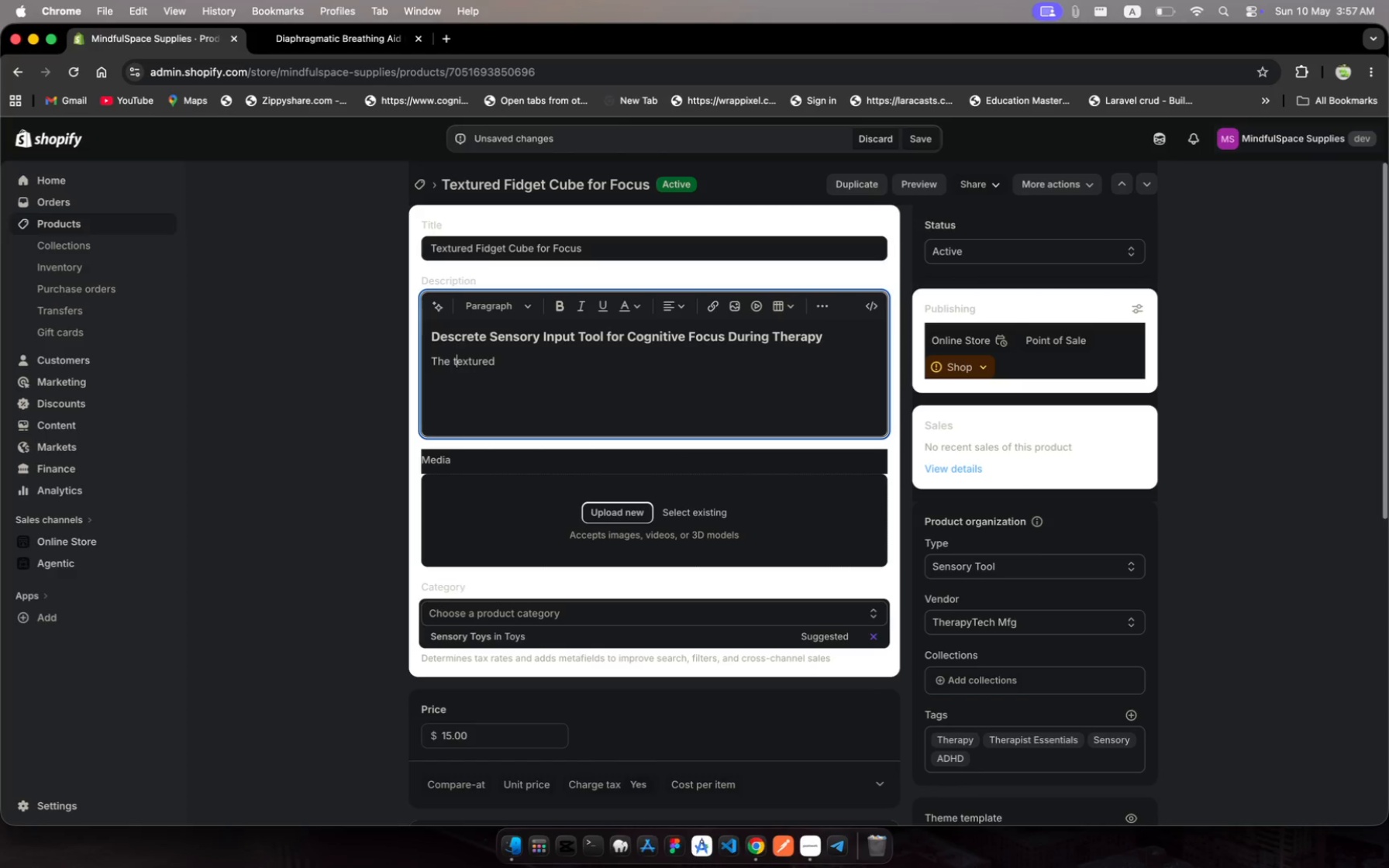 
key(ArrowLeft)
 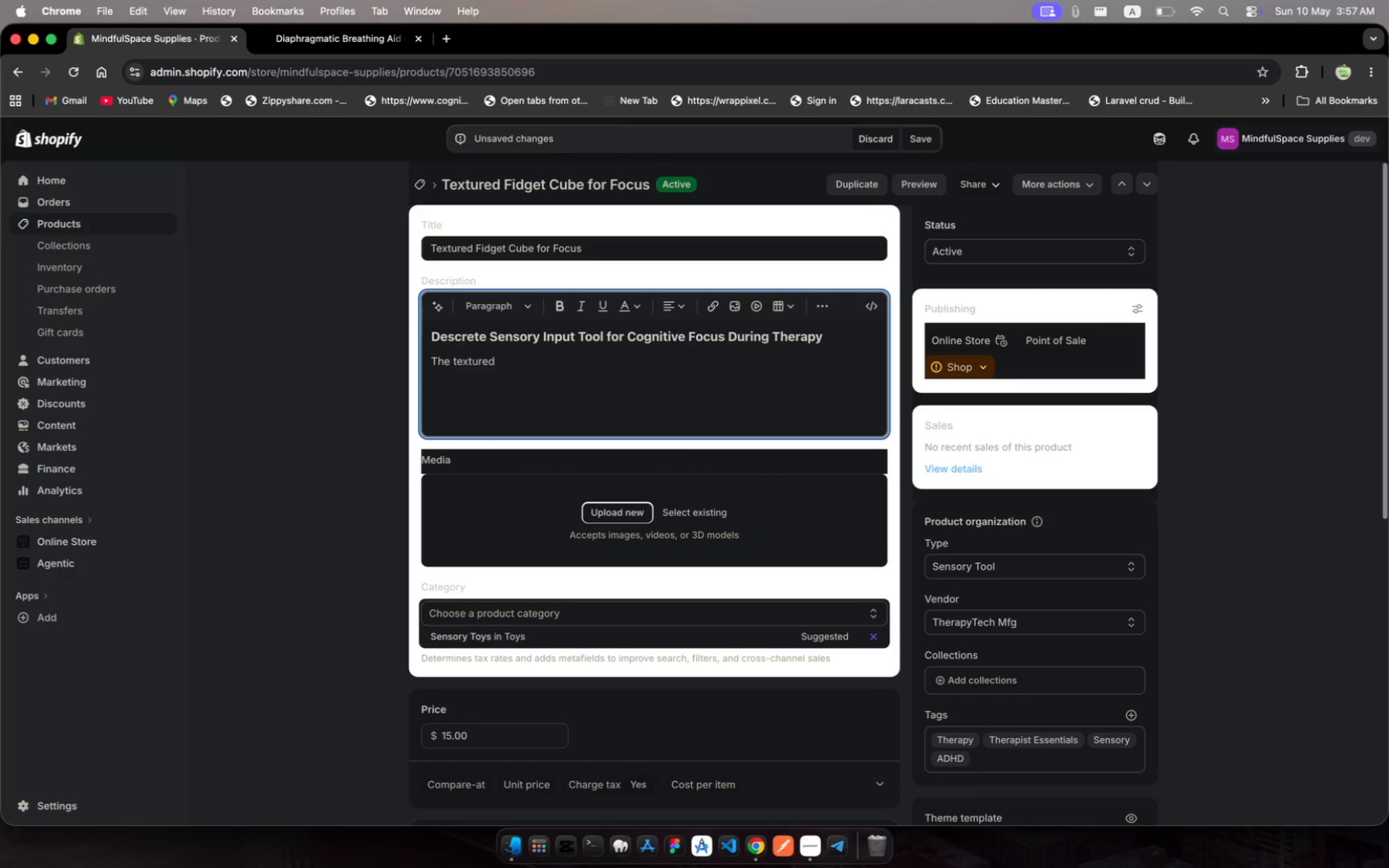 
key(Backspace)
 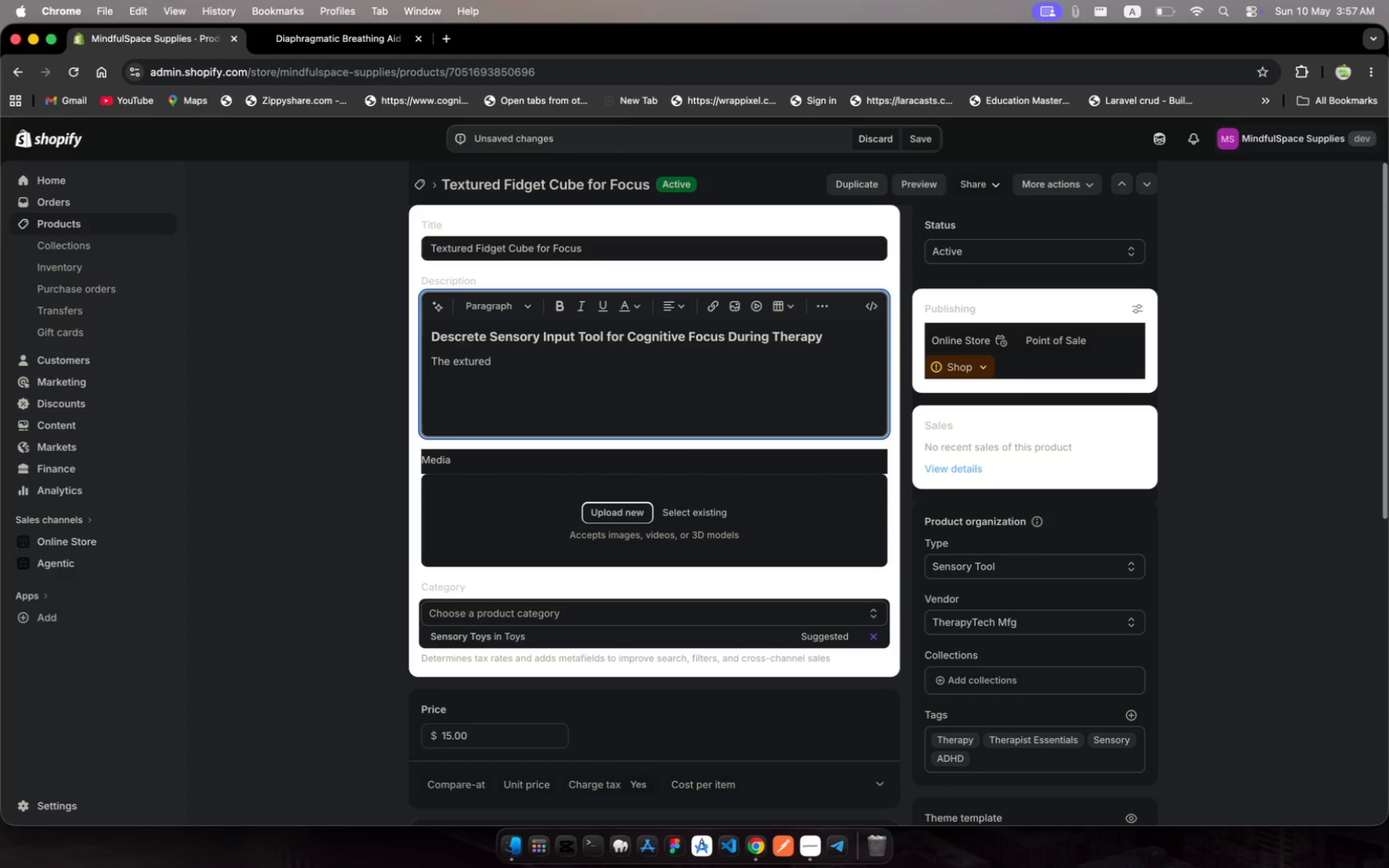 
key(Shift+T)
 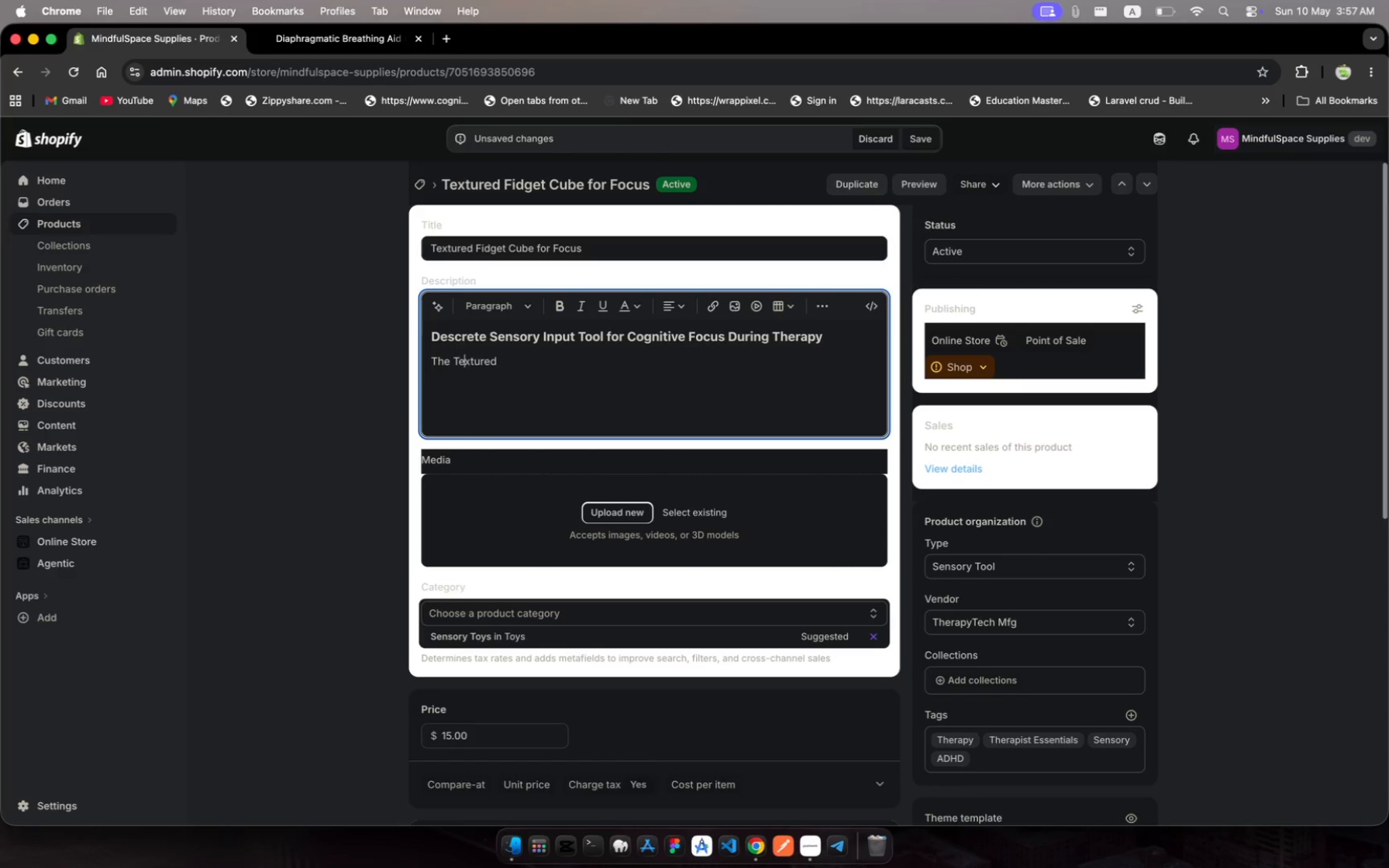 
hold_key(key=ArrowRight, duration=1.31)
 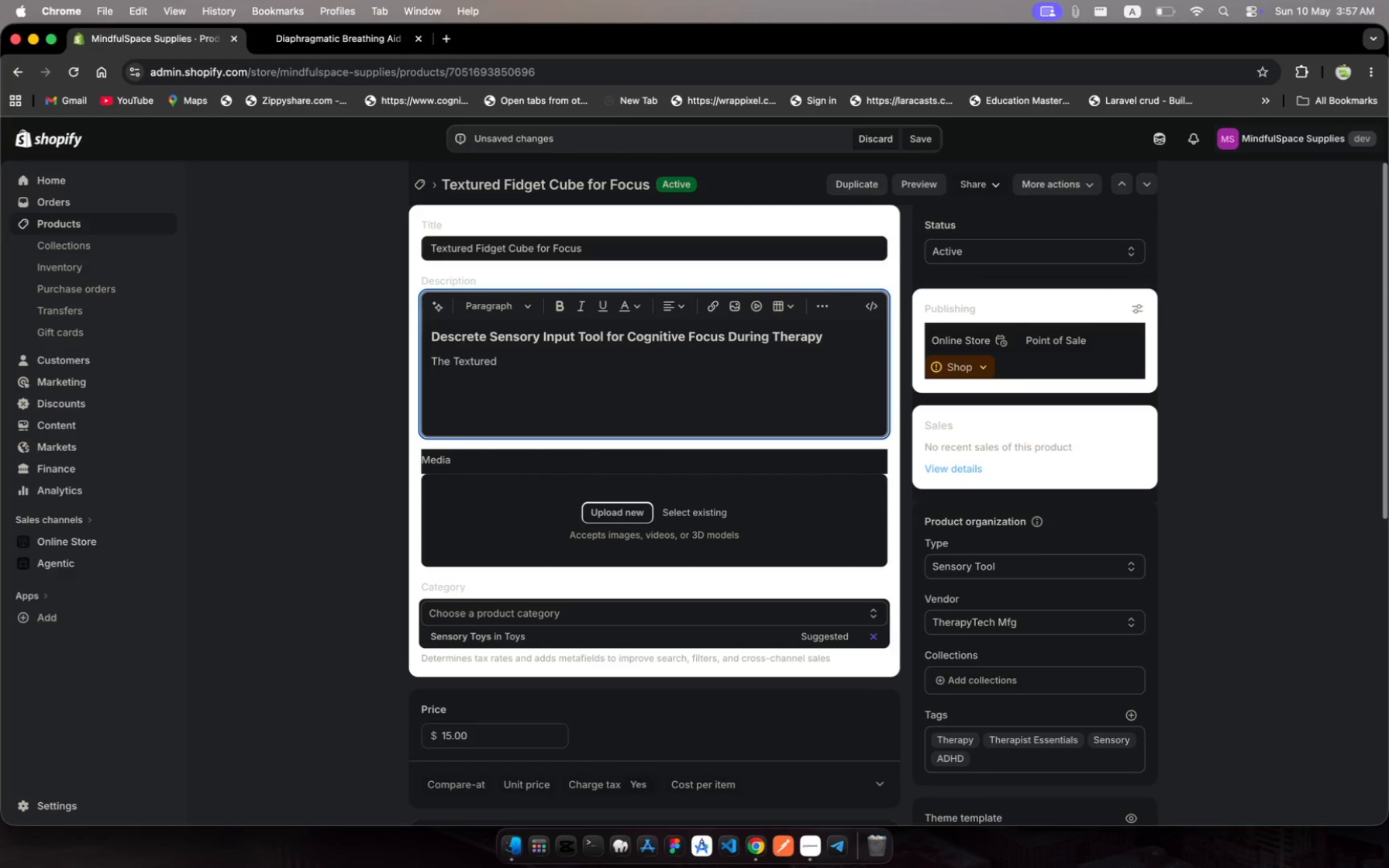 
type(Fidgetcue )
 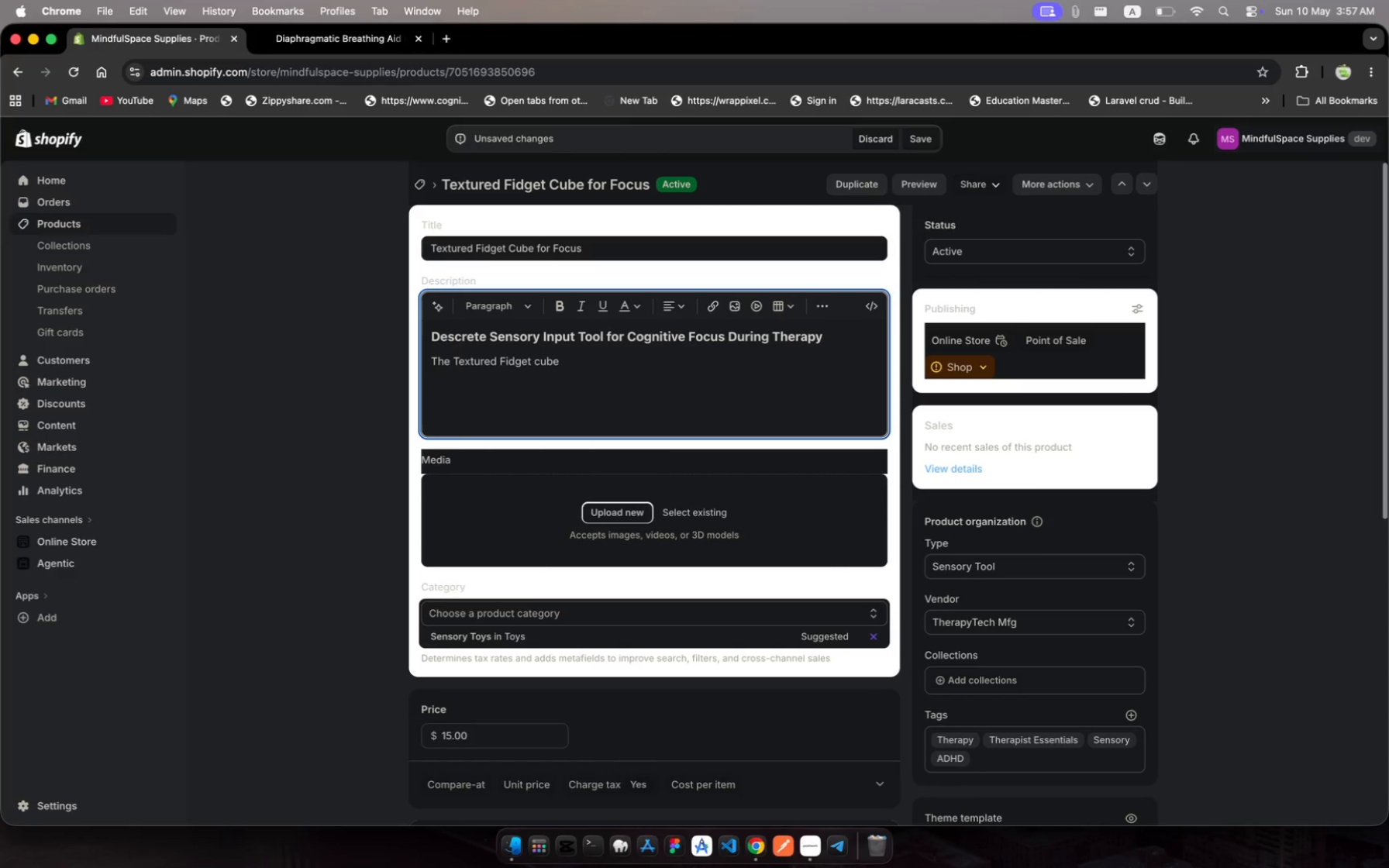 
hold_key(key=B, duration=0.31)
 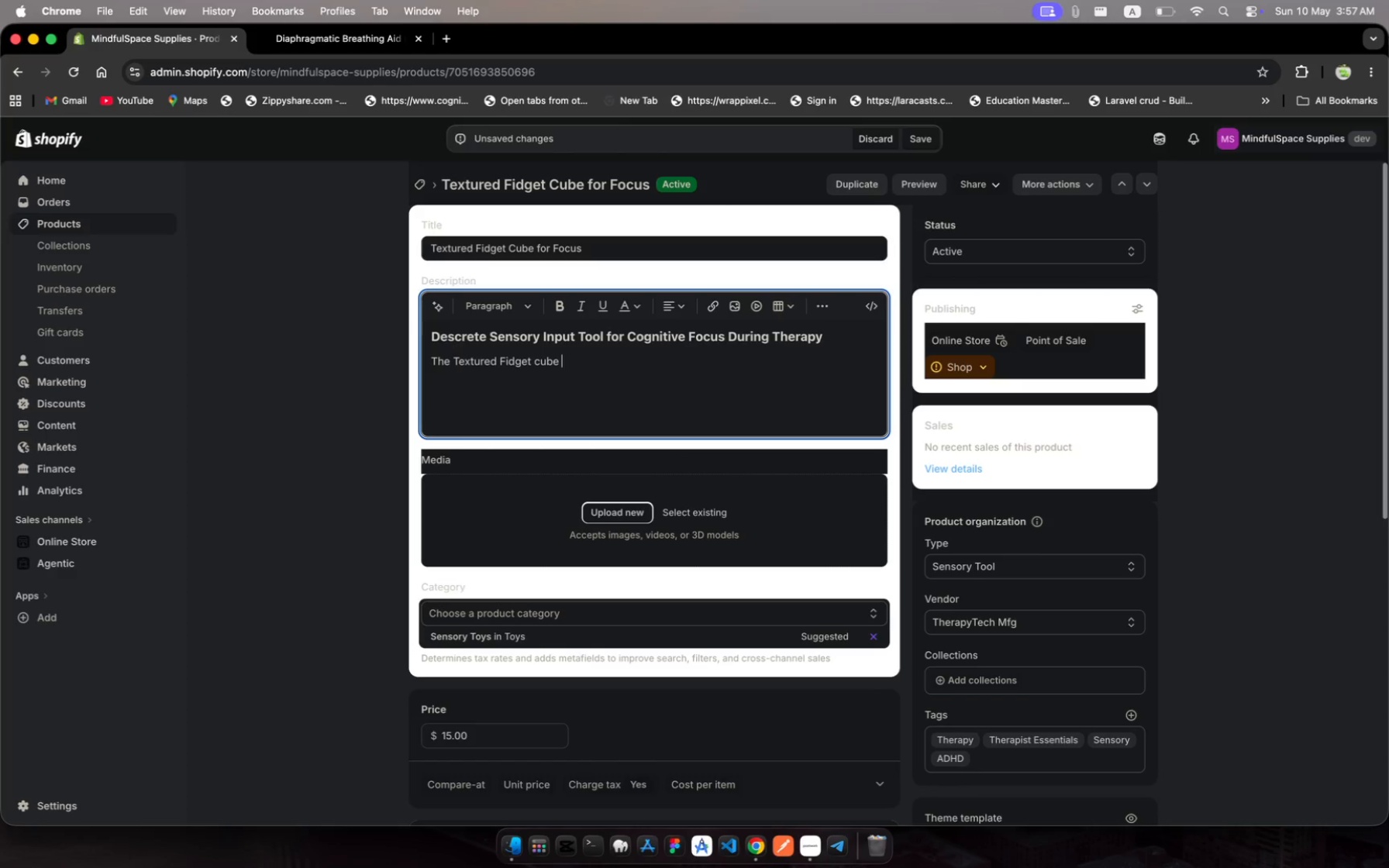 
type(provides )
 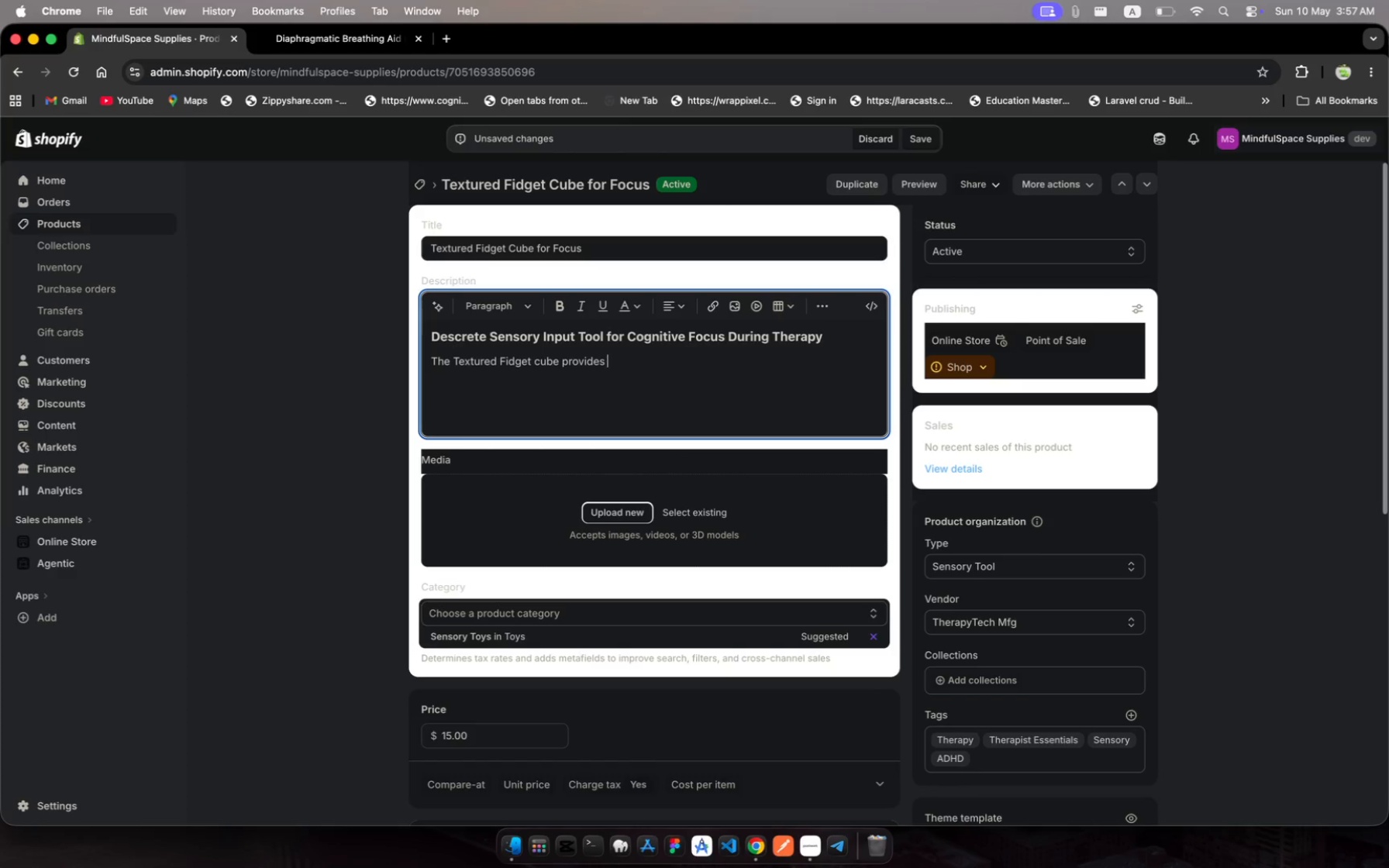 
type(multiple tactie )
 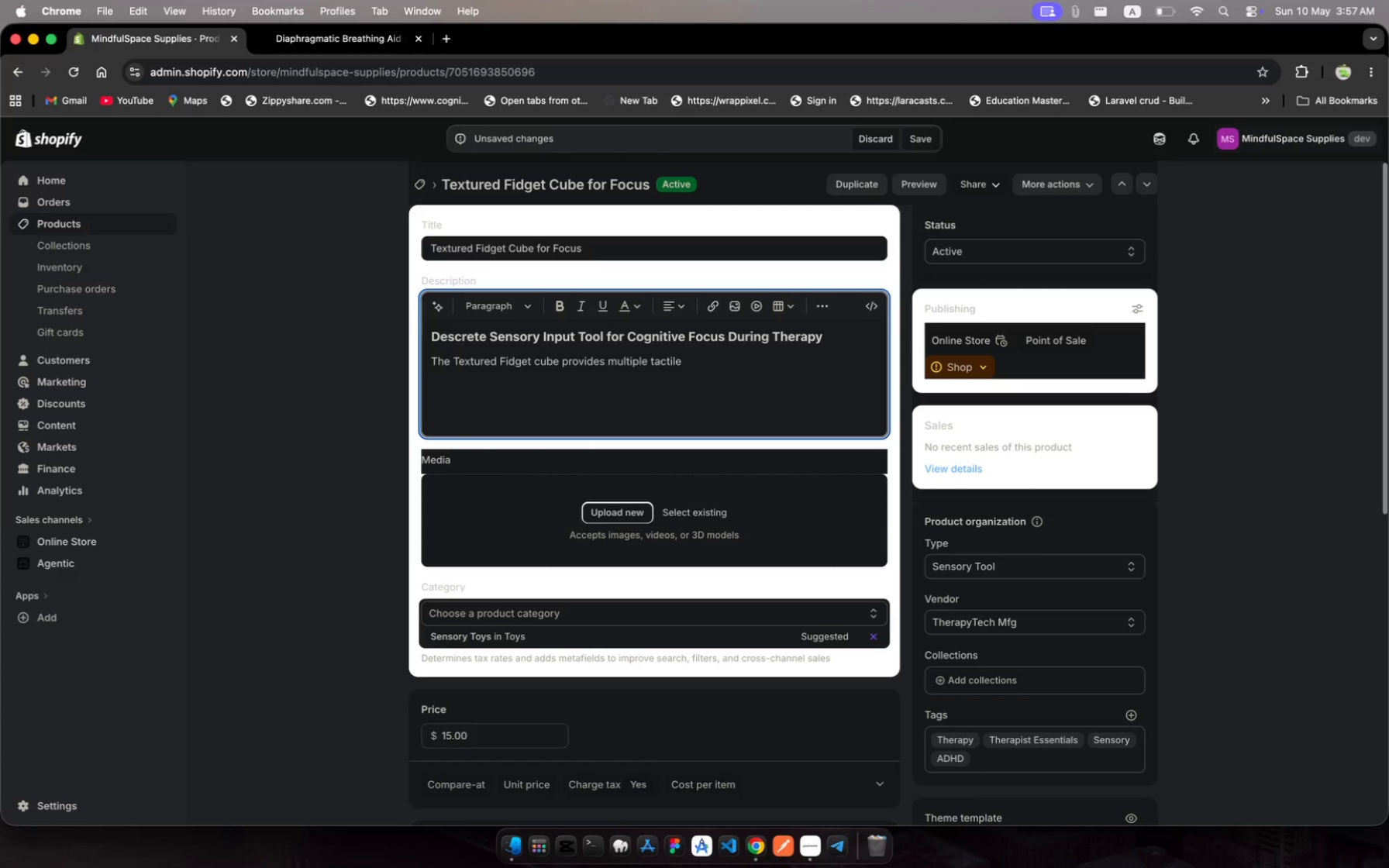 
wait(7.45)
 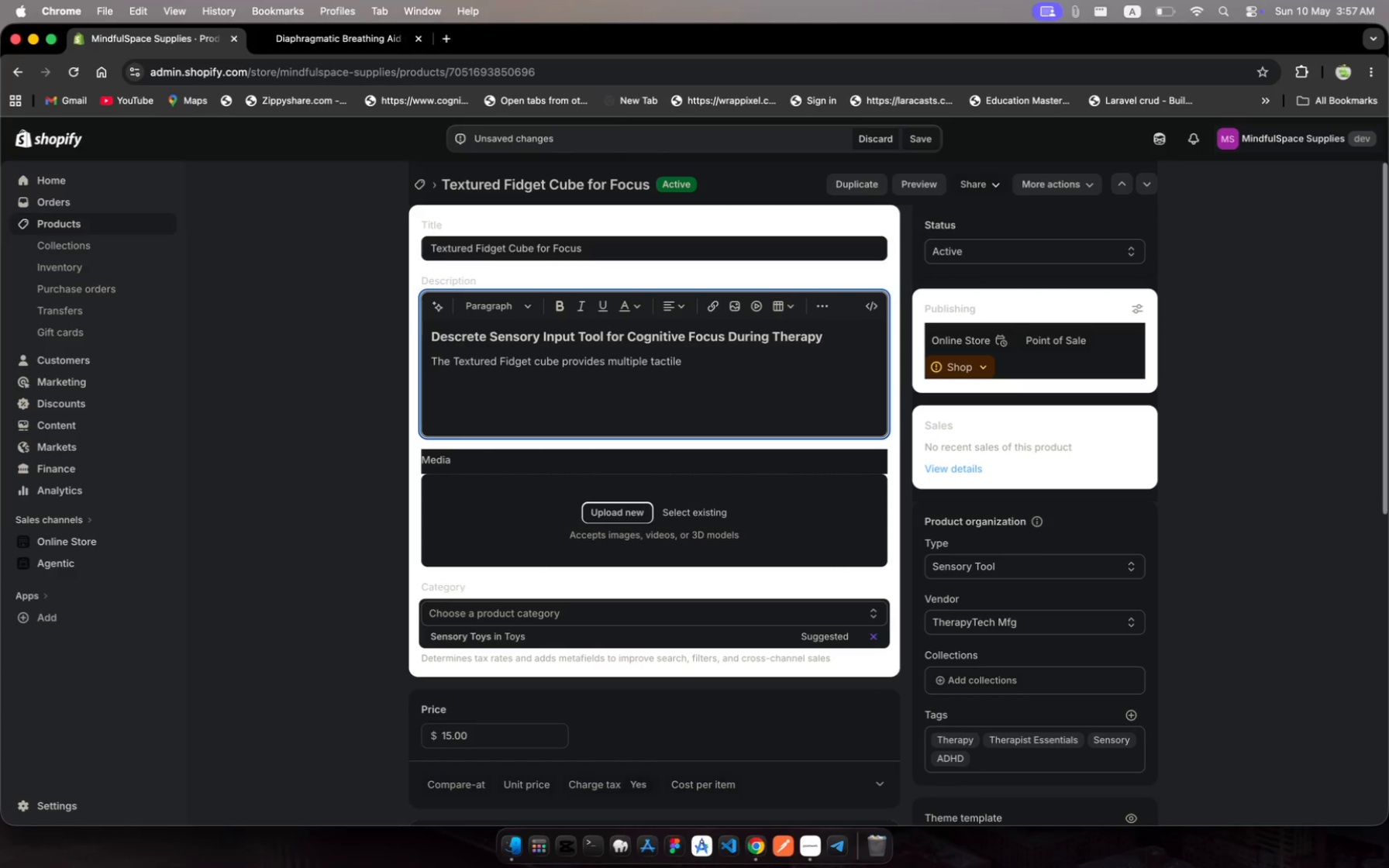 
type(interface surfaces )
 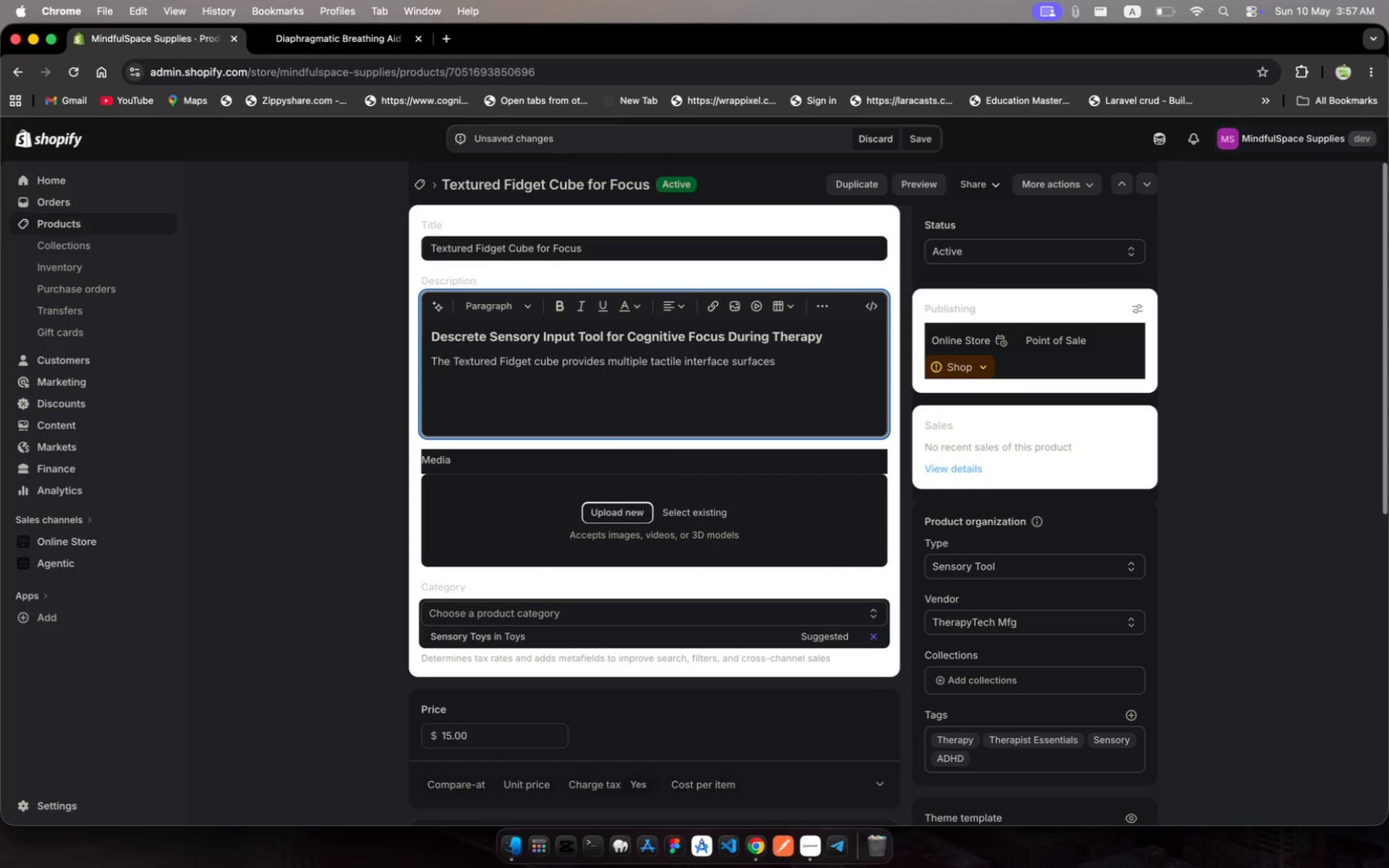 
wait(9.58)
 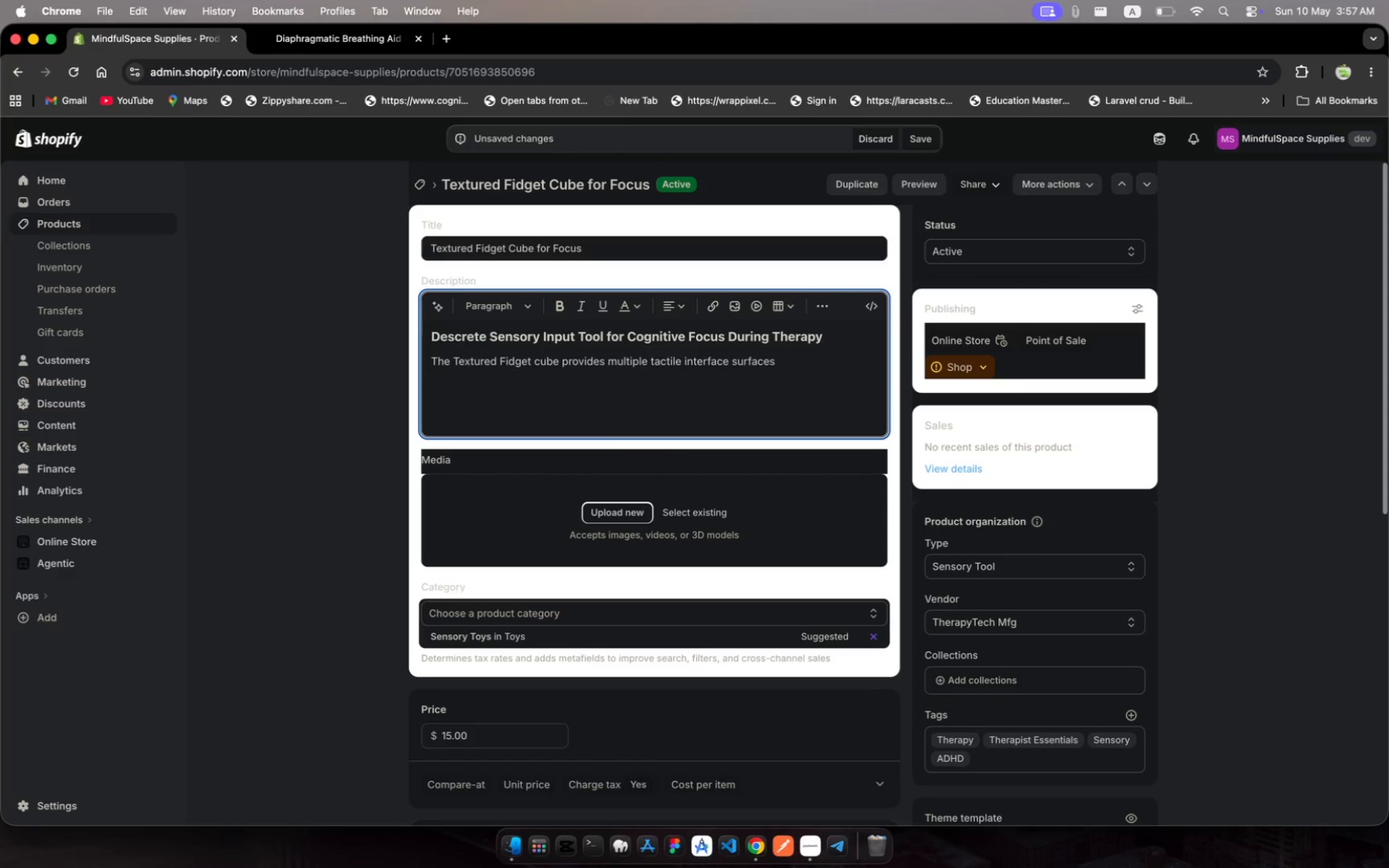 
type(delivering descrete)
 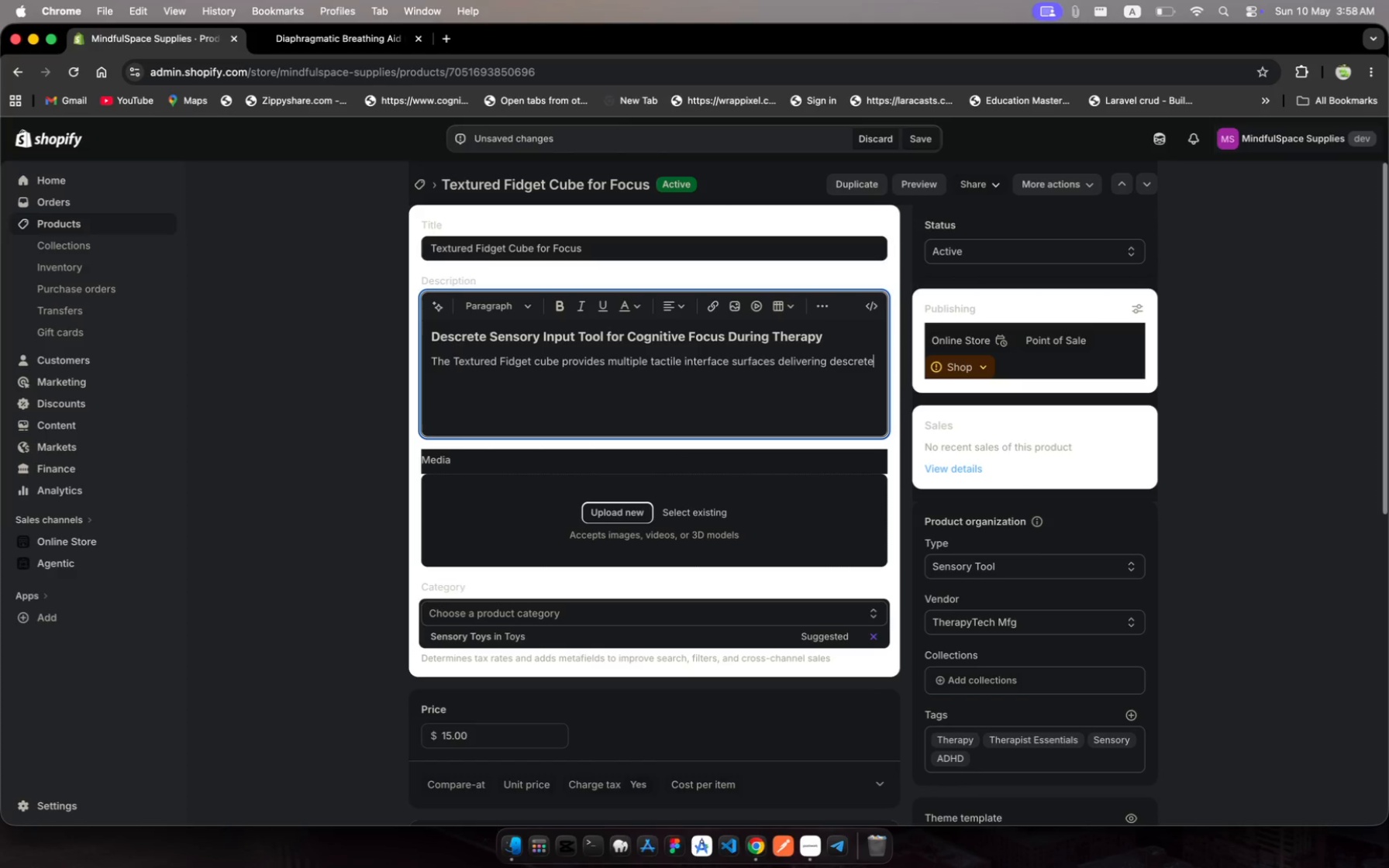 
type( proprio)
 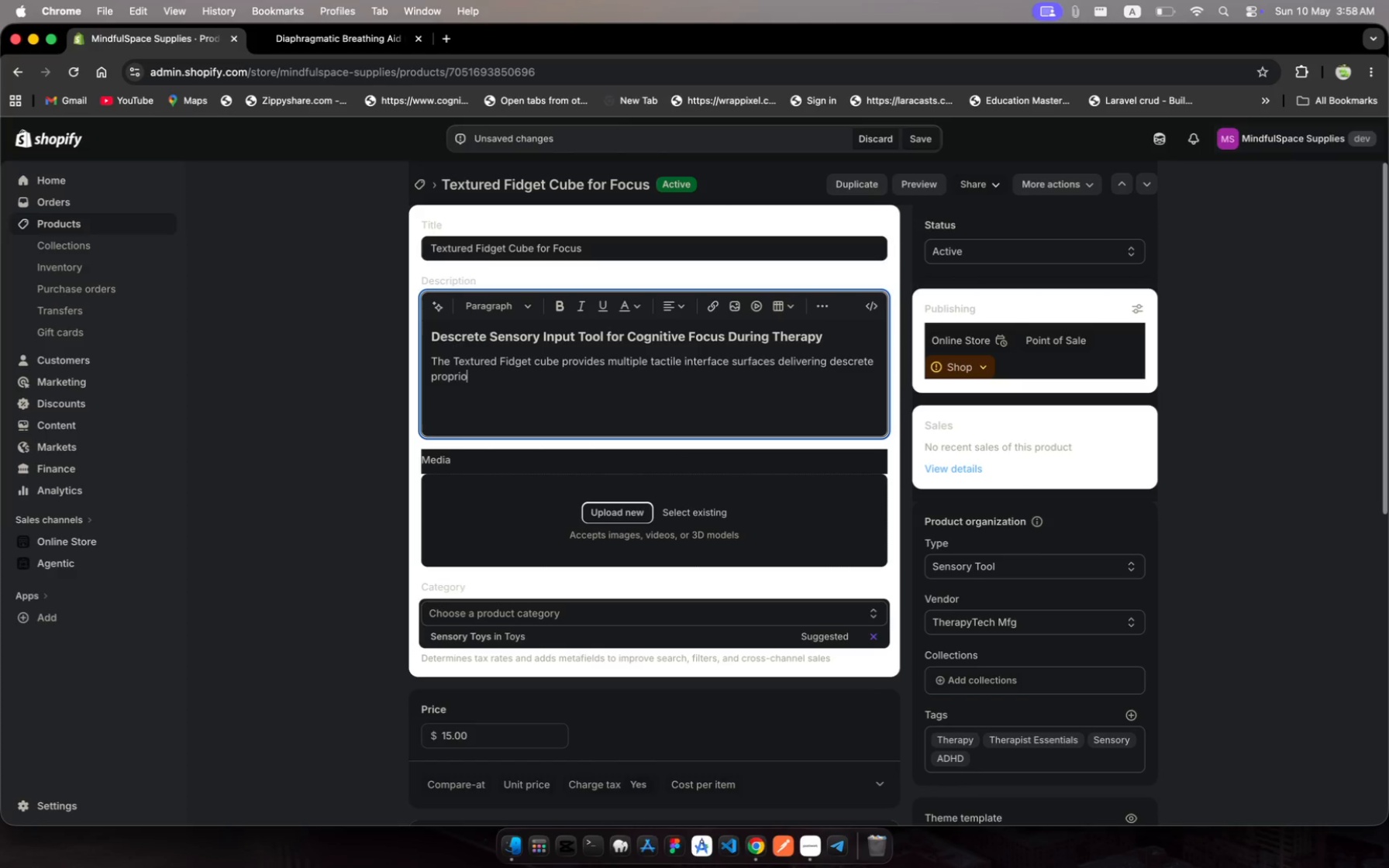 
wait(6.96)
 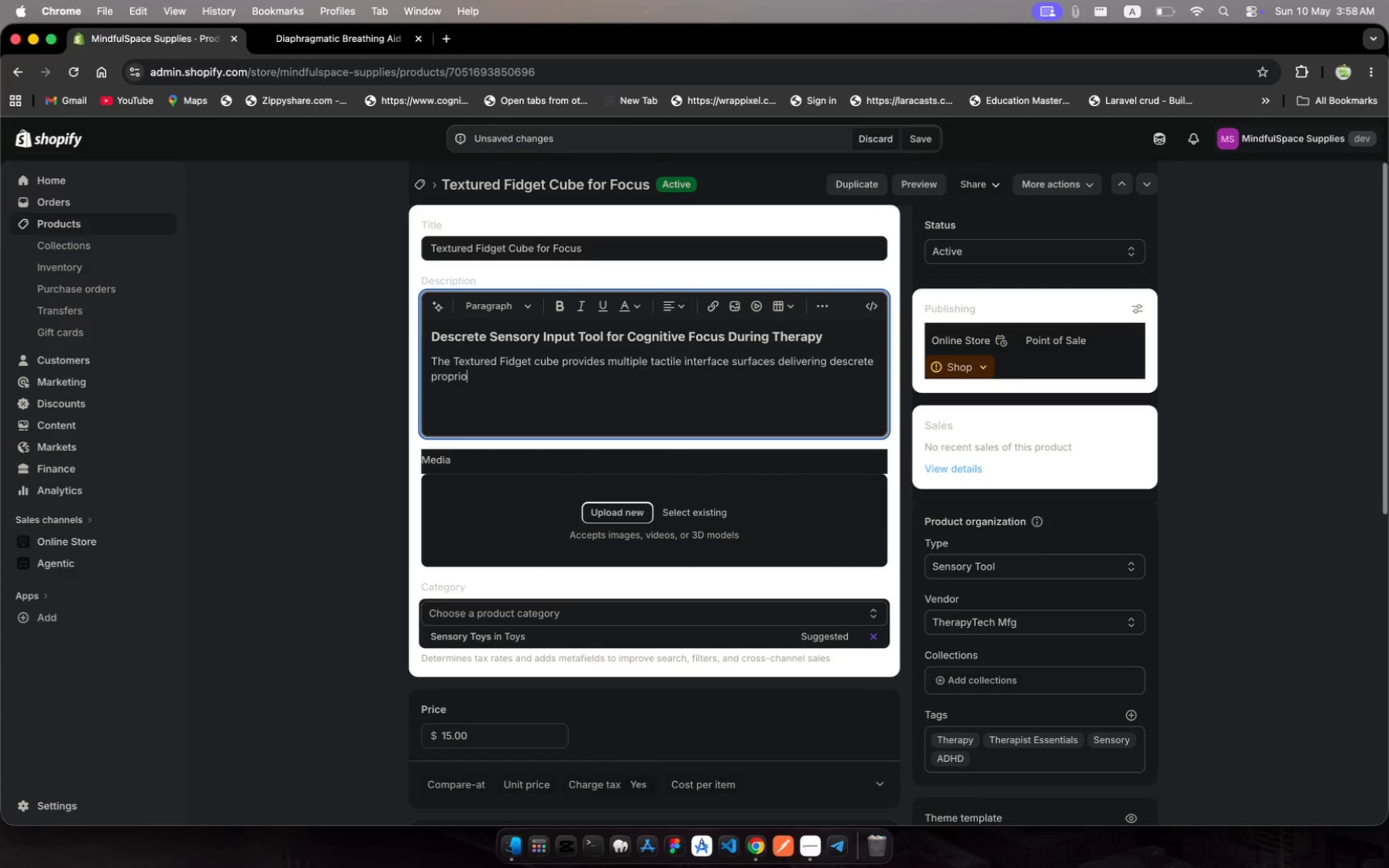 
type(ceptive)
 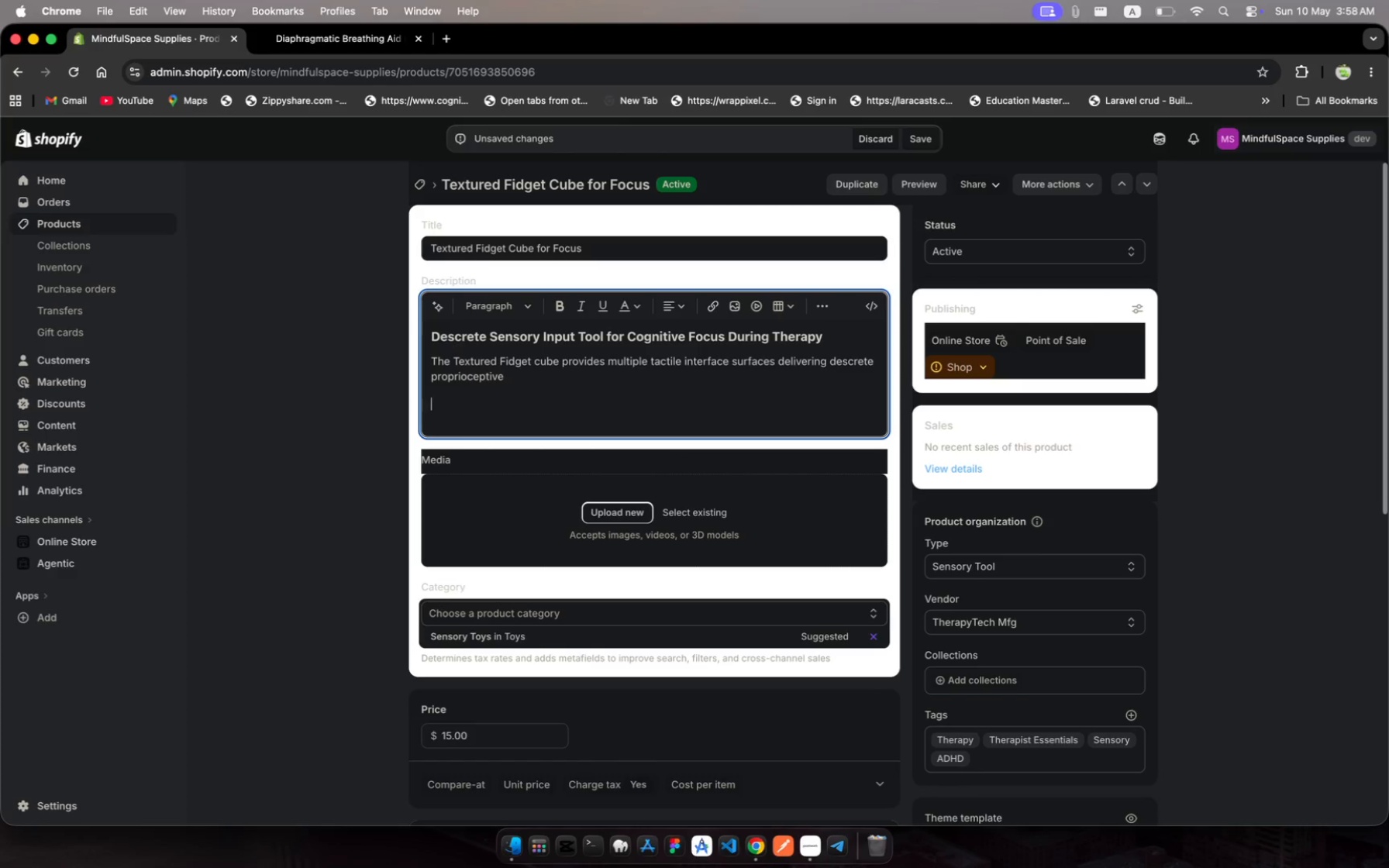 
key(Enter)
 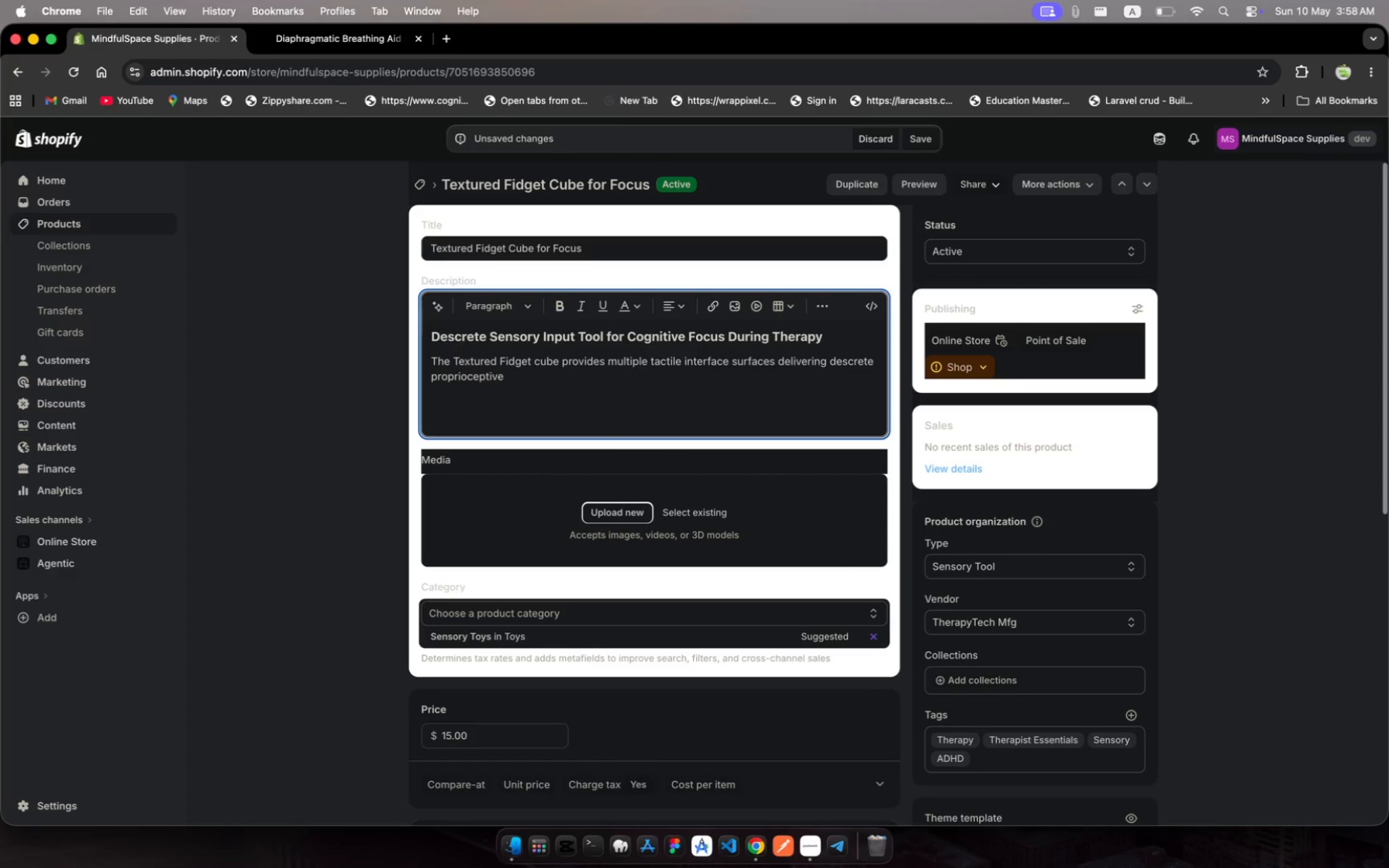 
key(Backspace)
 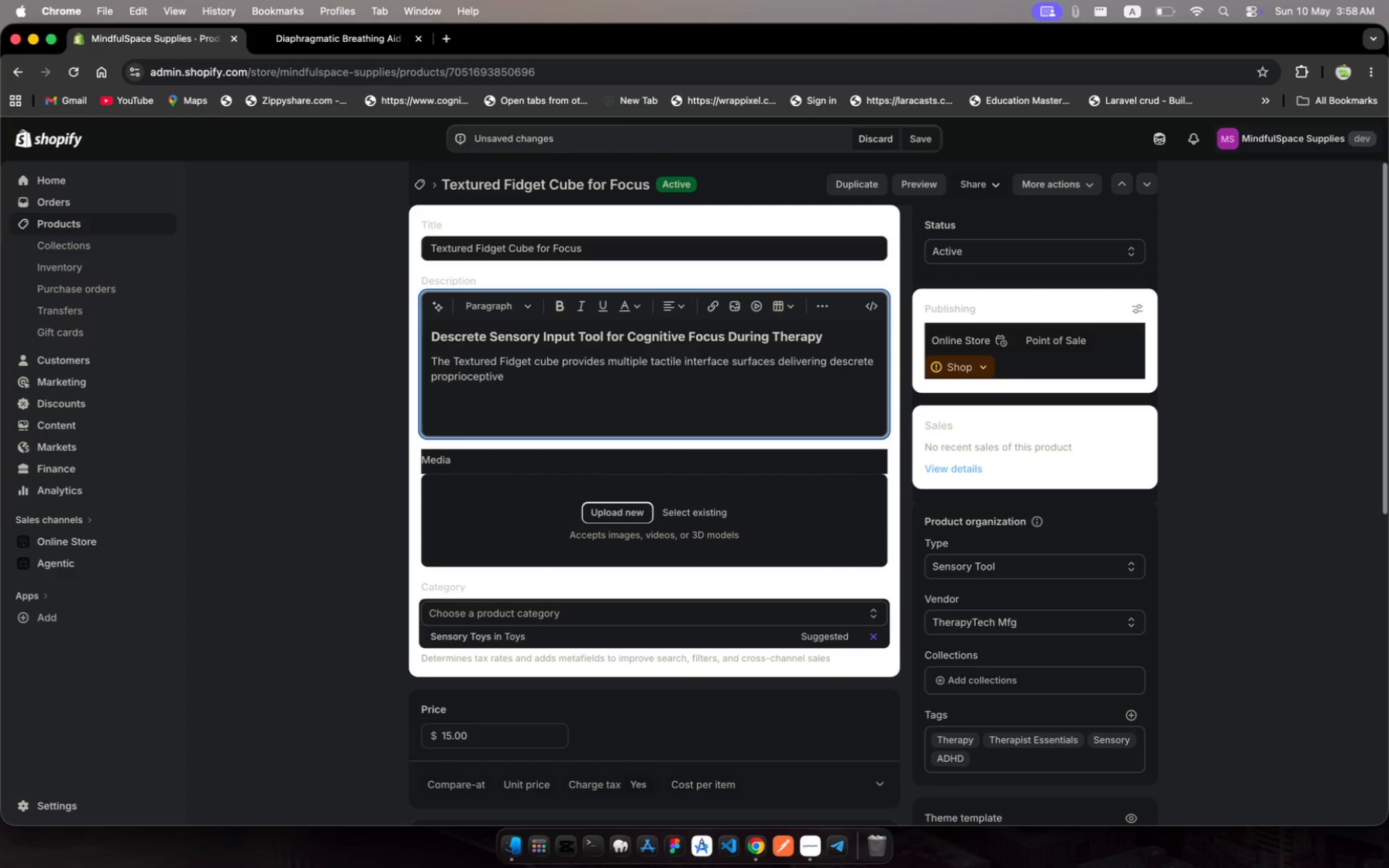 
key(Space)
 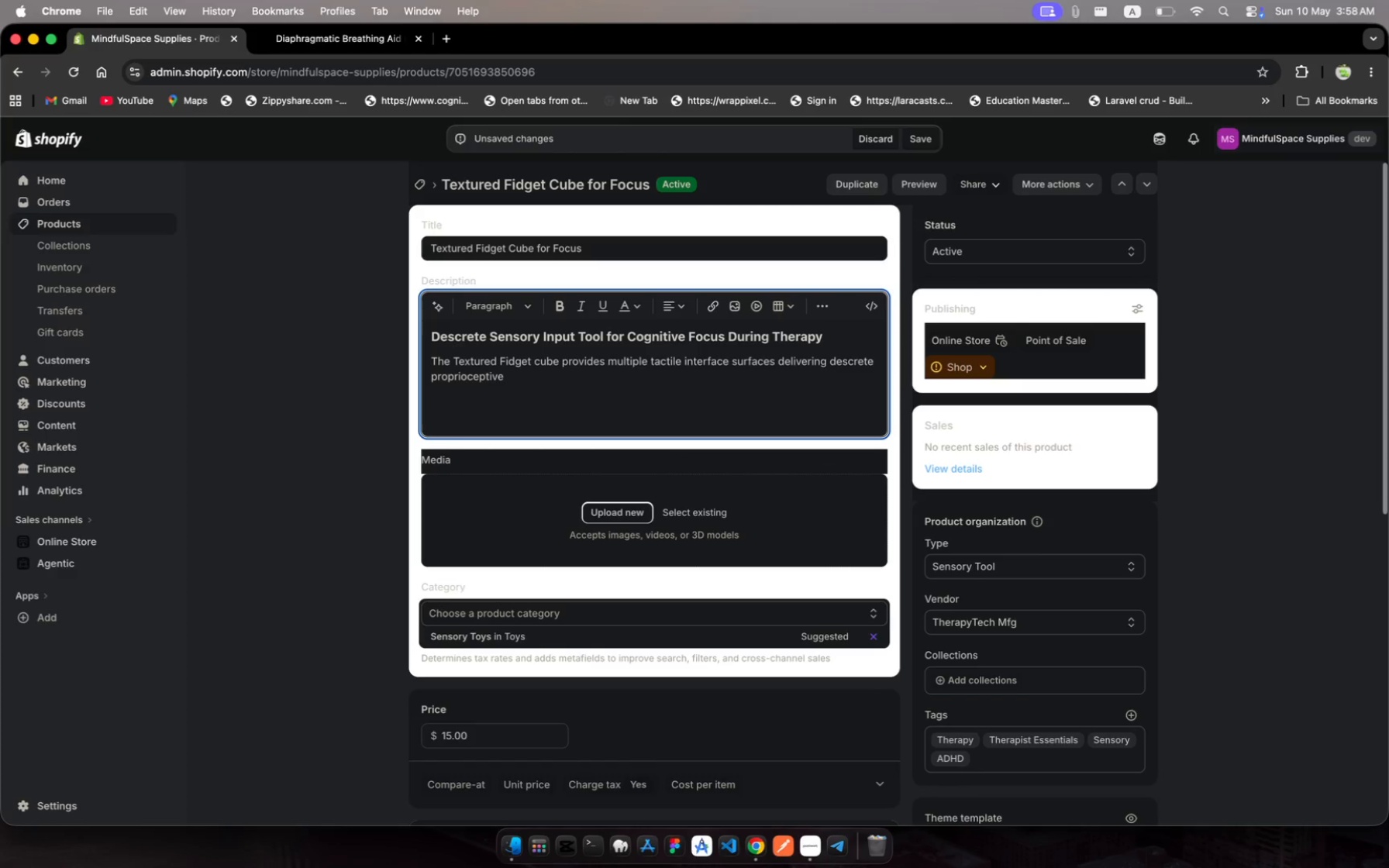 
wait(7.4)
 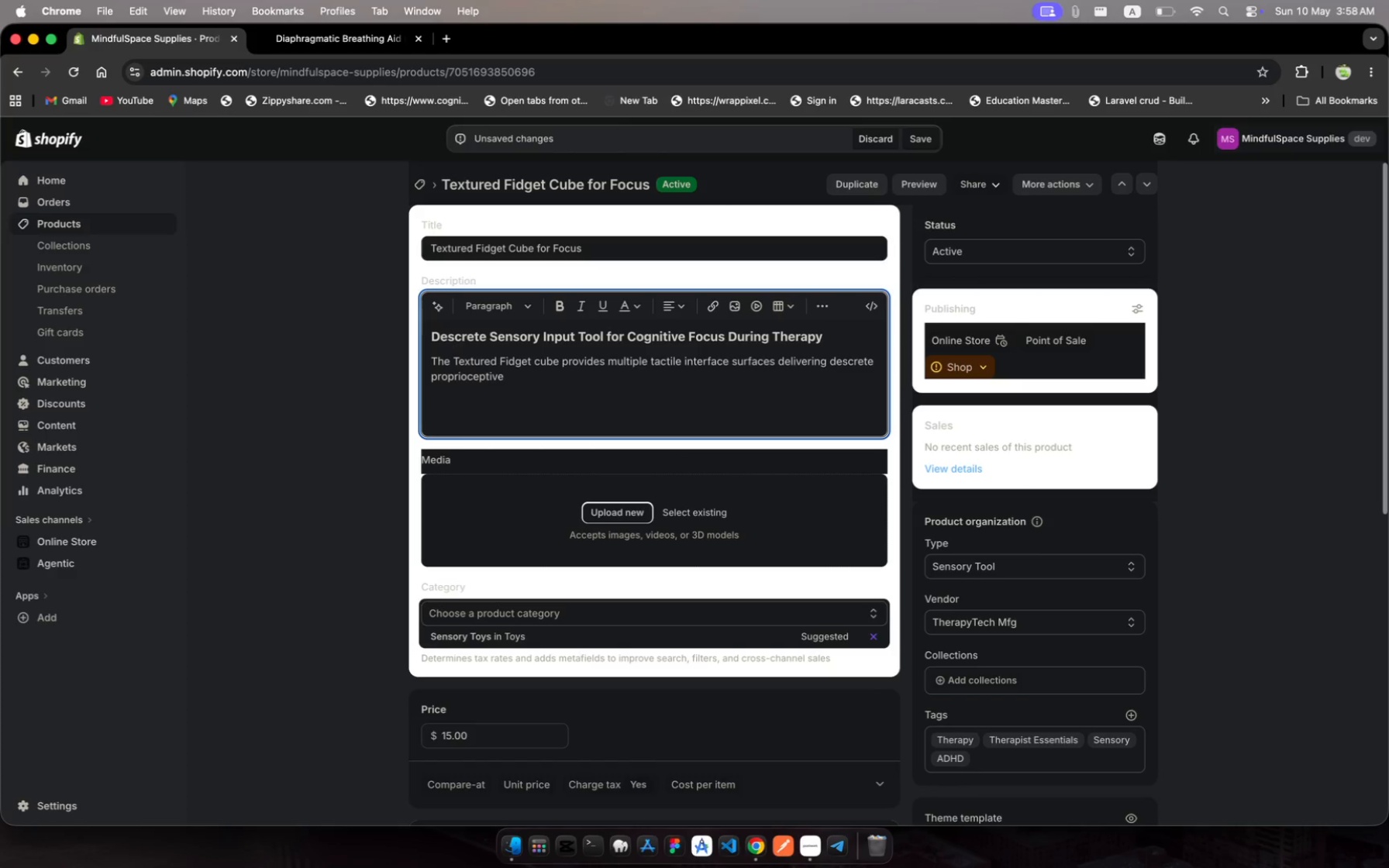 
type(had)
 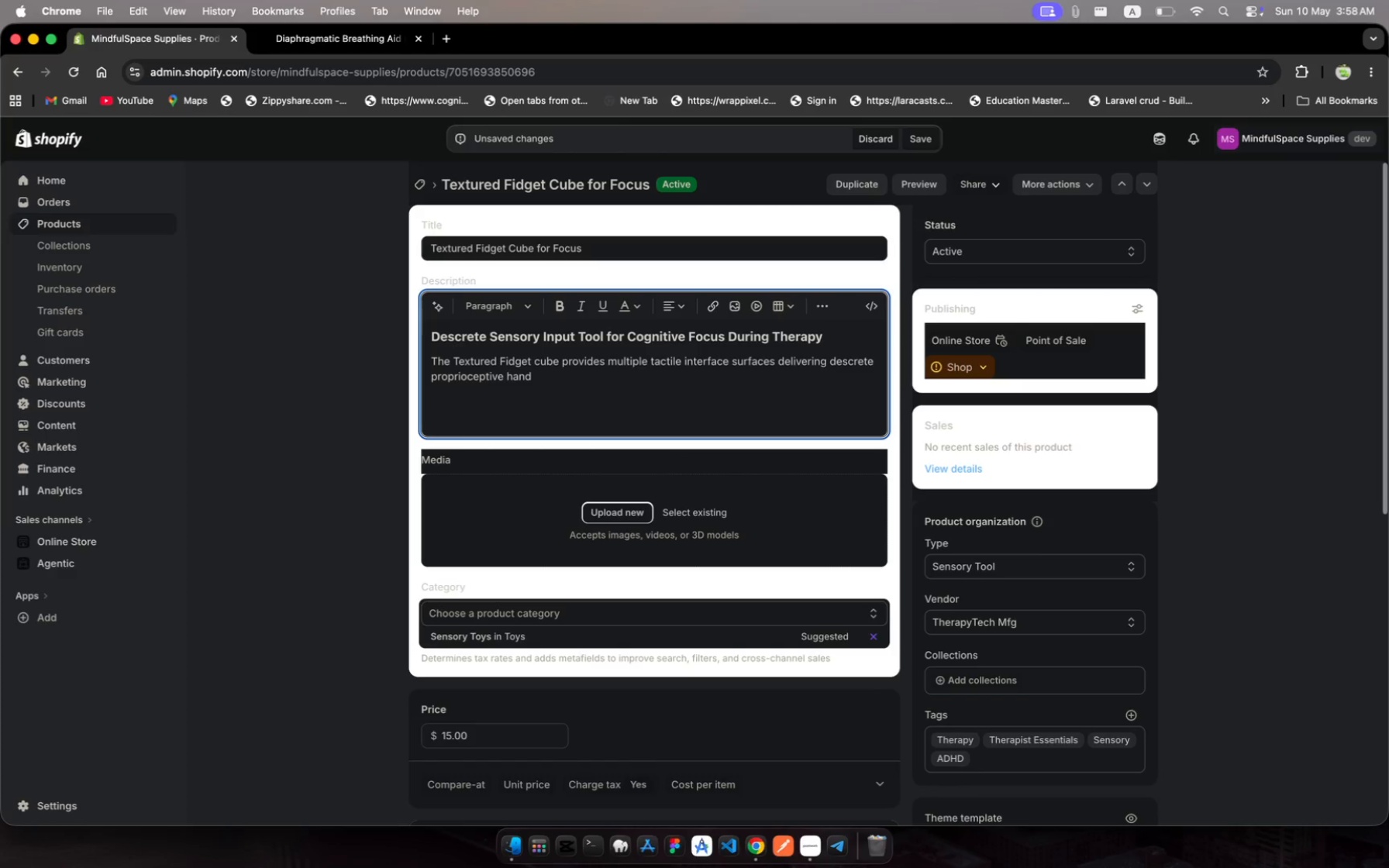 
hold_key(key=N, duration=0.33)
 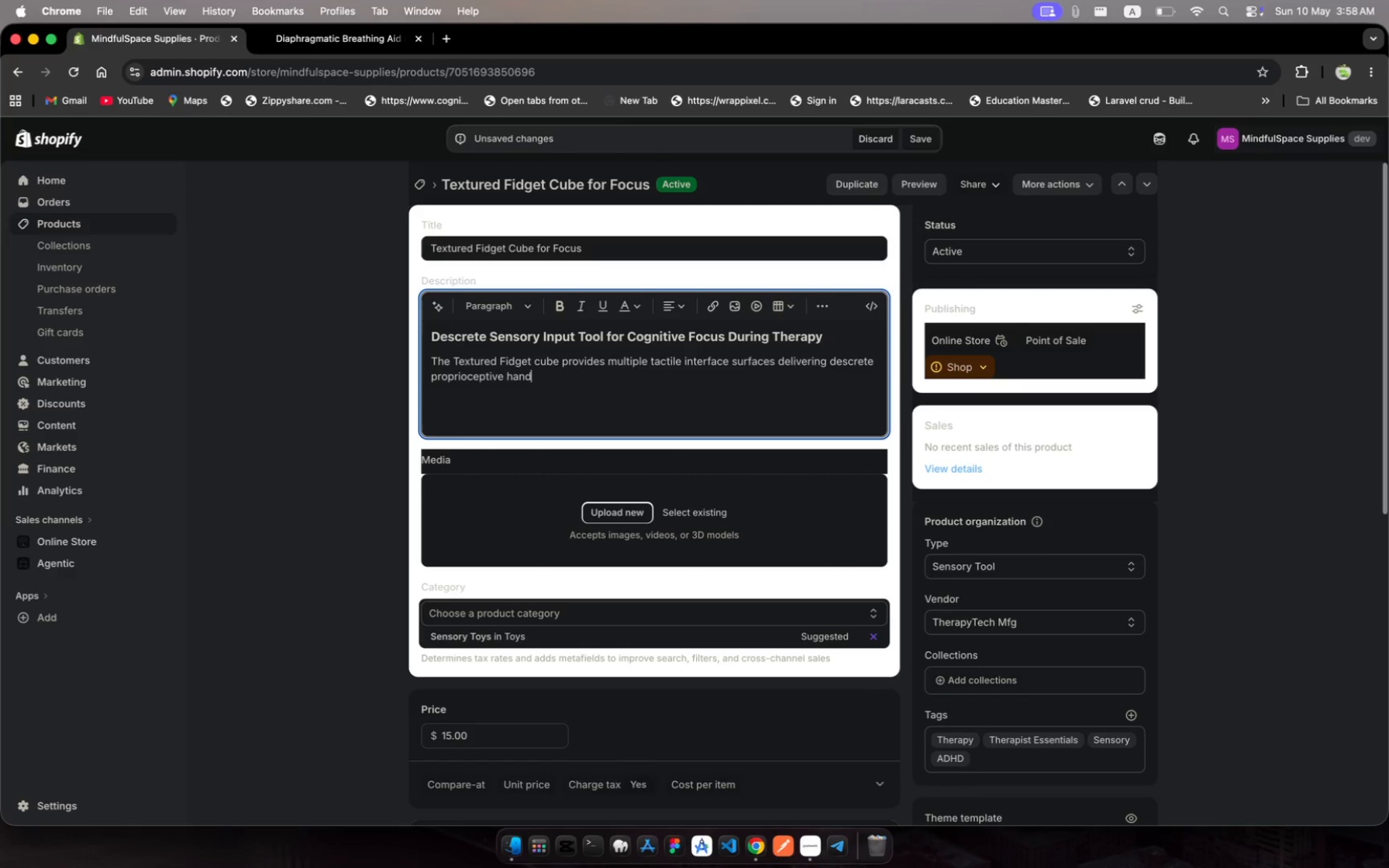 
type(in)
key(Backspace)
key(Backspace)
type( inpt to supprt )
 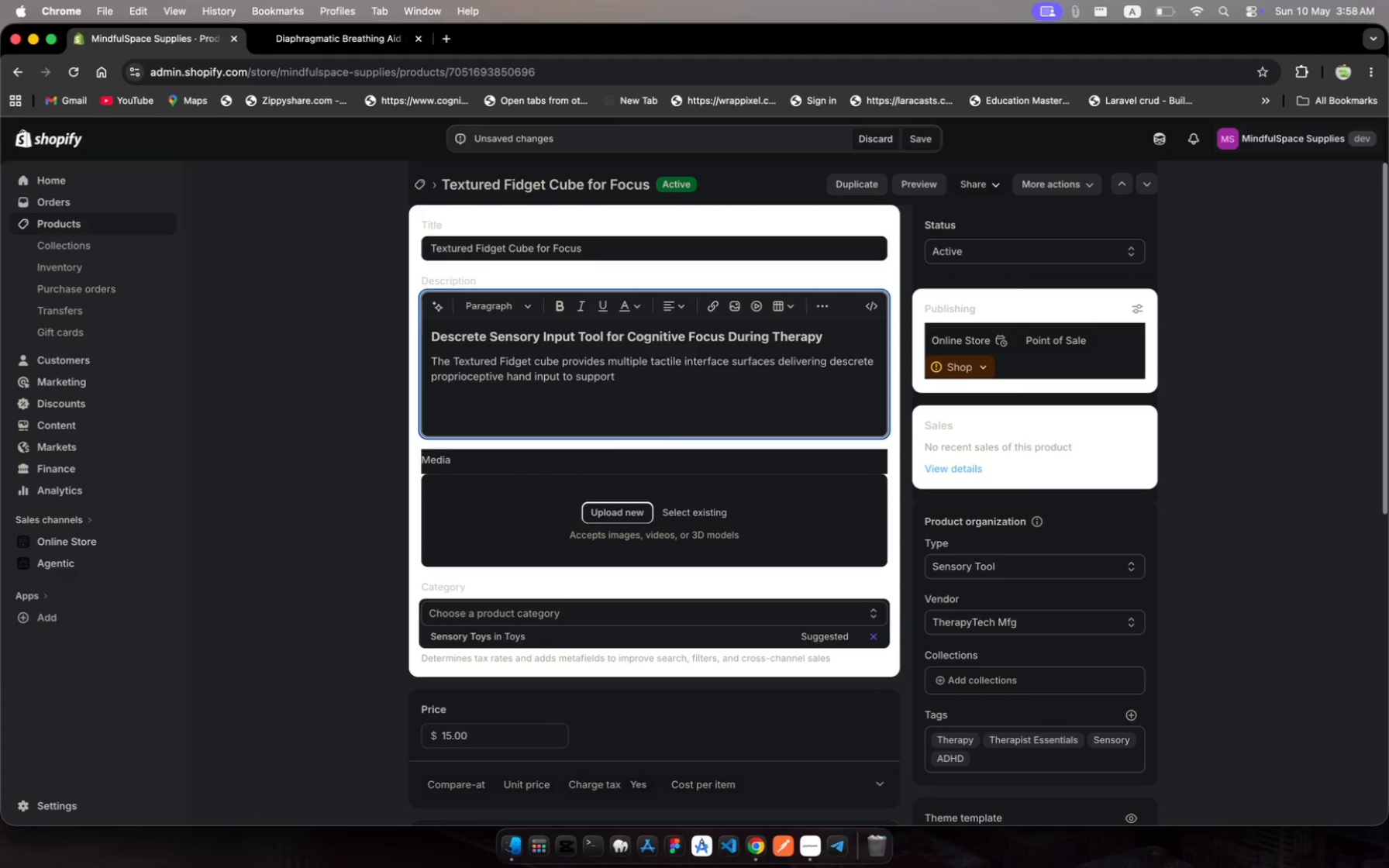 
type(sustained cognitie )
 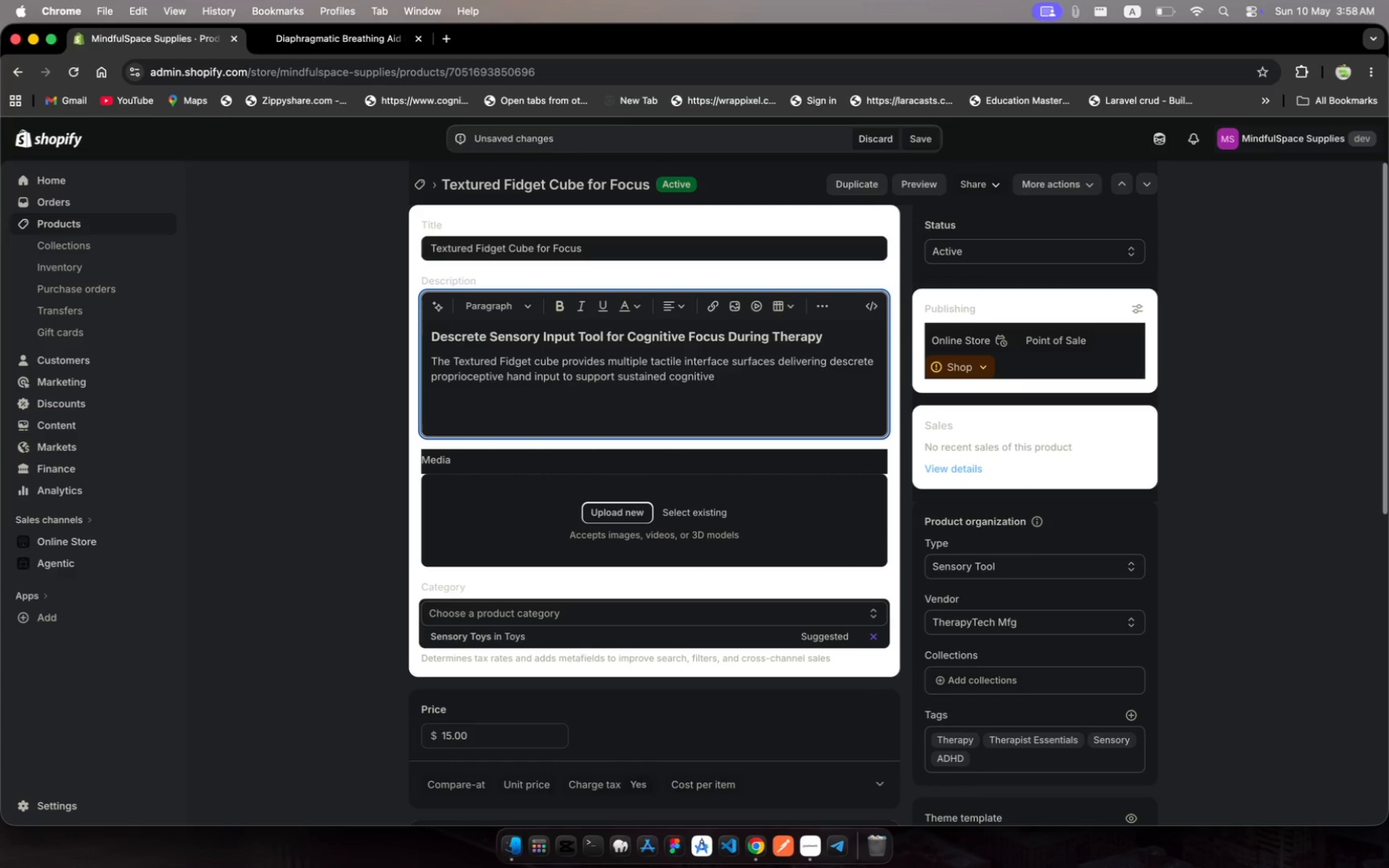 
hold_key(key=V, duration=0.3)
 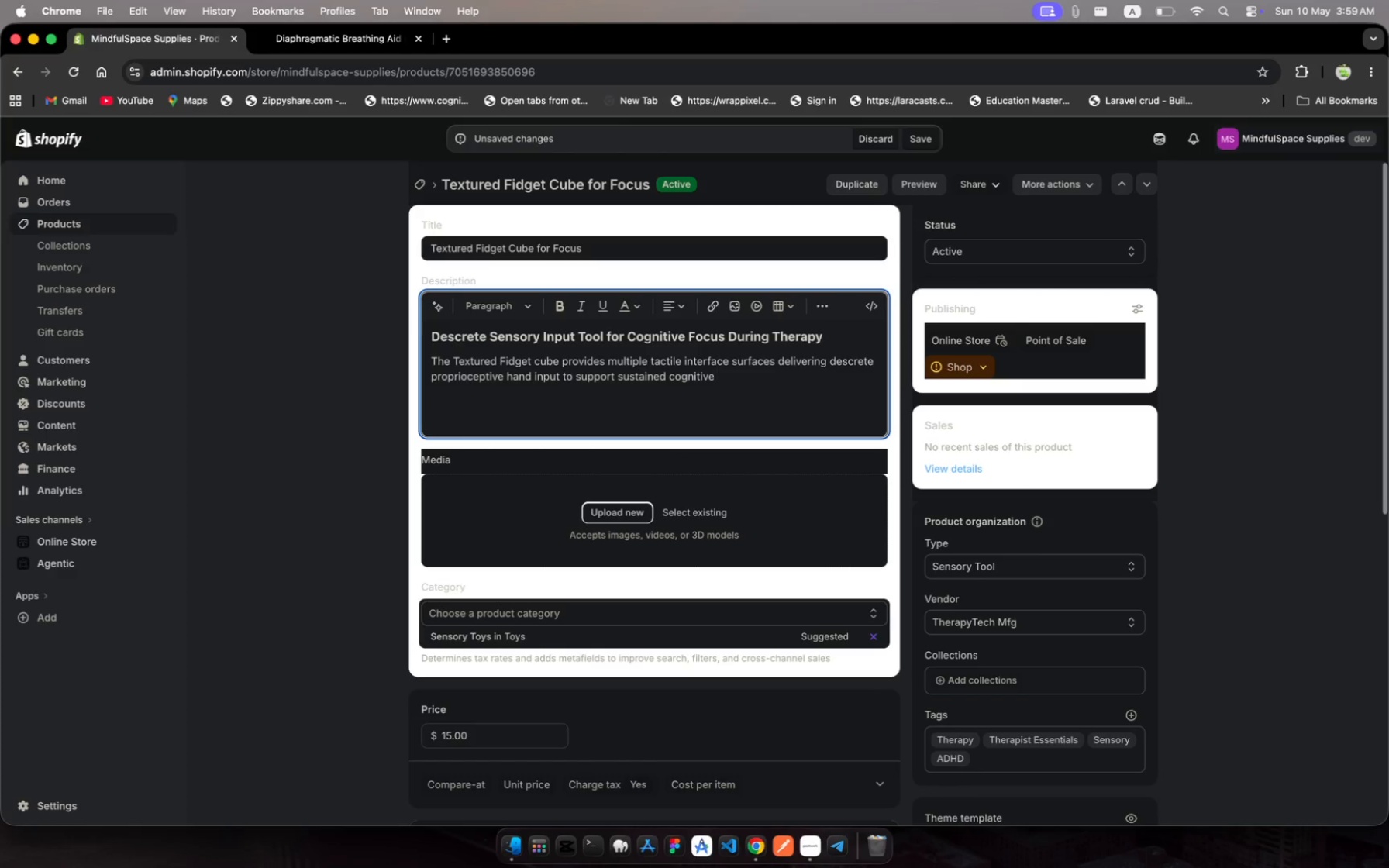 
wait(5.98)
 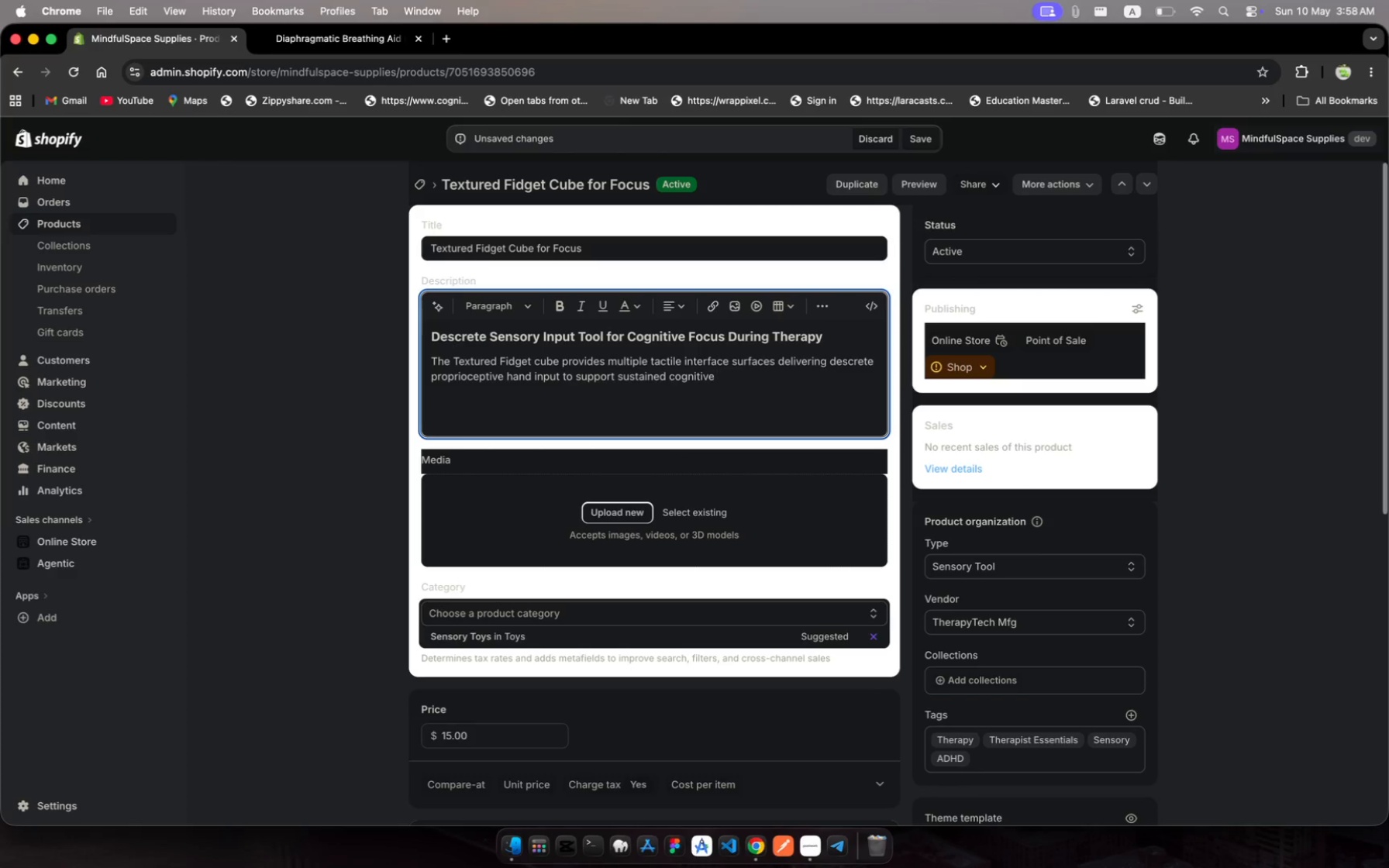 
type(attensin )
 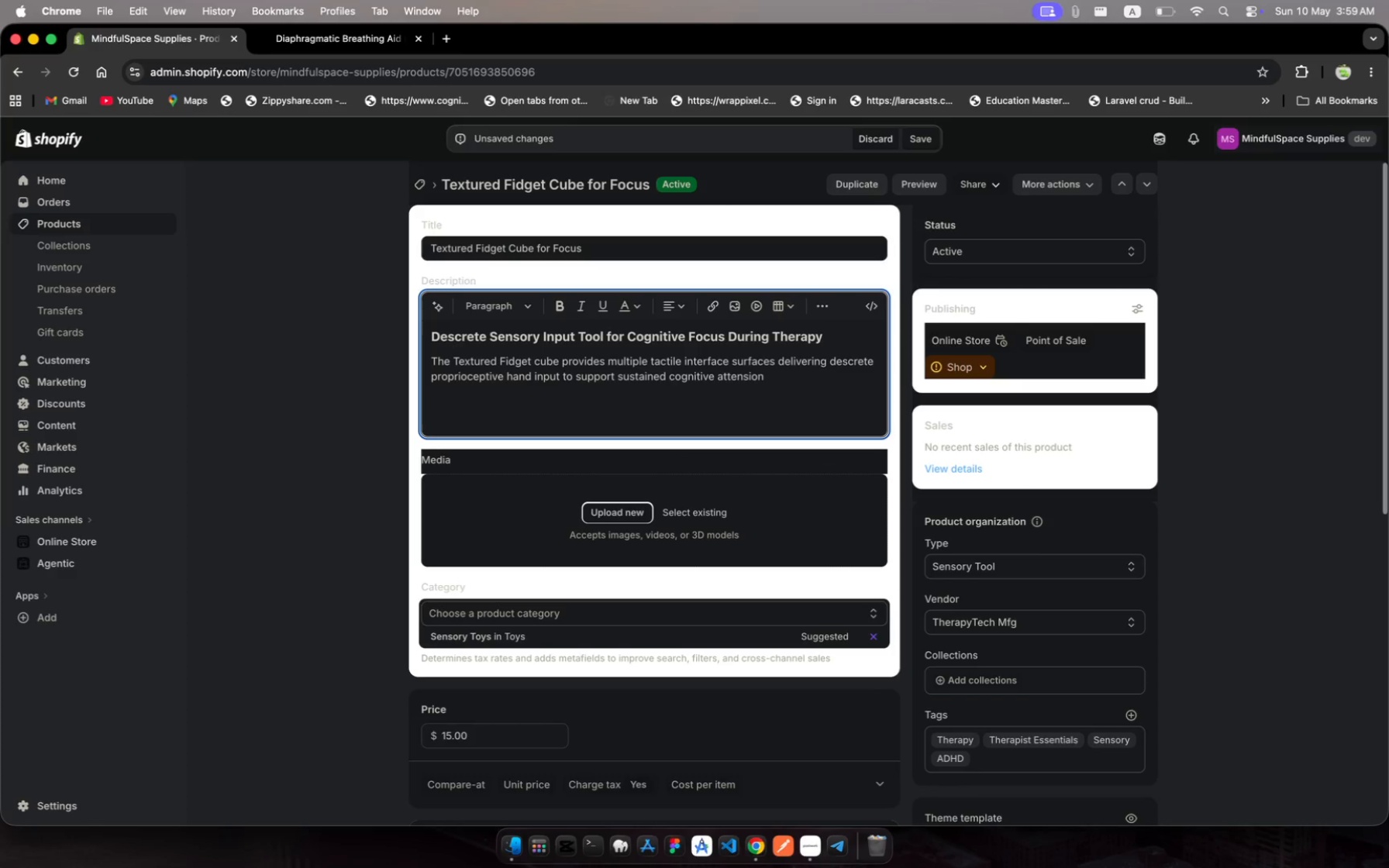 
hold_key(key=O, duration=0.3)
 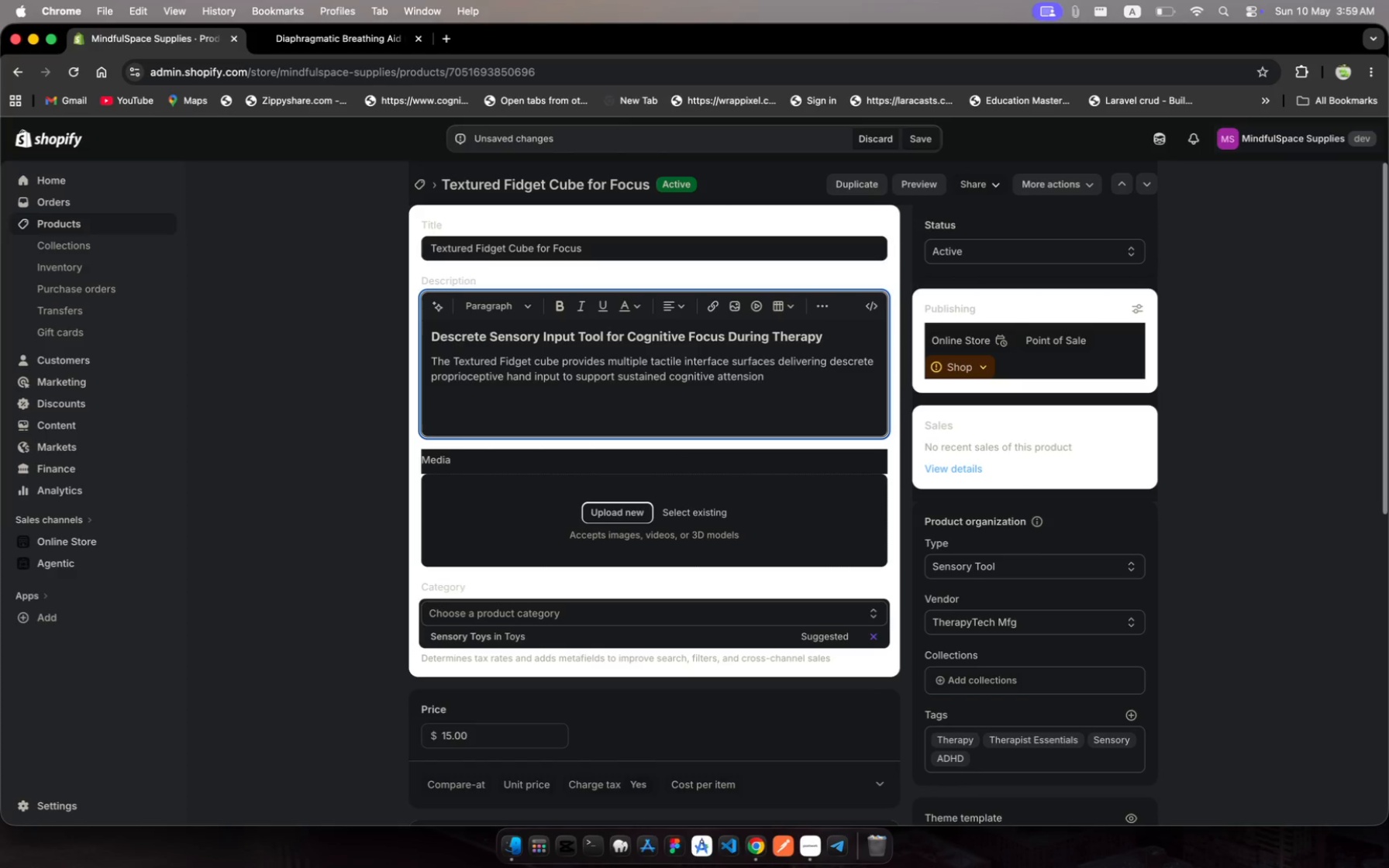 
wait(6.35)
 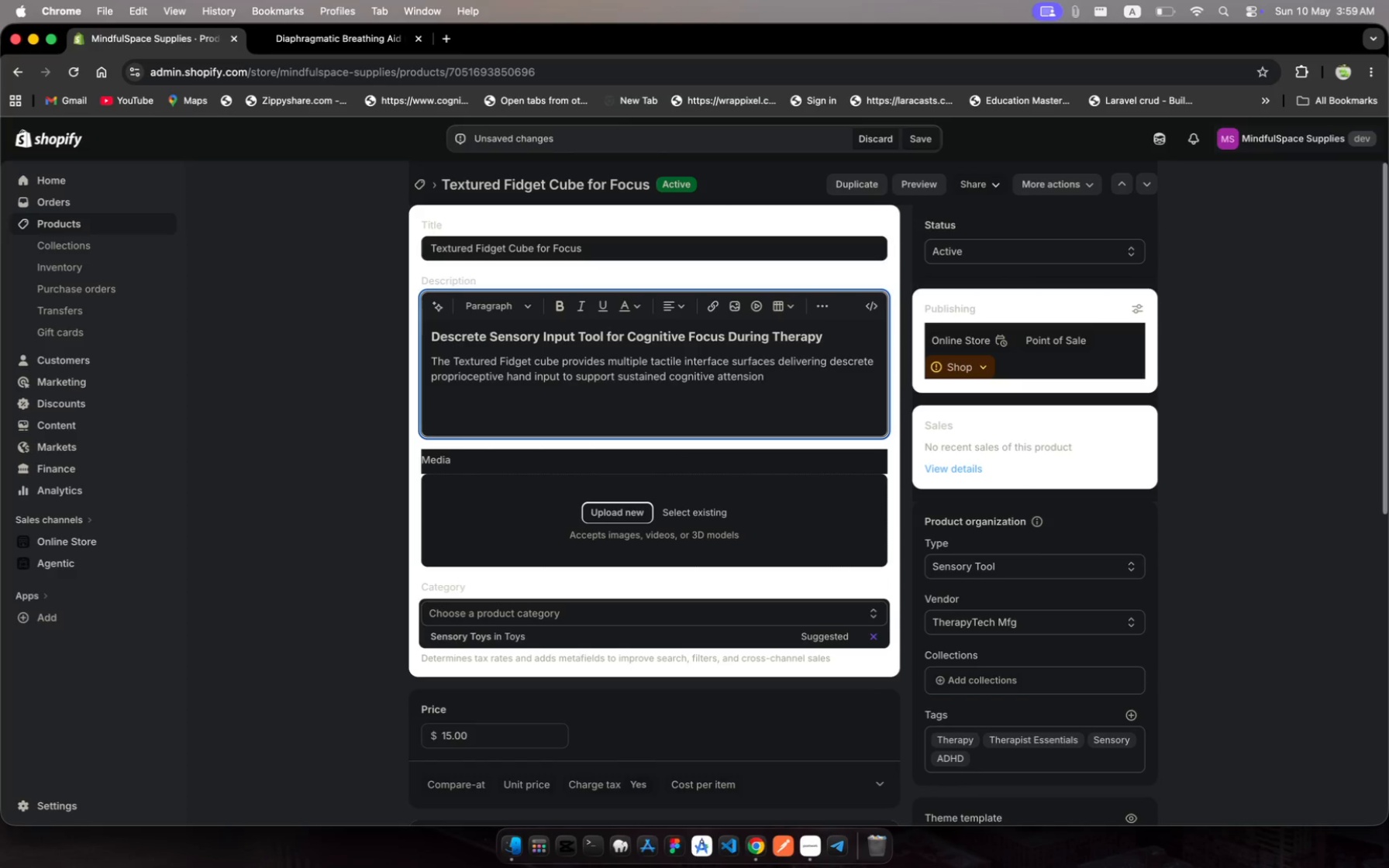 
type(and reduces)
 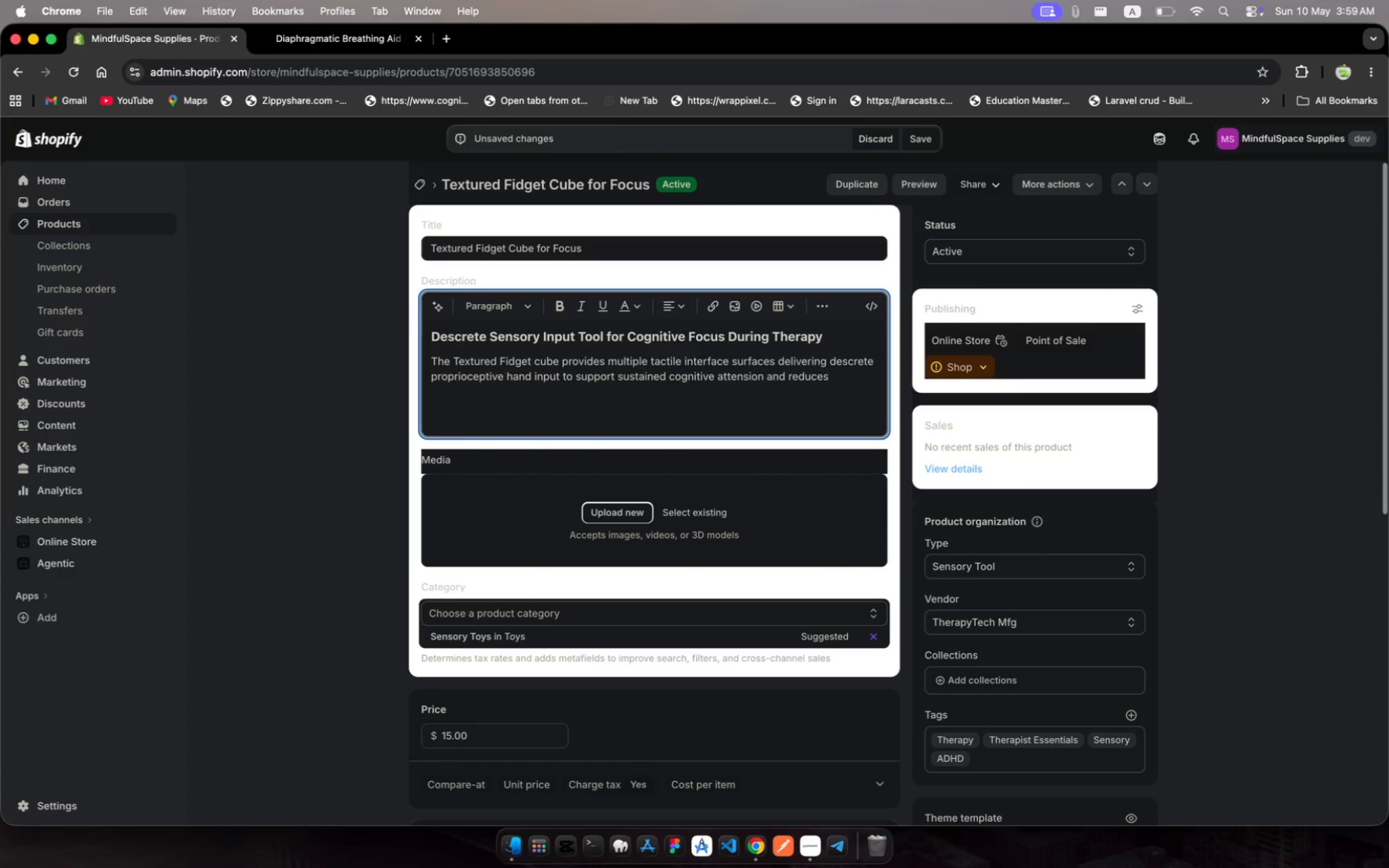 
wait(11.4)
 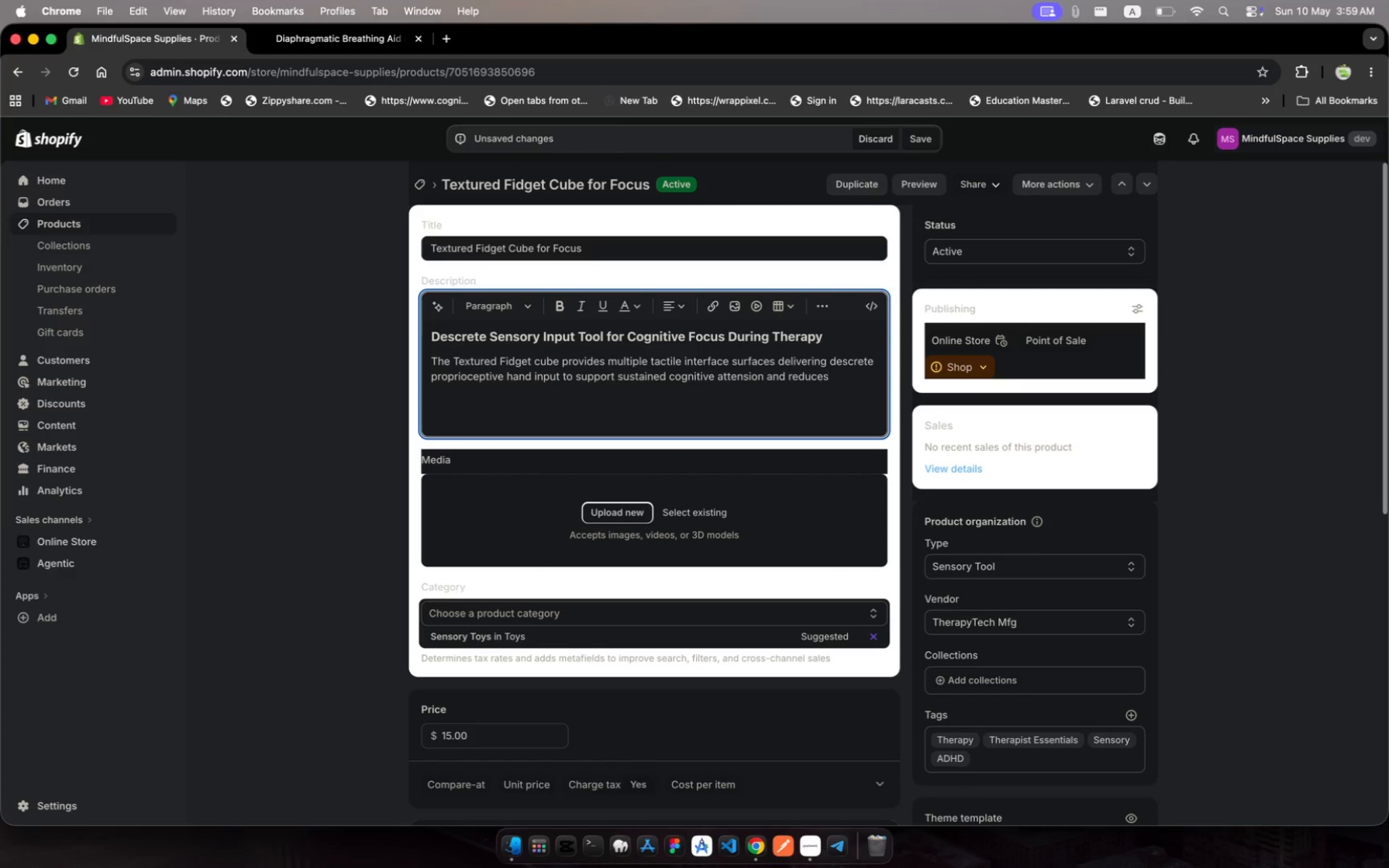 
key(Backspace)
type( anxiety related )
 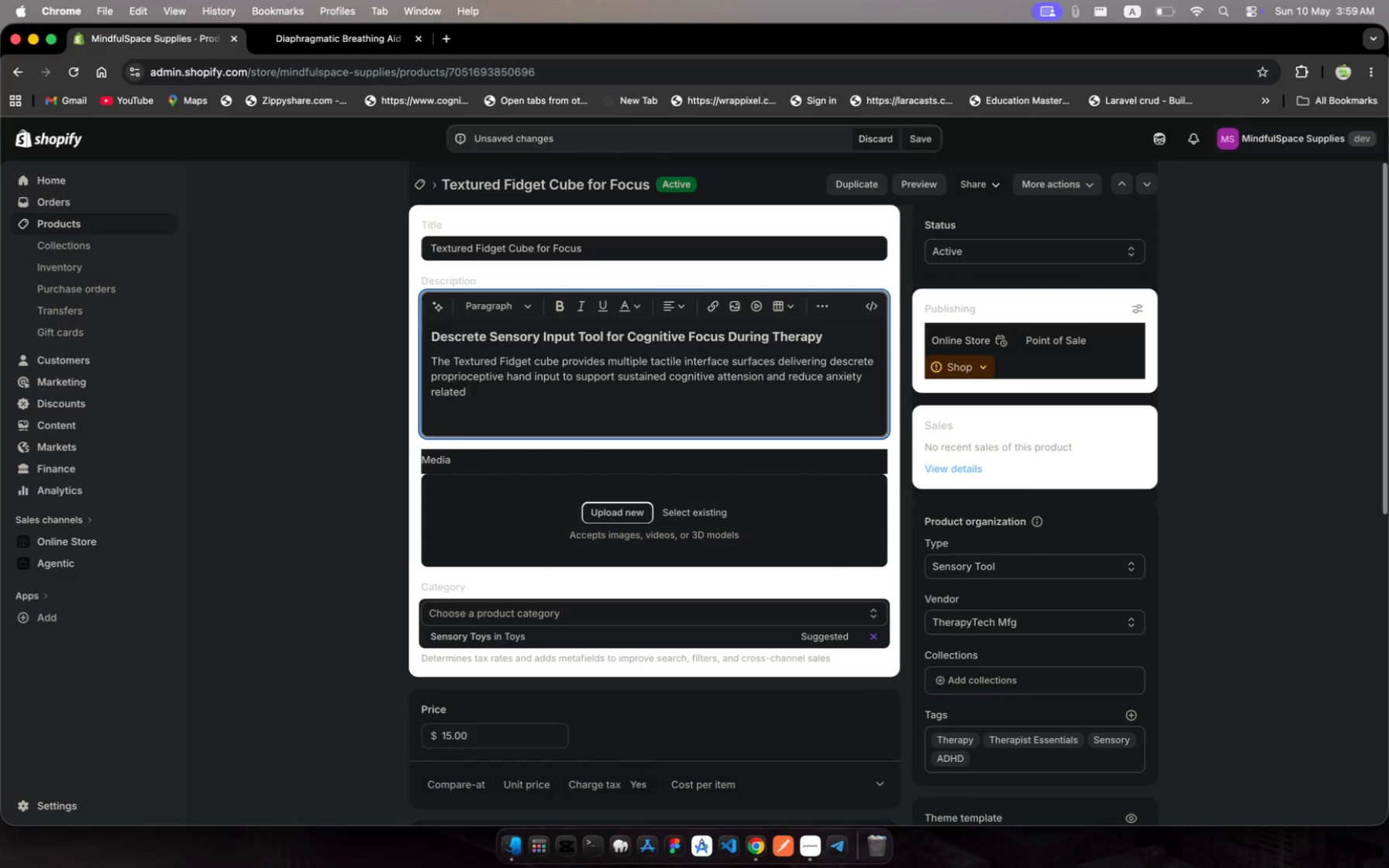 
wait(7.23)
 